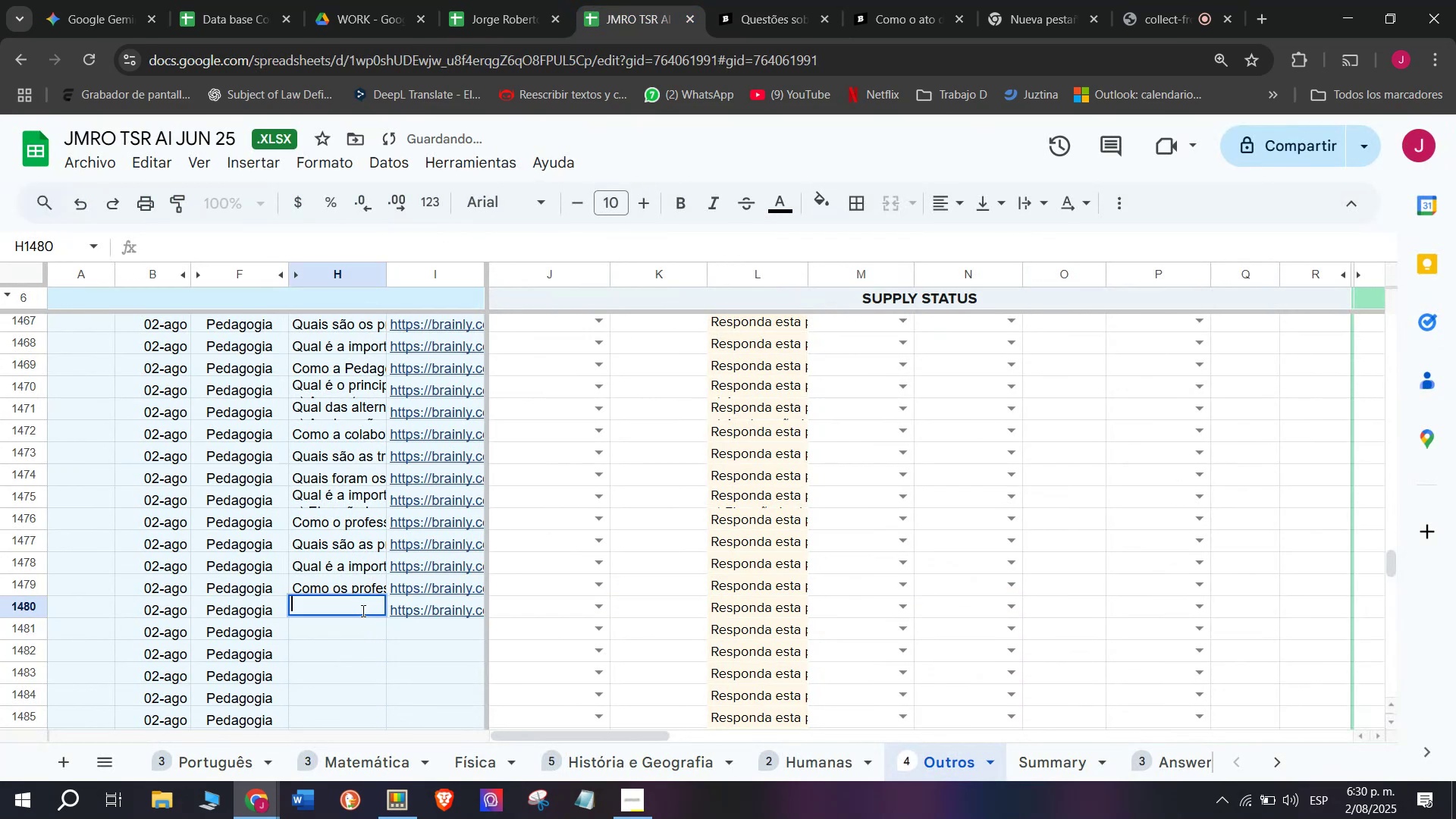 
key(Meta+MetaLeft)
 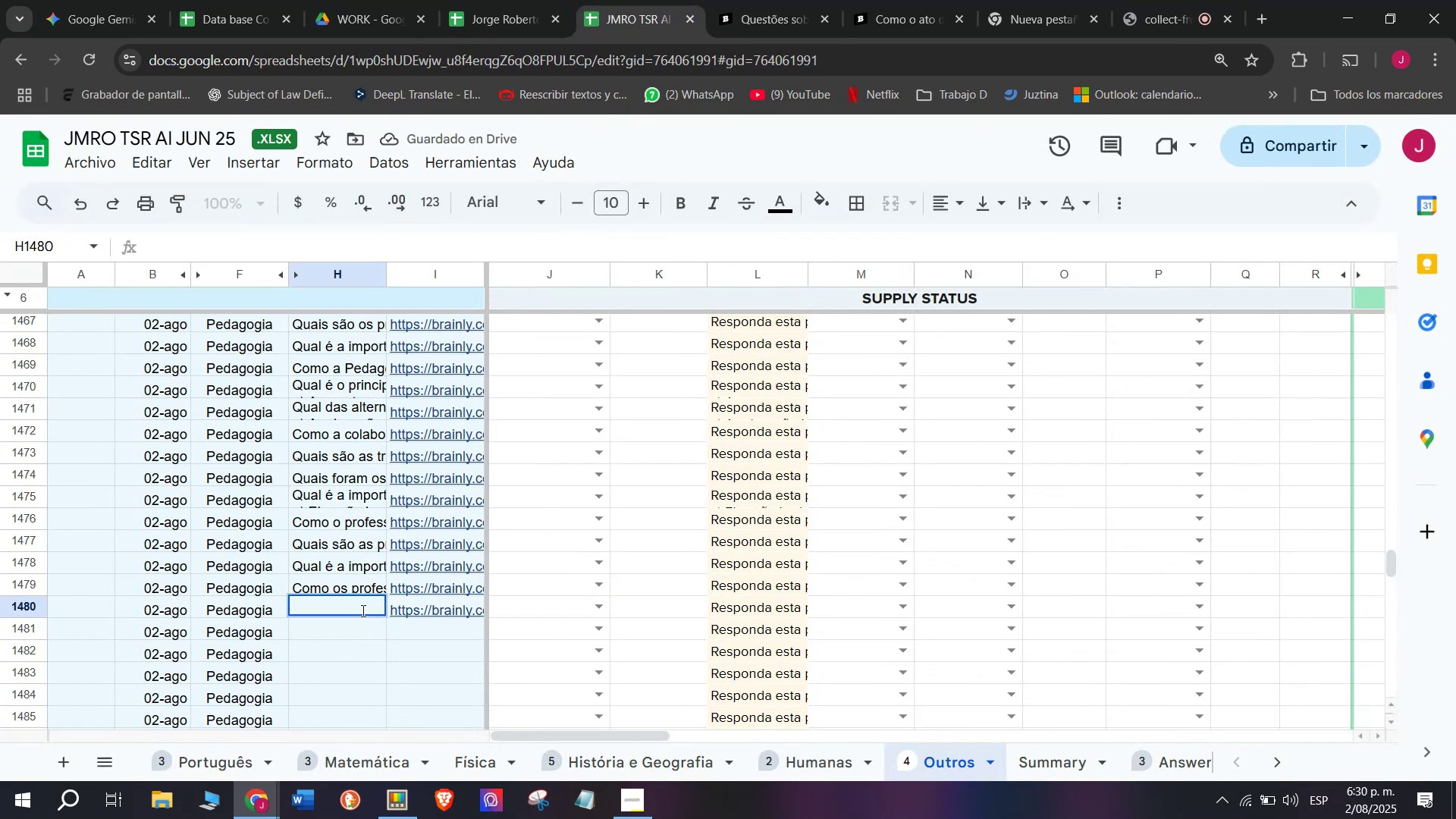 
key(Meta+V)
 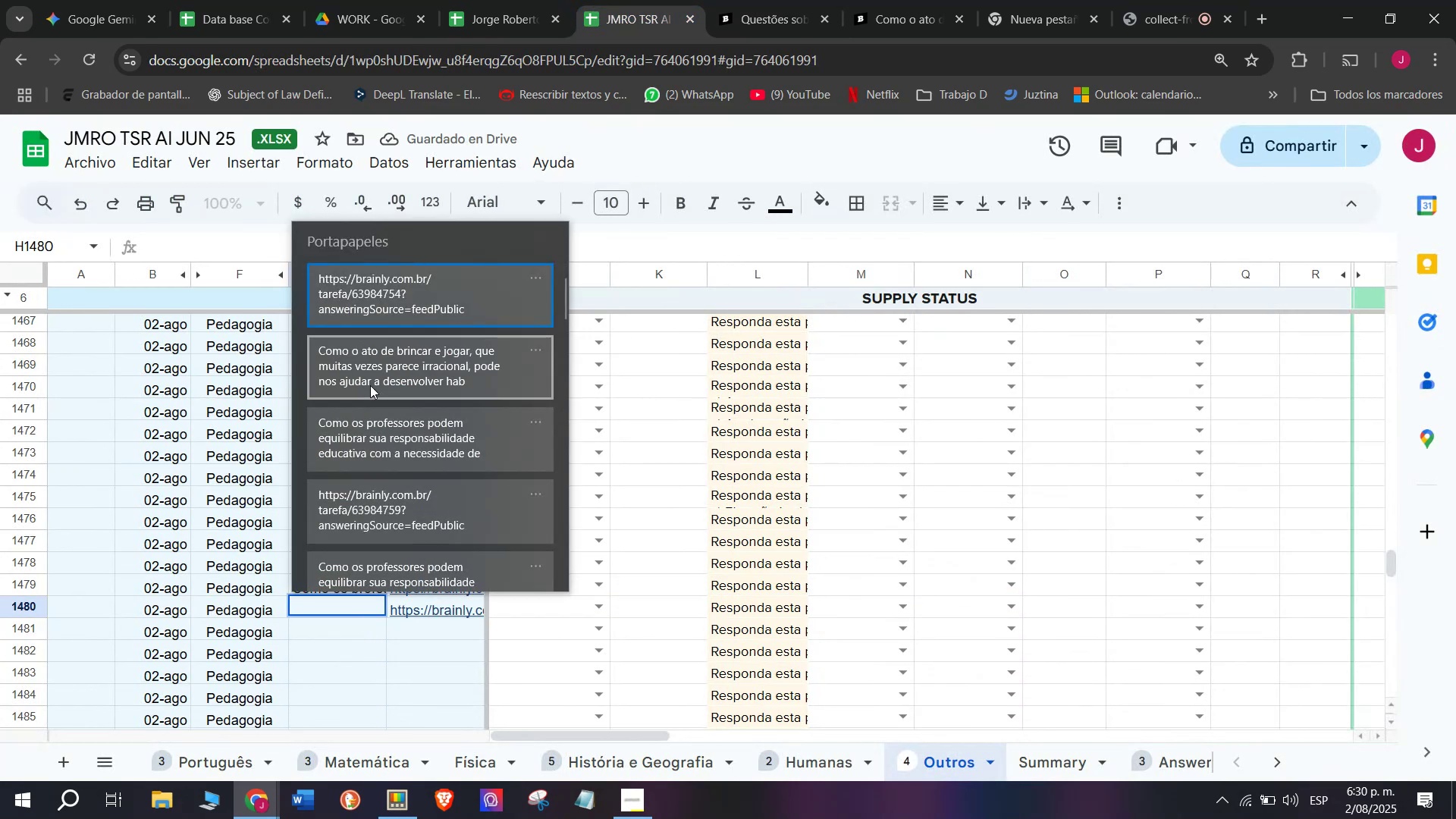 
left_click([370, 381])
 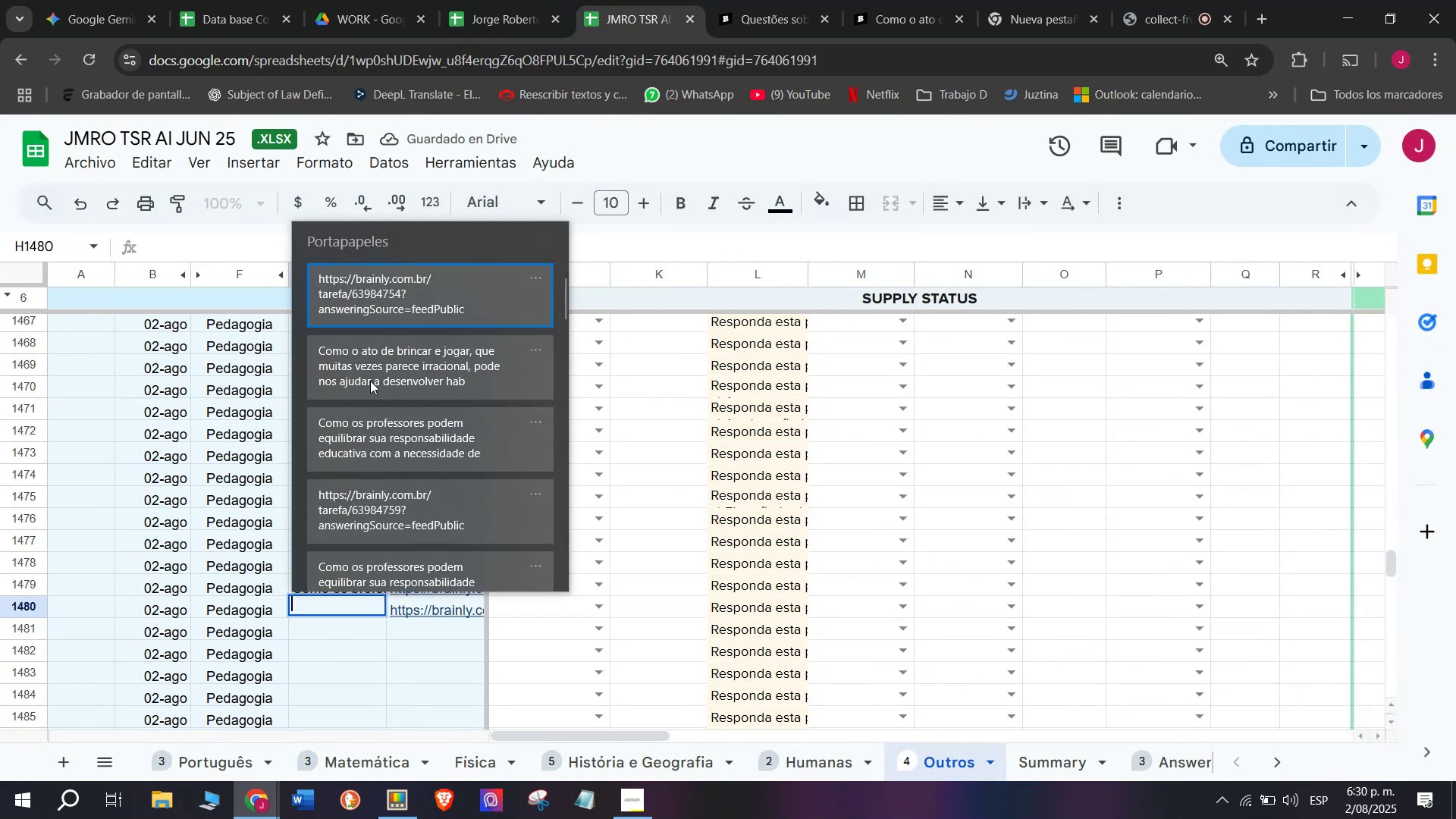 
key(Control+ControlLeft)
 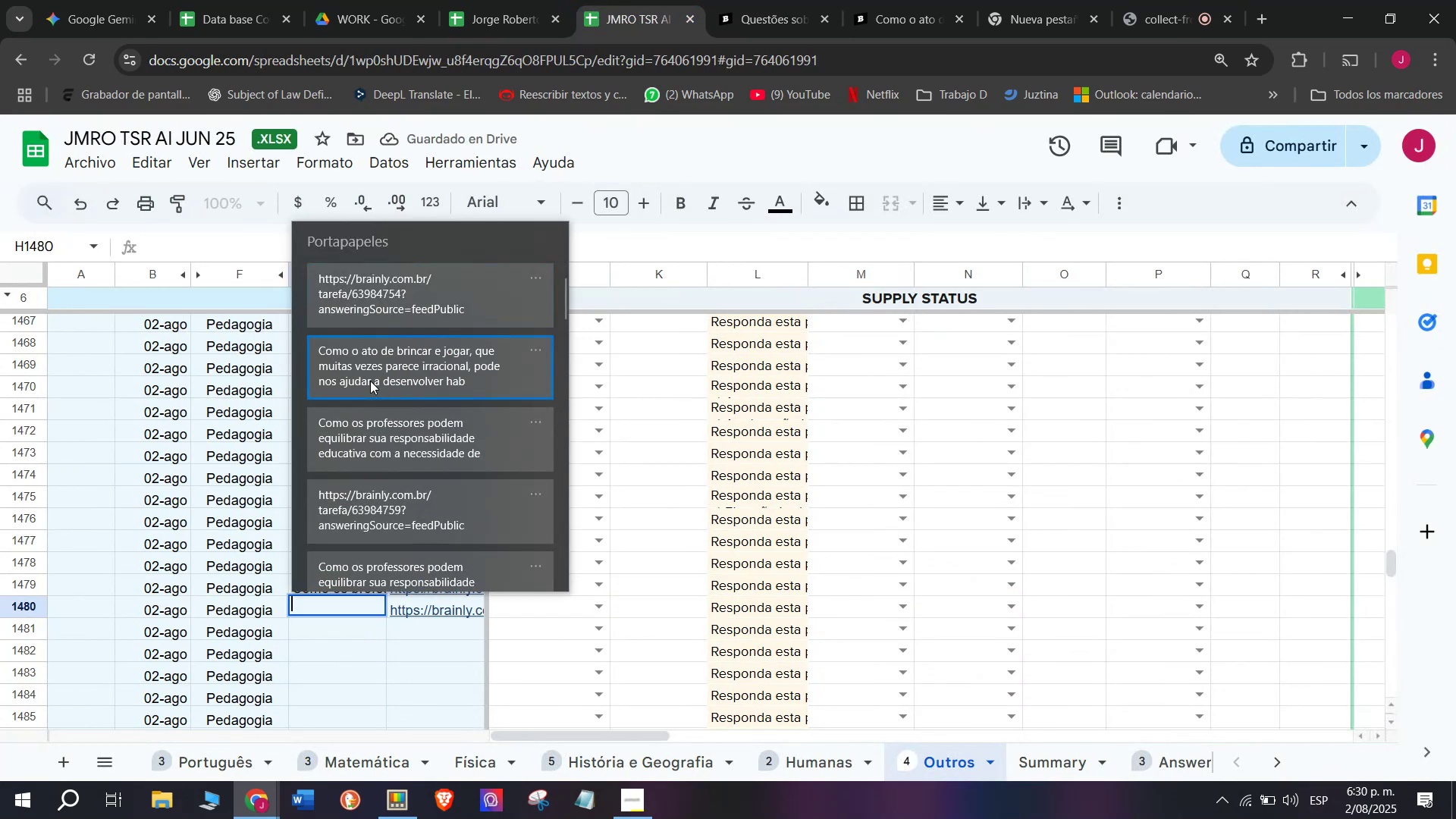 
key(Control+V)
 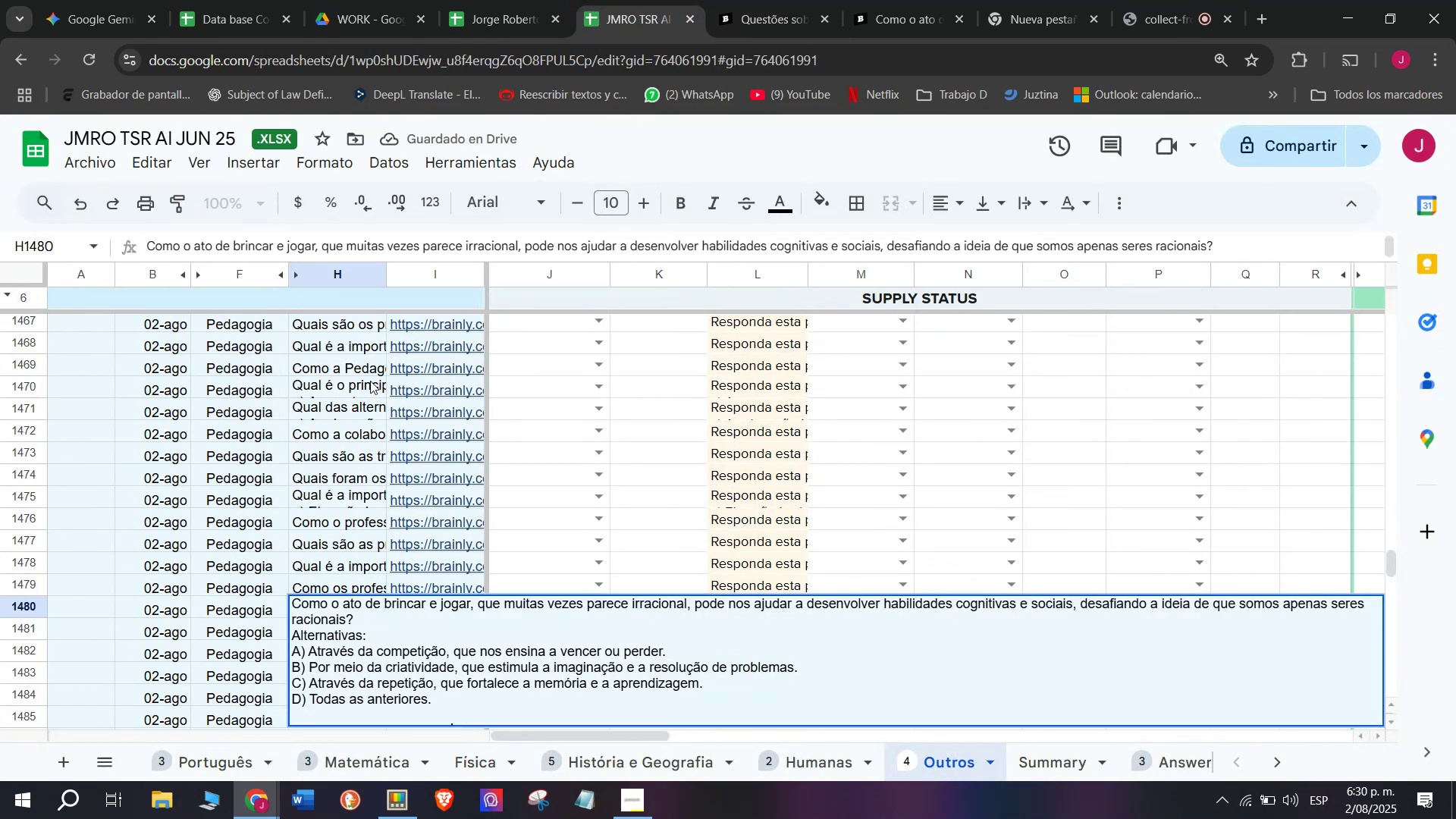 
key(Enter)
 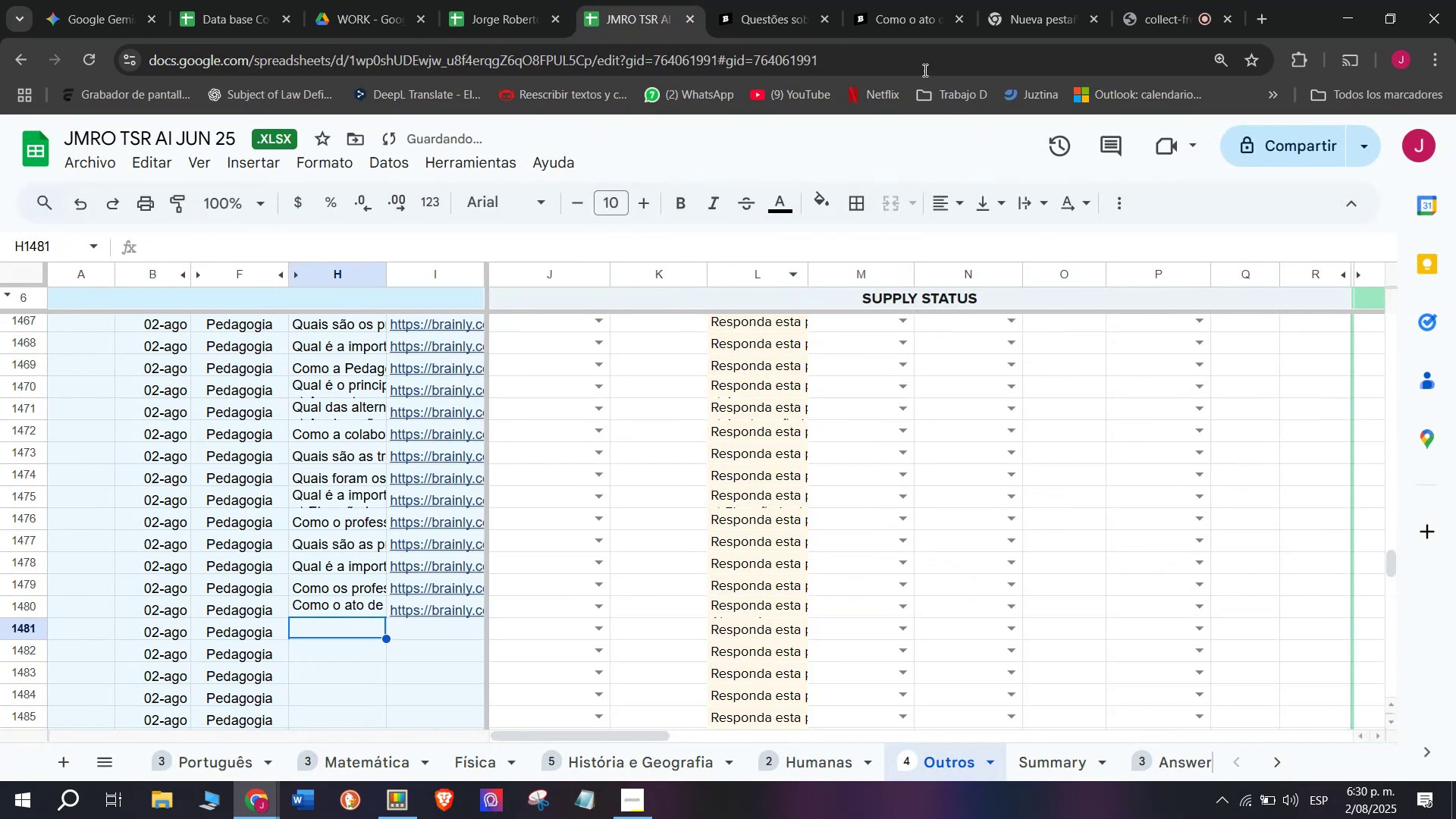 
left_click([931, 0])
 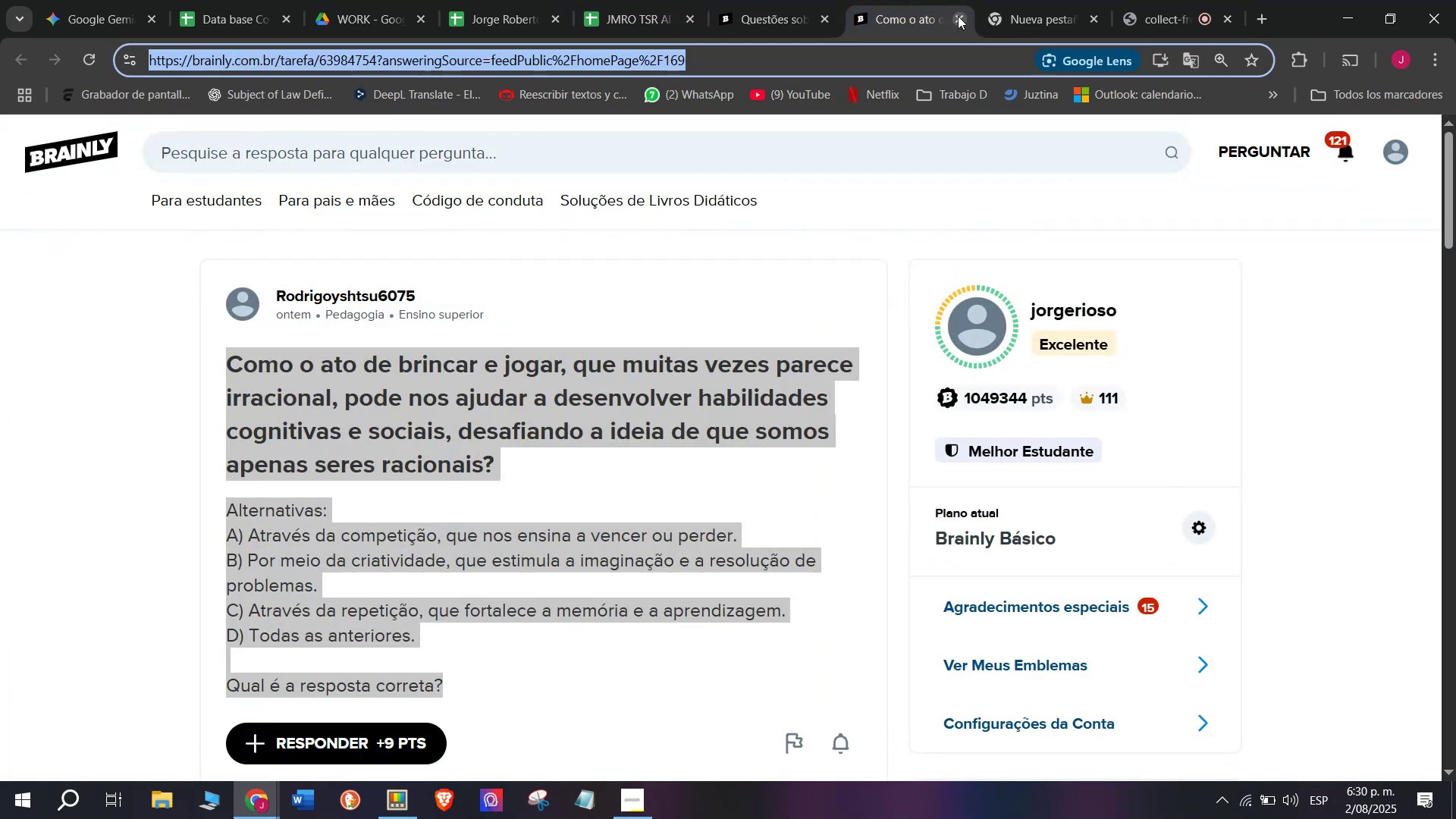 
double_click([779, 0])
 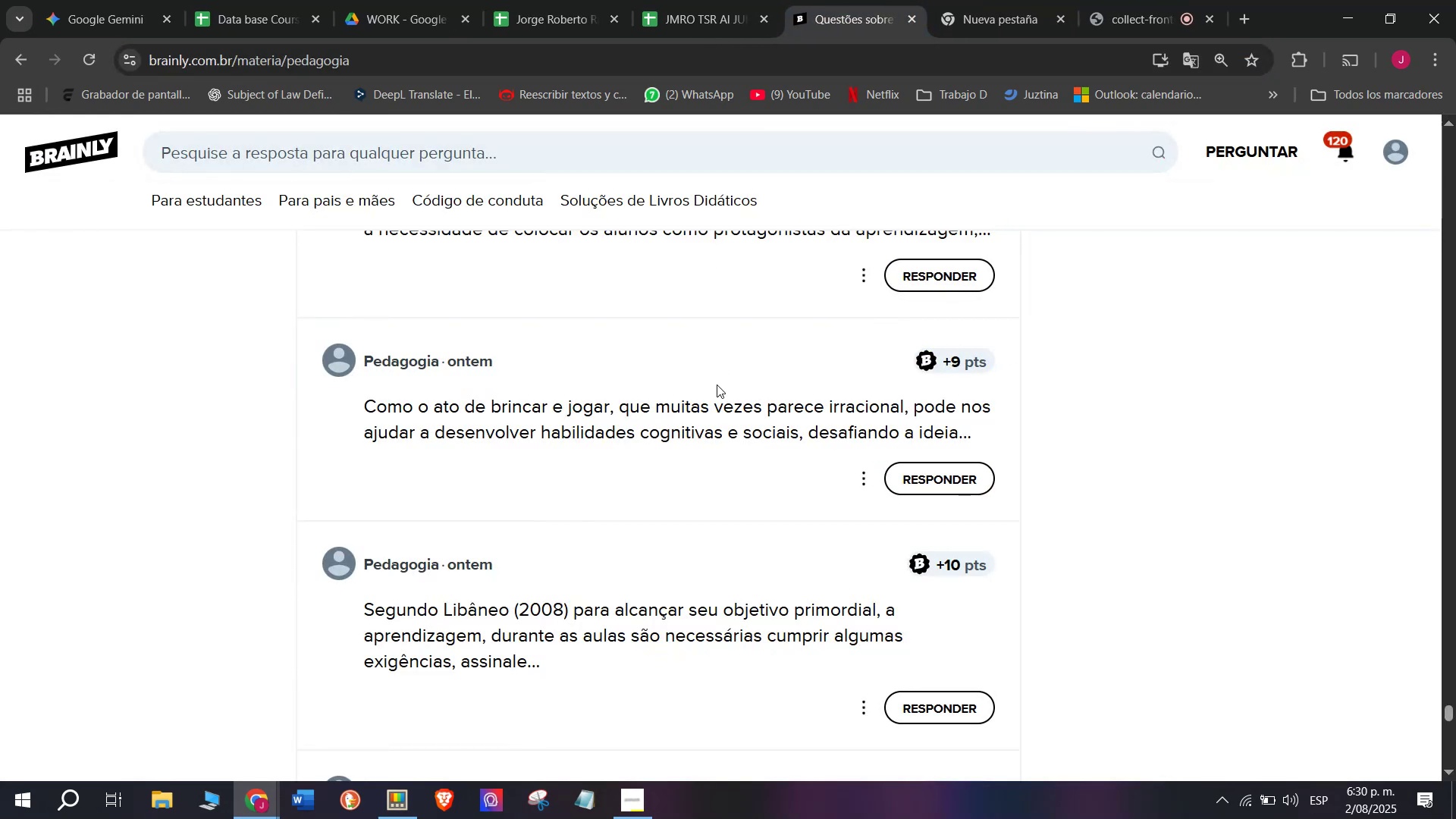 
scroll: coordinate [717, 384], scroll_direction: down, amount: 1.0
 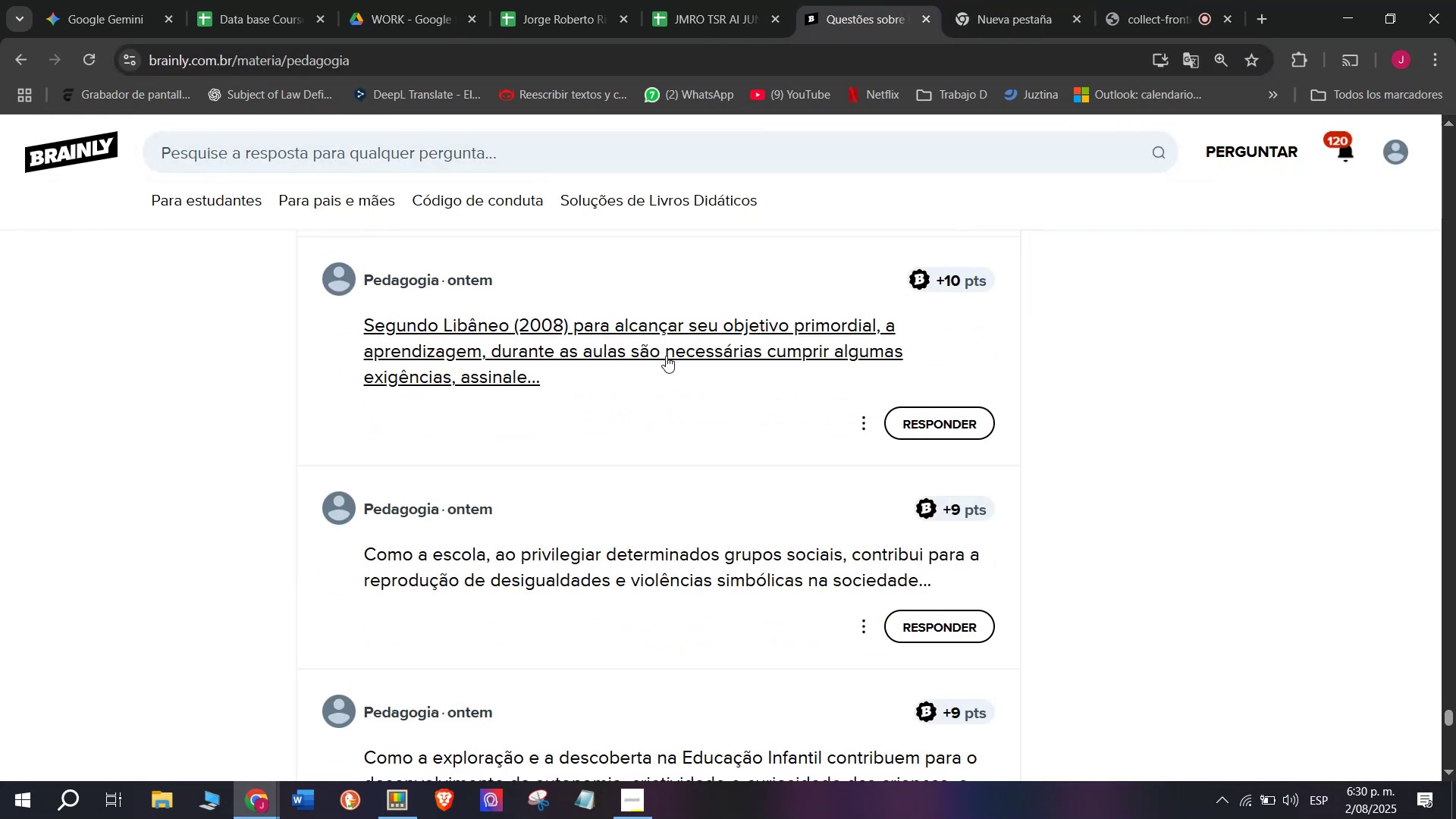 
right_click([666, 354])
 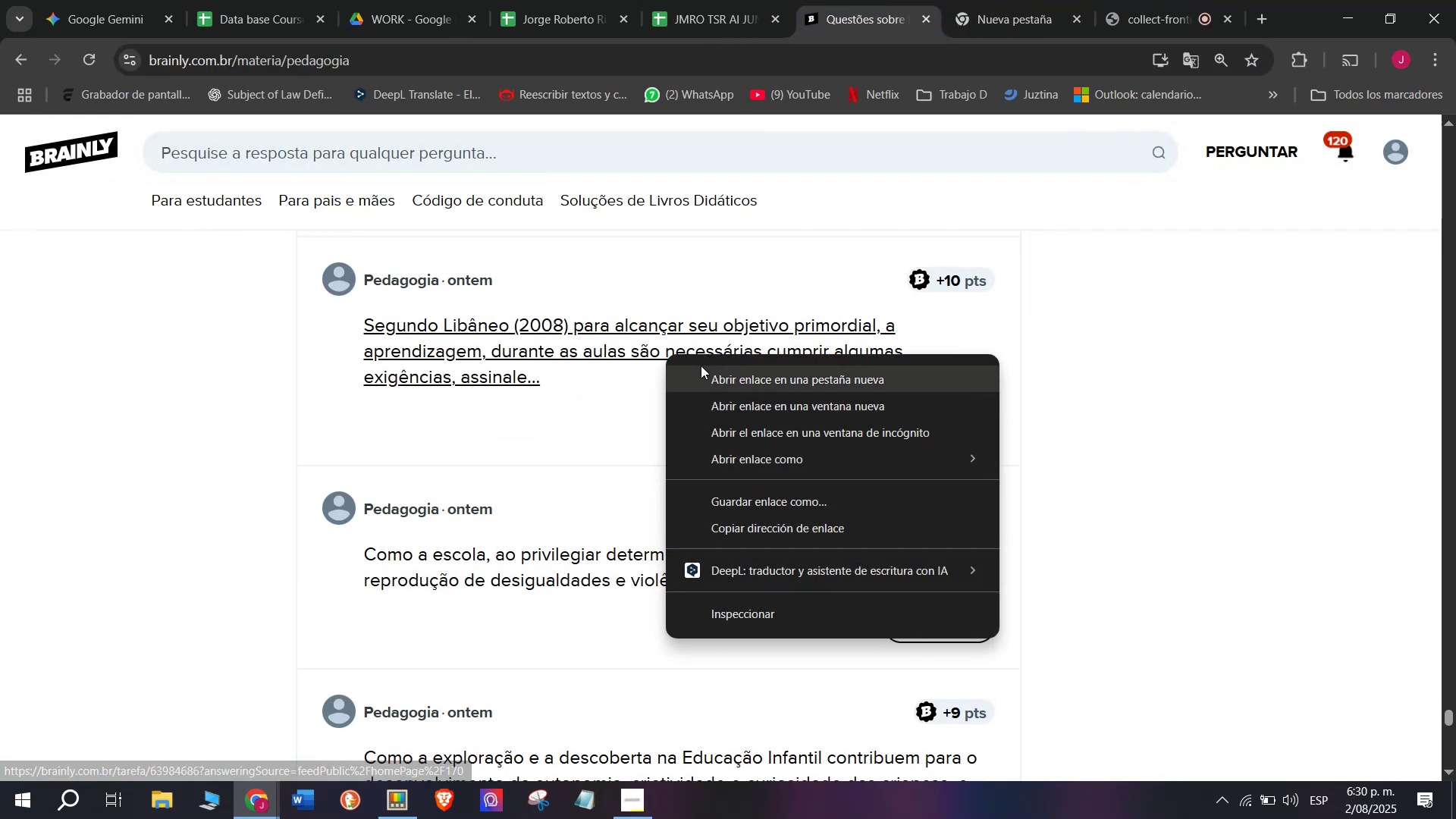 
left_click([703, 366])
 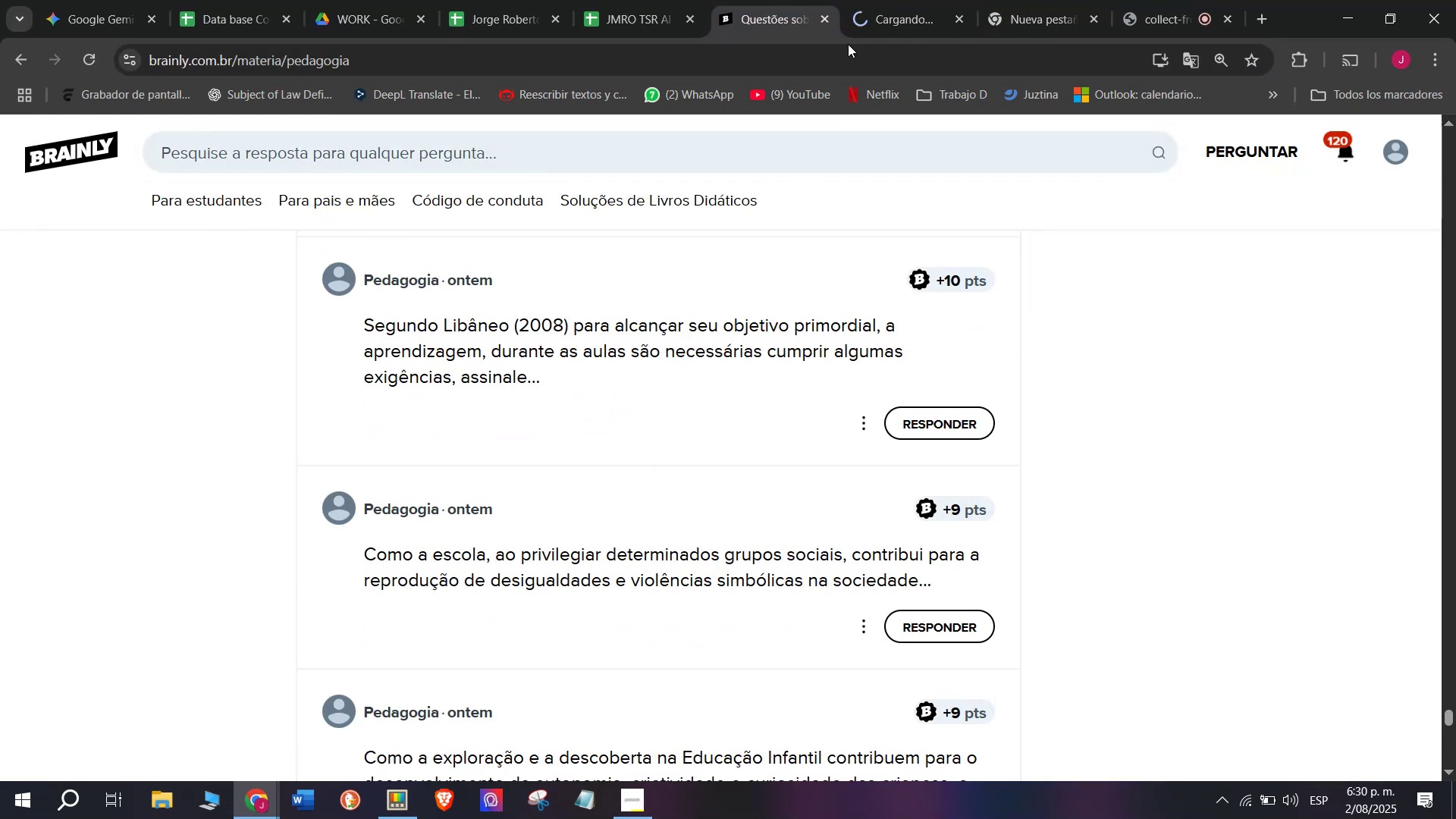 
left_click([903, 0])
 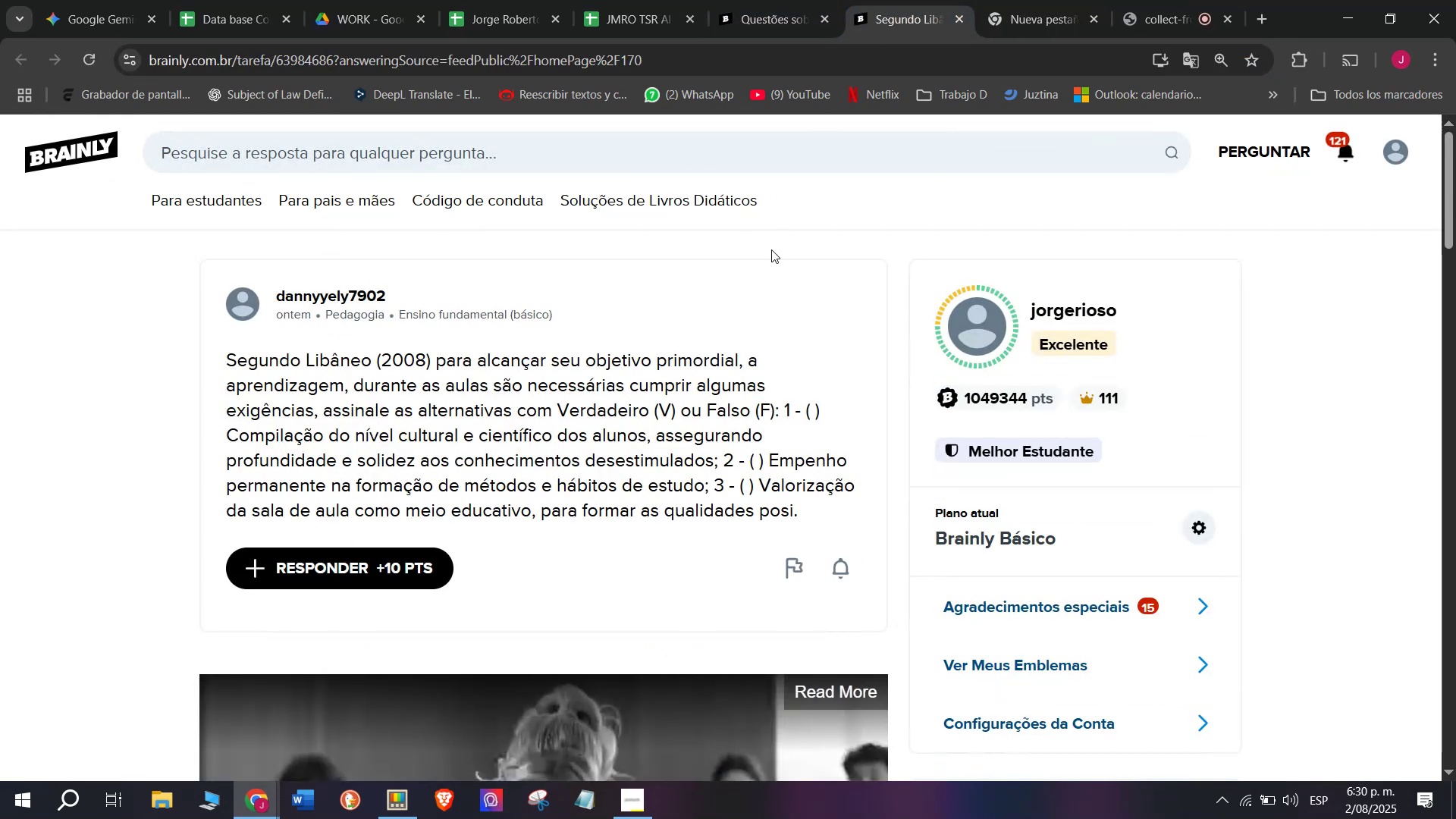 
left_click([899, 0])
 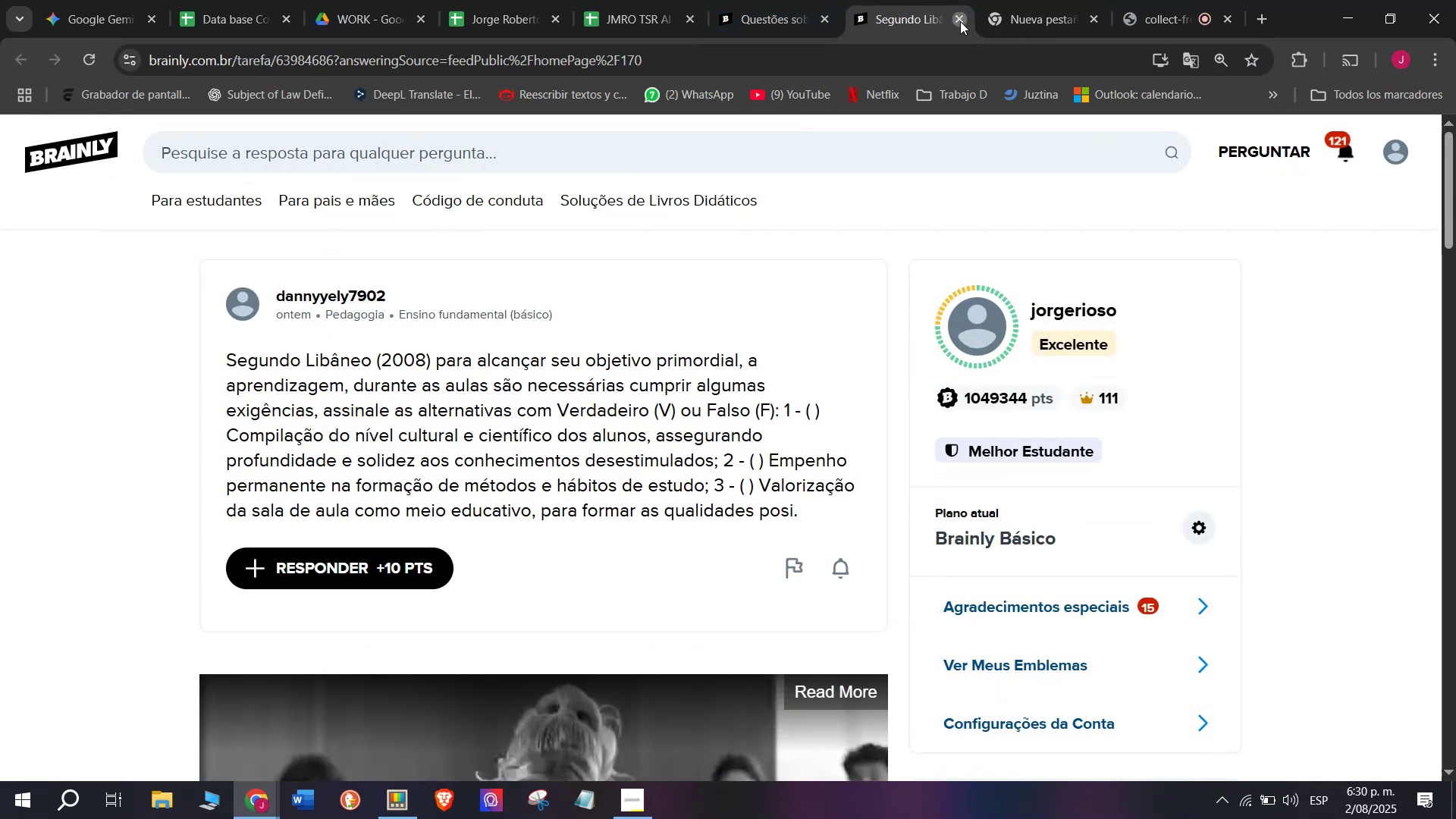 
double_click([779, 0])
 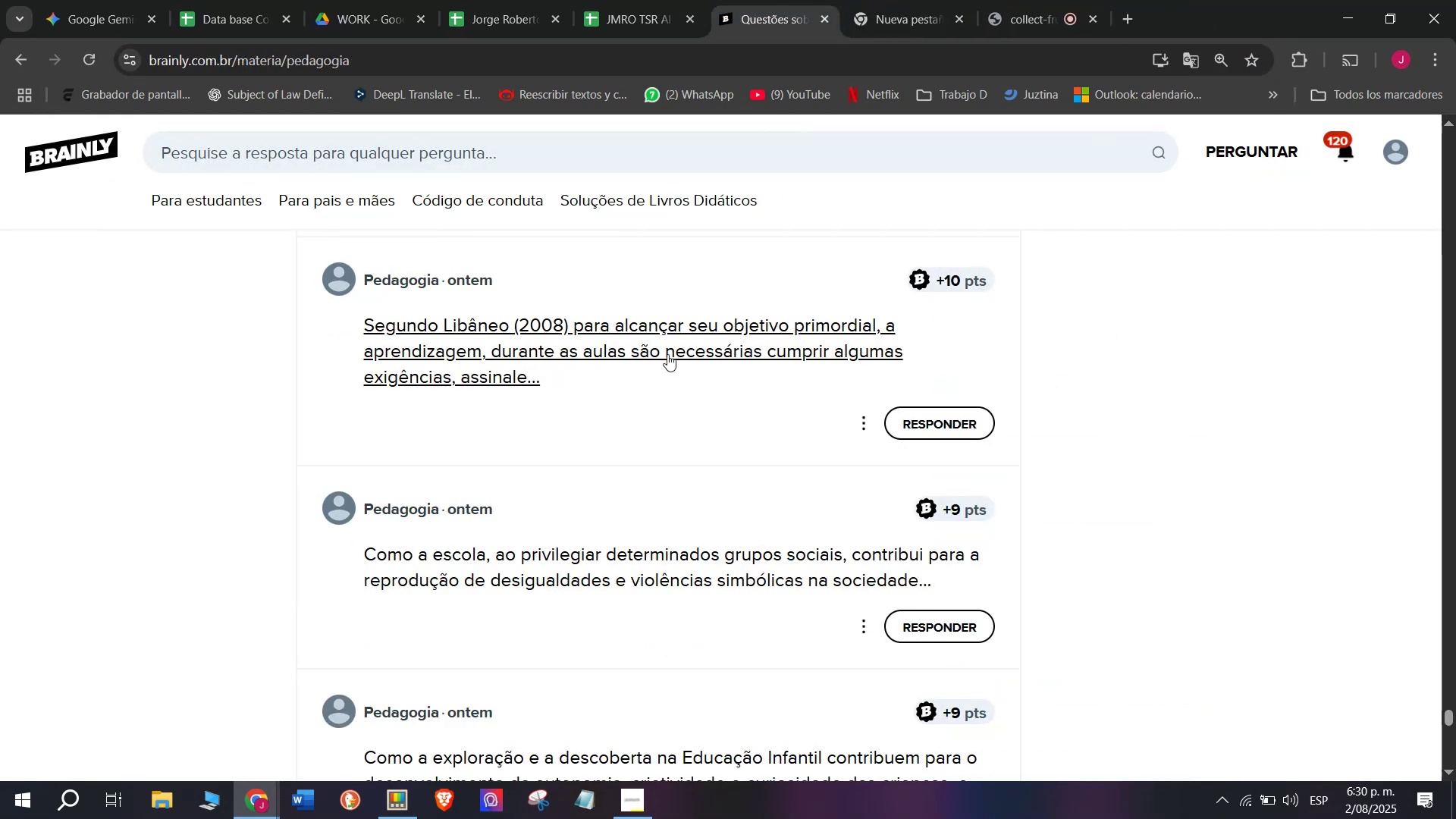 
scroll: coordinate [667, 366], scroll_direction: down, amount: 1.0
 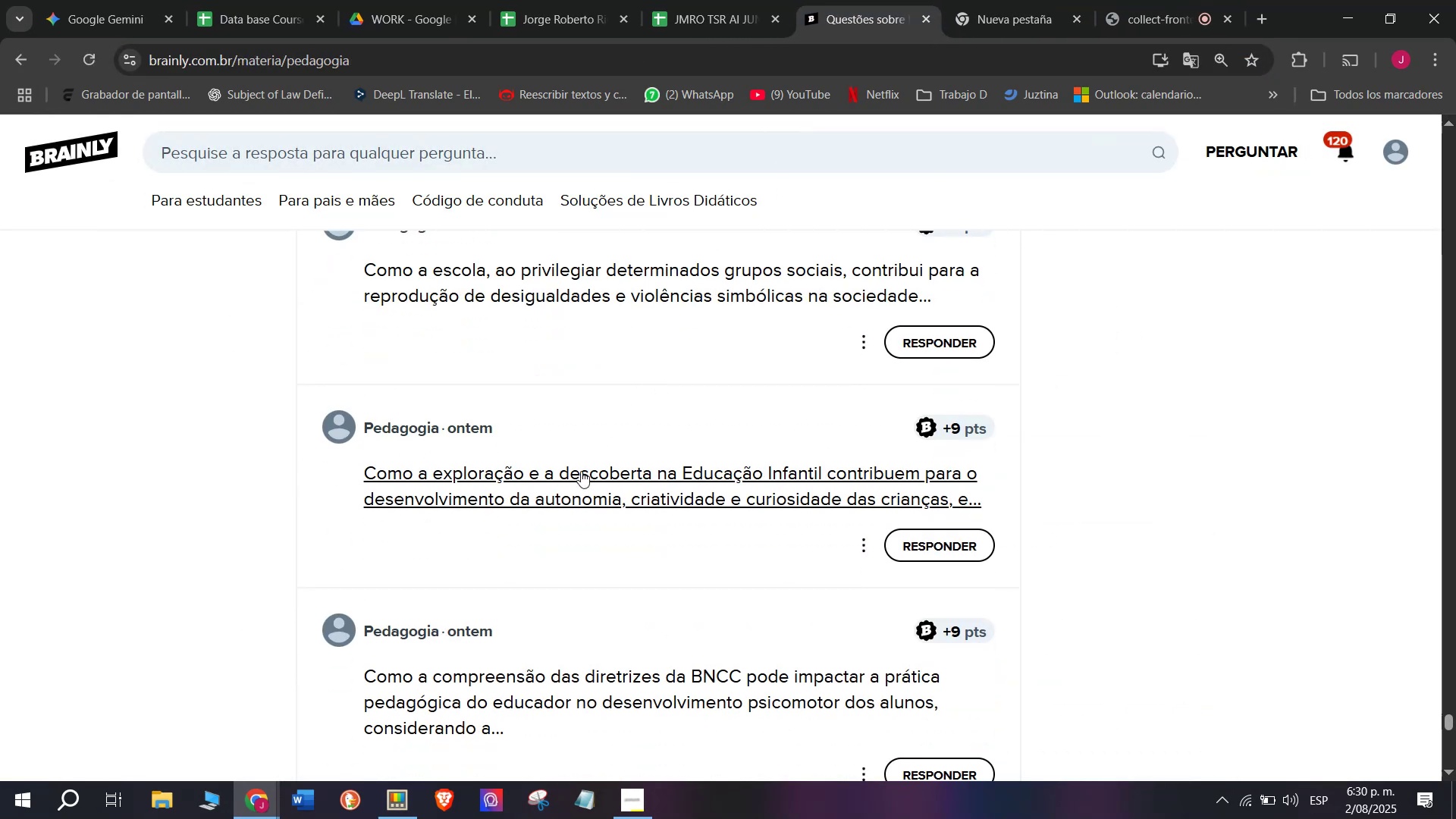 
right_click([579, 485])
 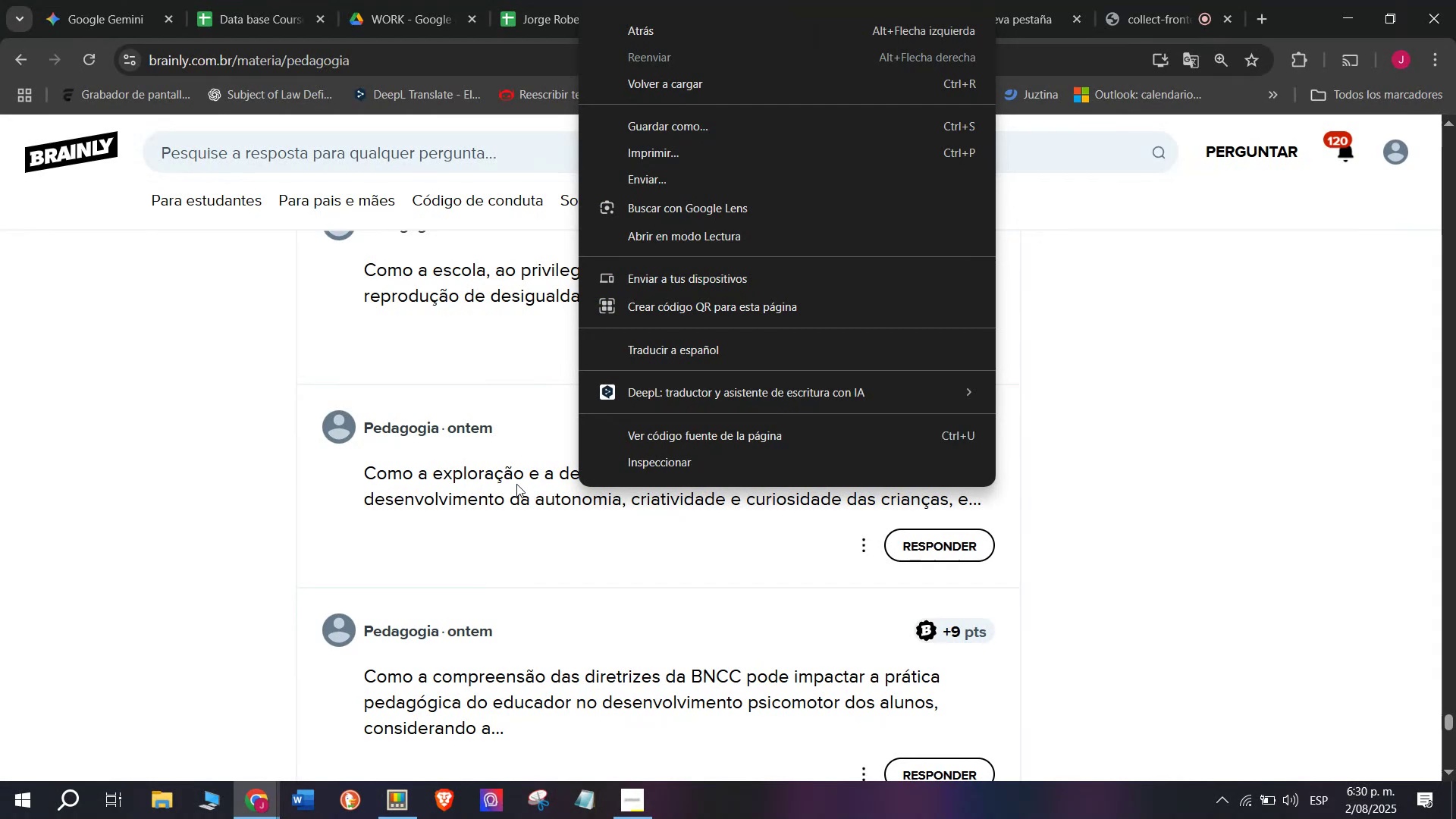 
right_click([516, 484])
 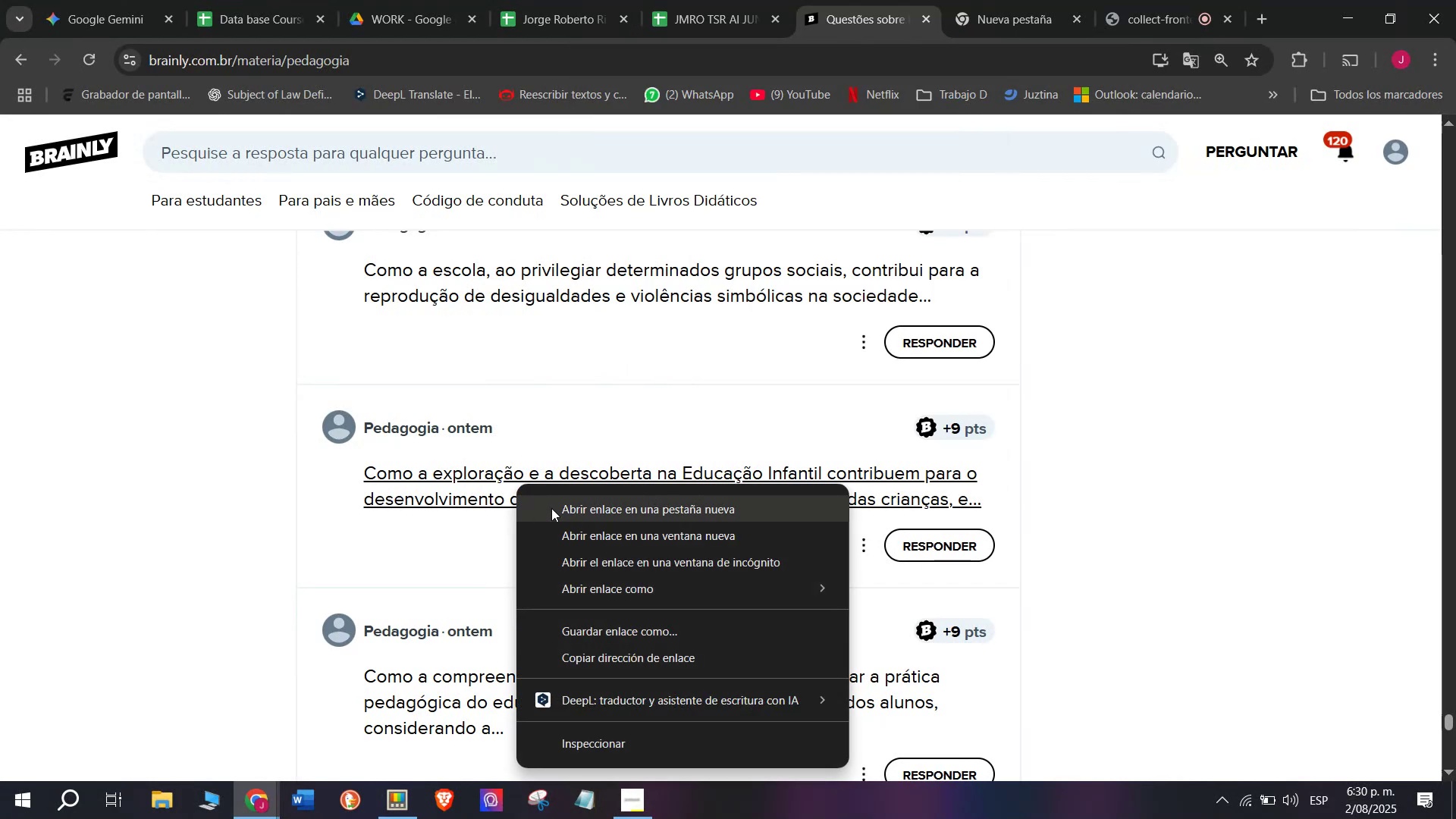 
left_click([554, 508])
 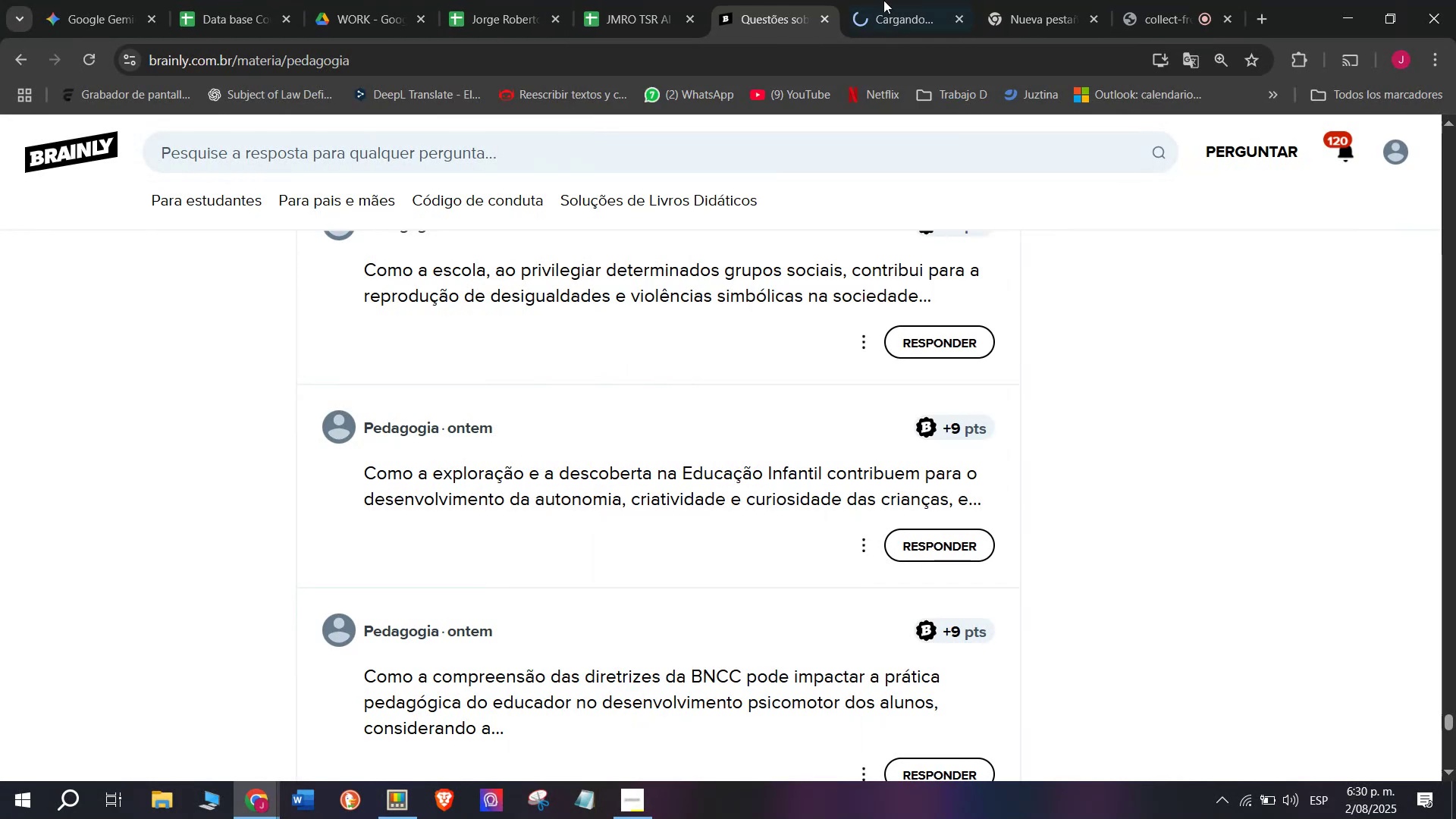 
left_click([901, 0])
 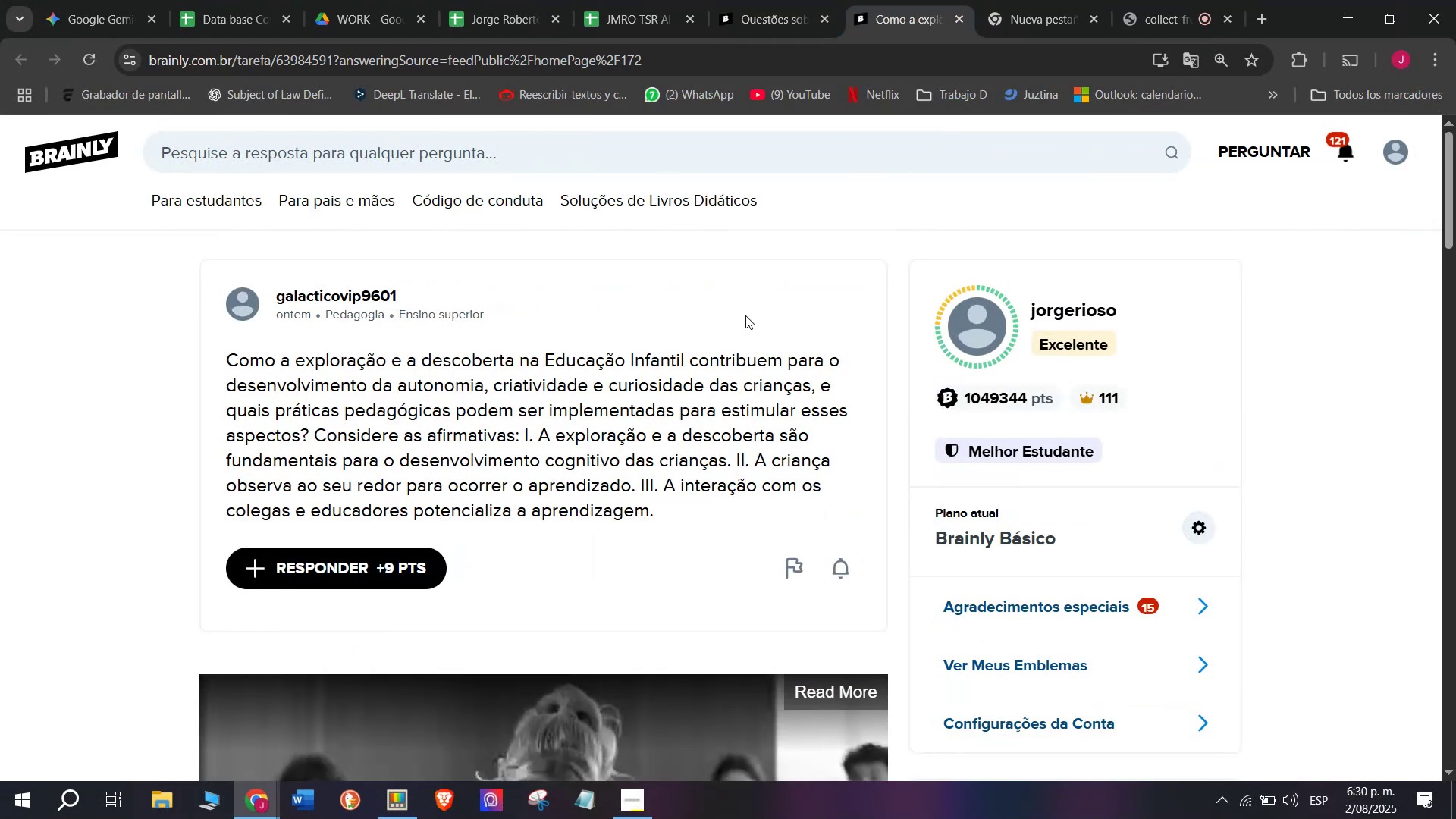 
left_click([919, 11])
 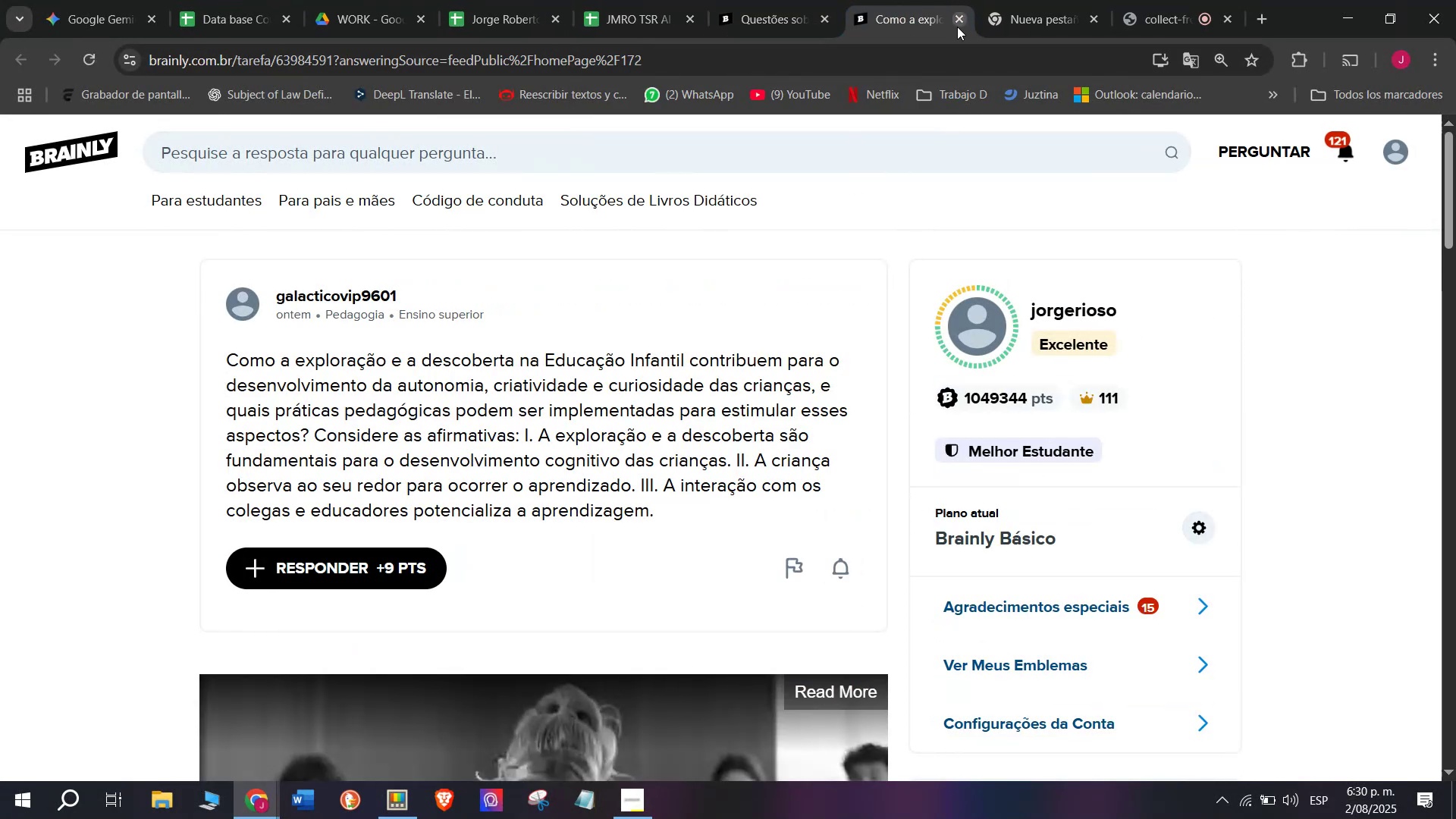 
left_click([960, 27])
 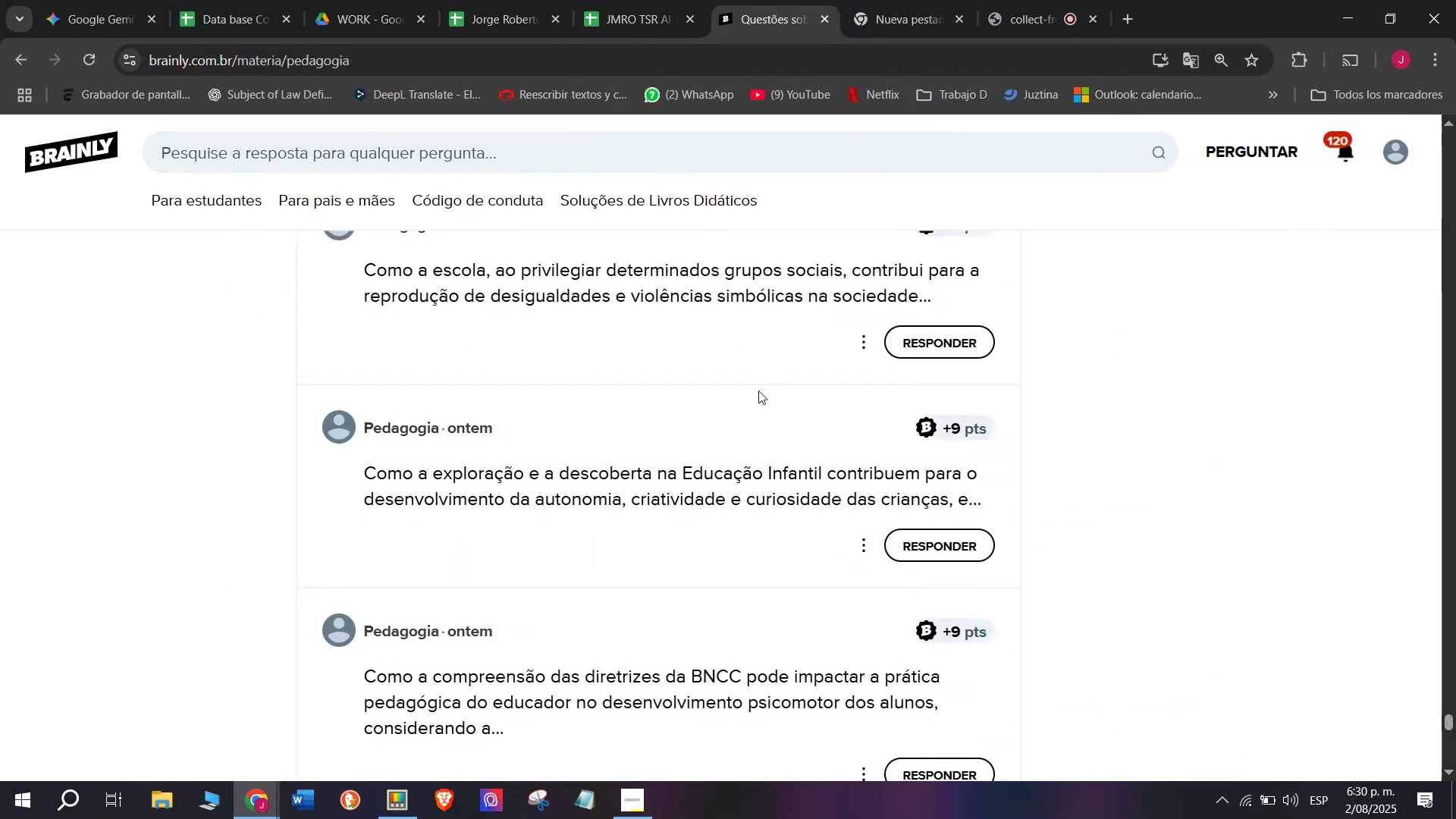 
scroll: coordinate [756, 403], scroll_direction: down, amount: 1.0
 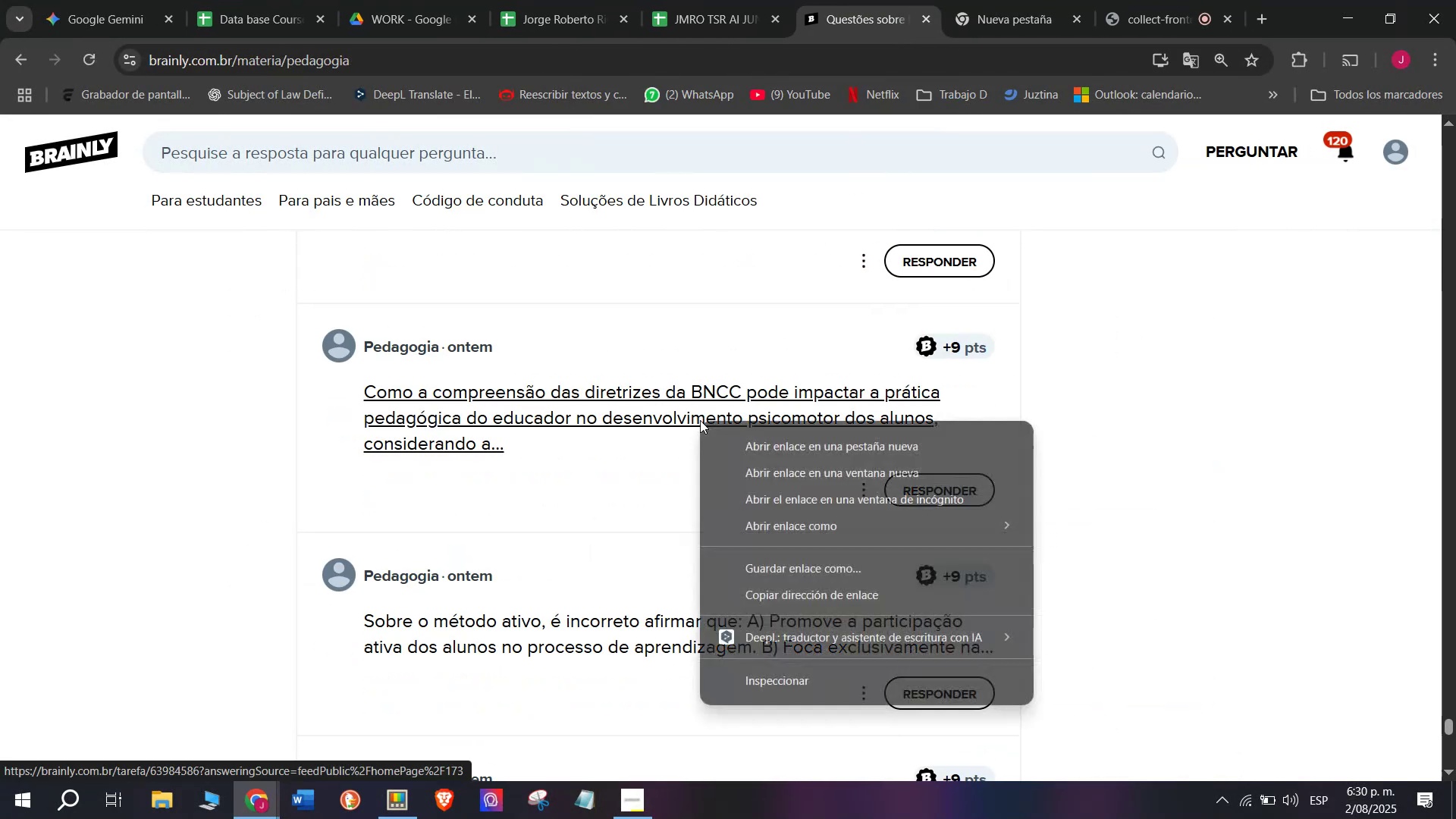 
left_click([743, 443])
 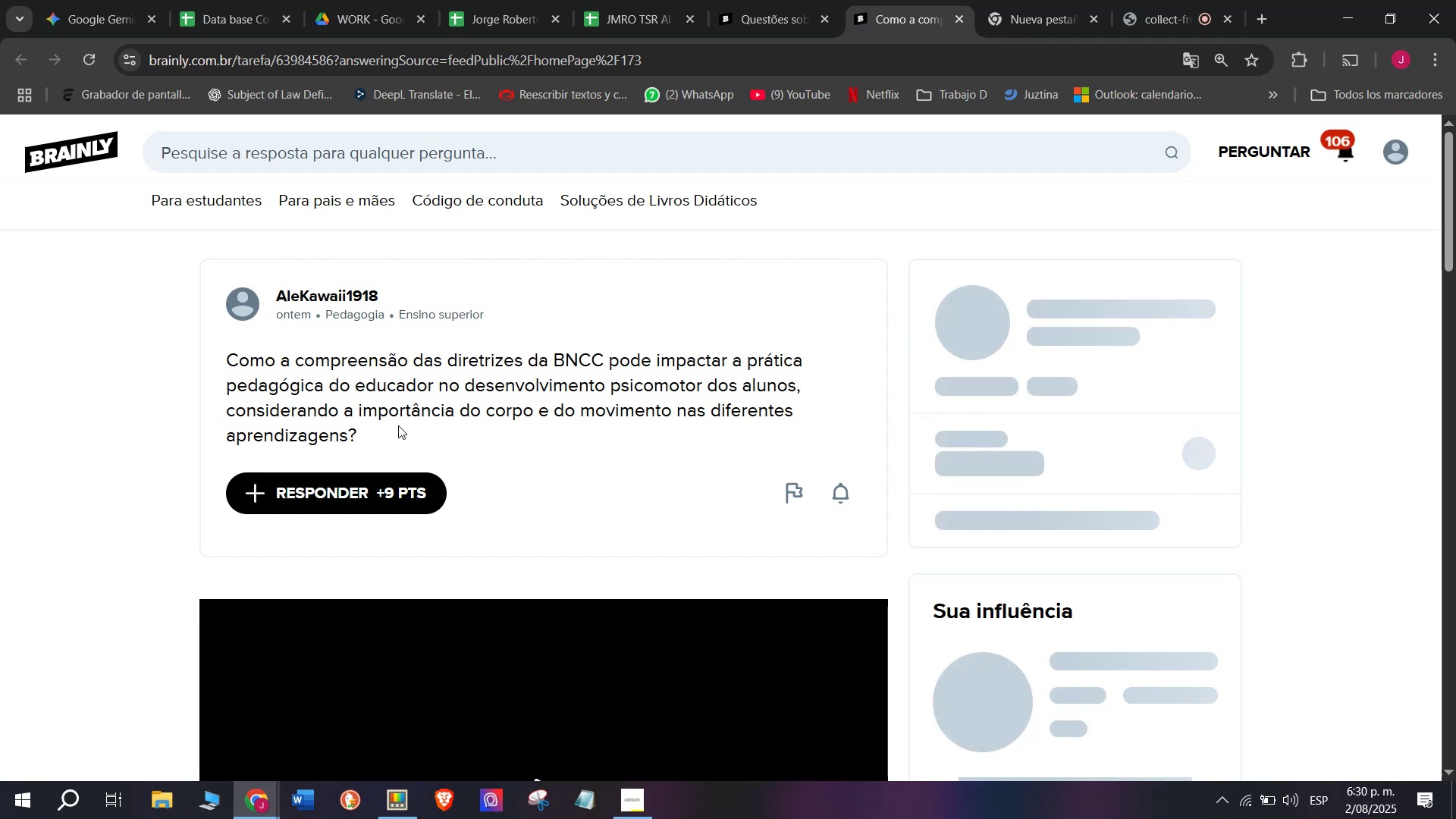 
key(Control+C)
 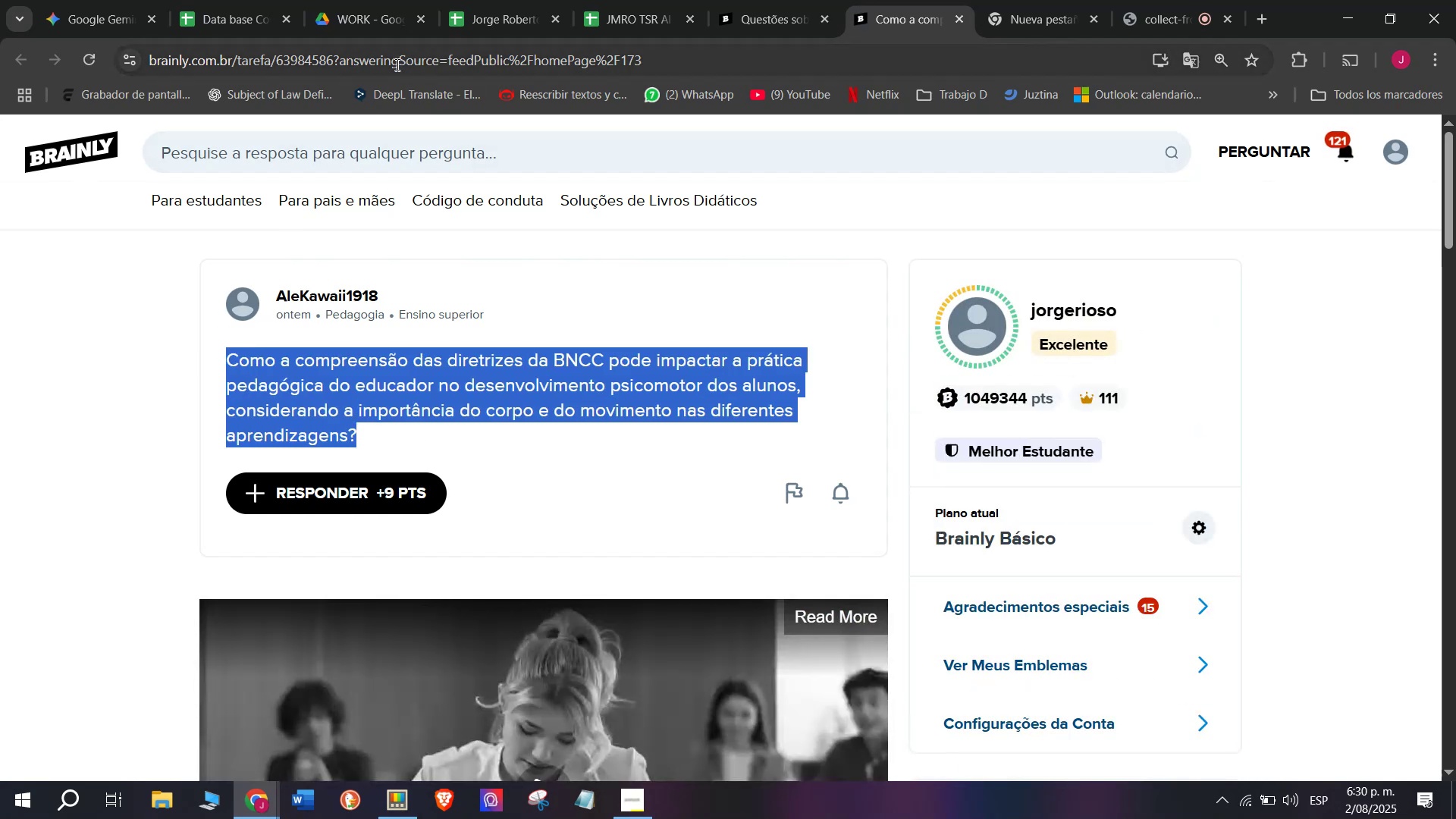 
double_click([396, 64])
 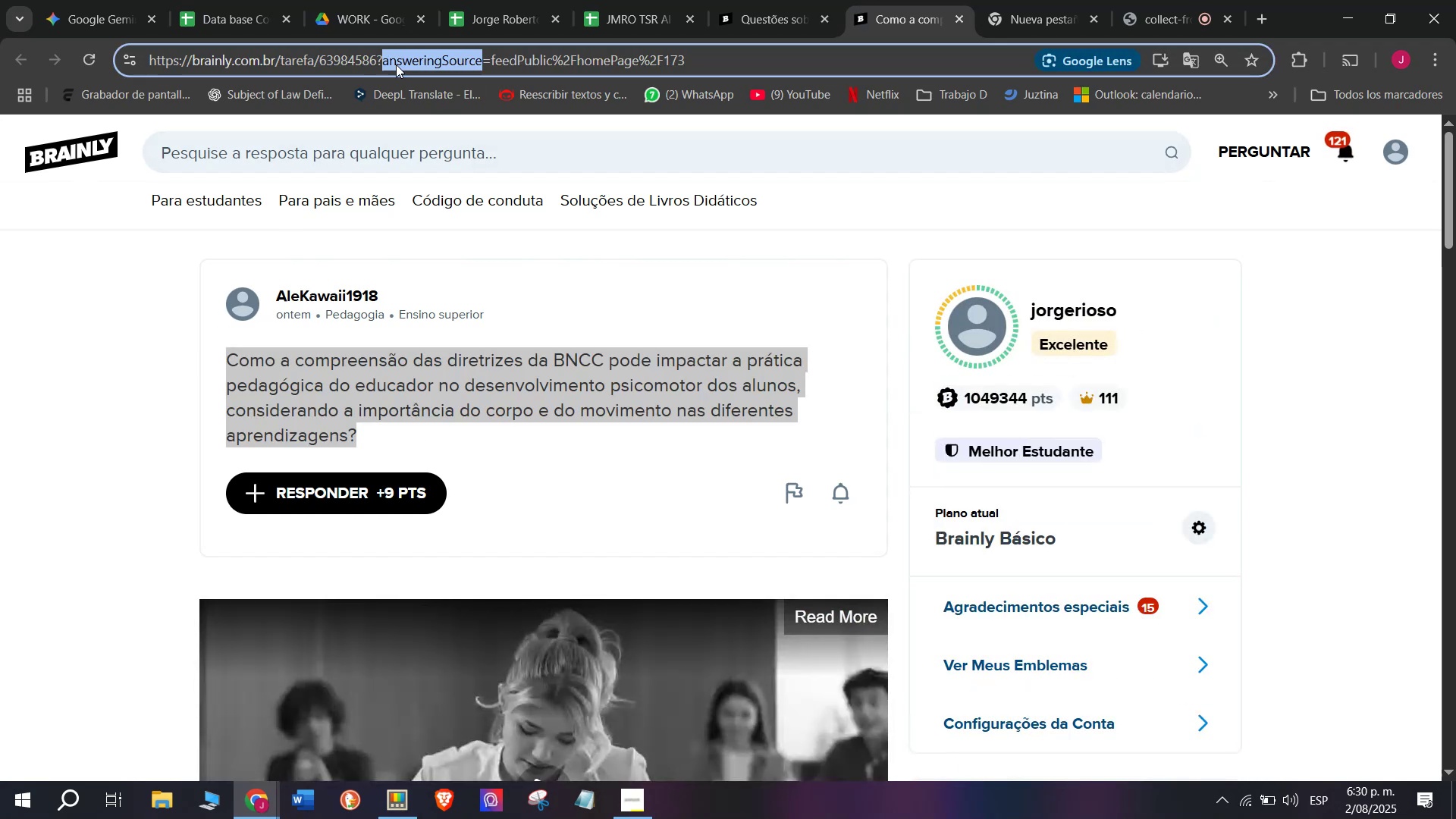 
triple_click([396, 64])
 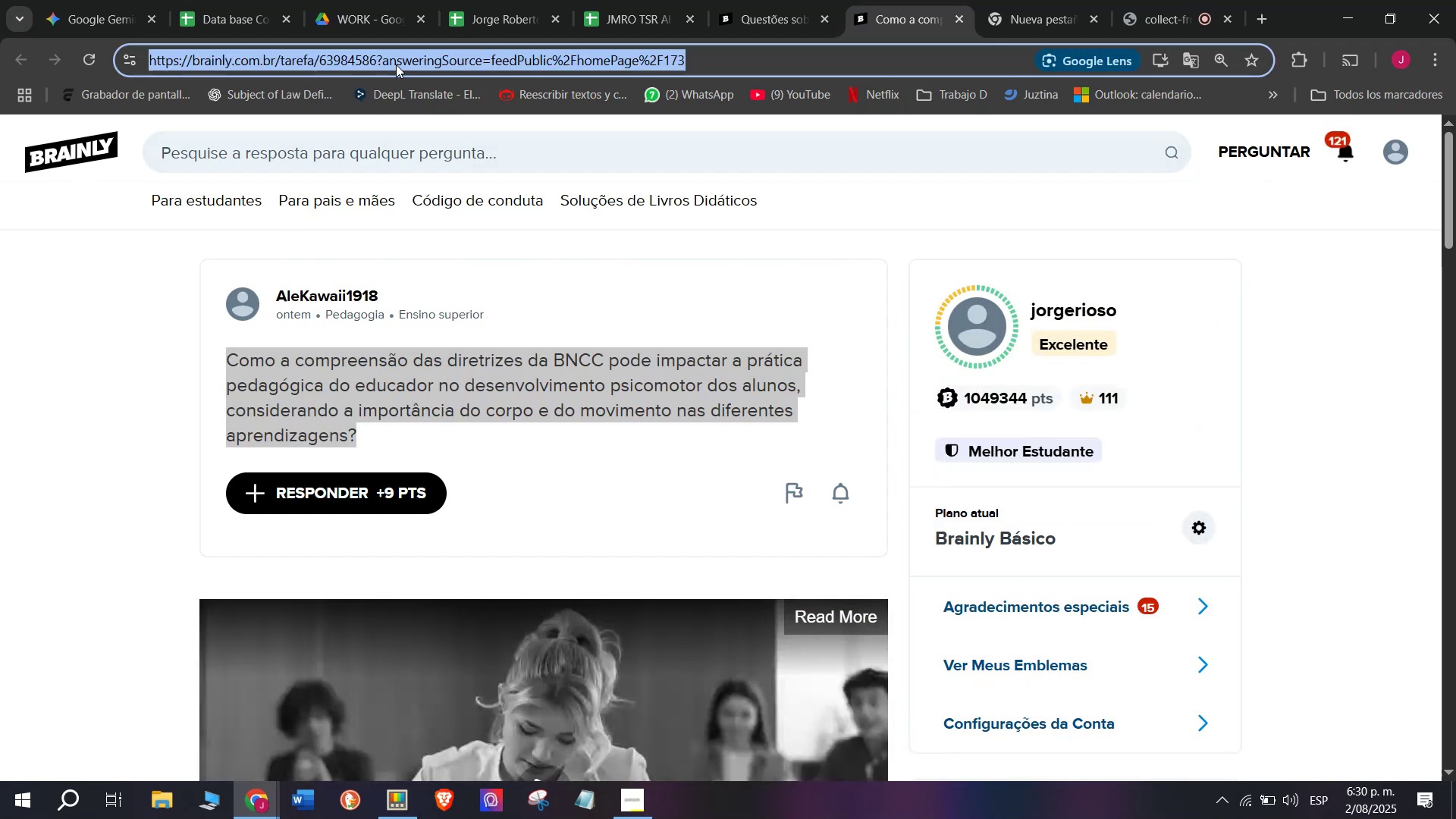 
key(Control+C)
 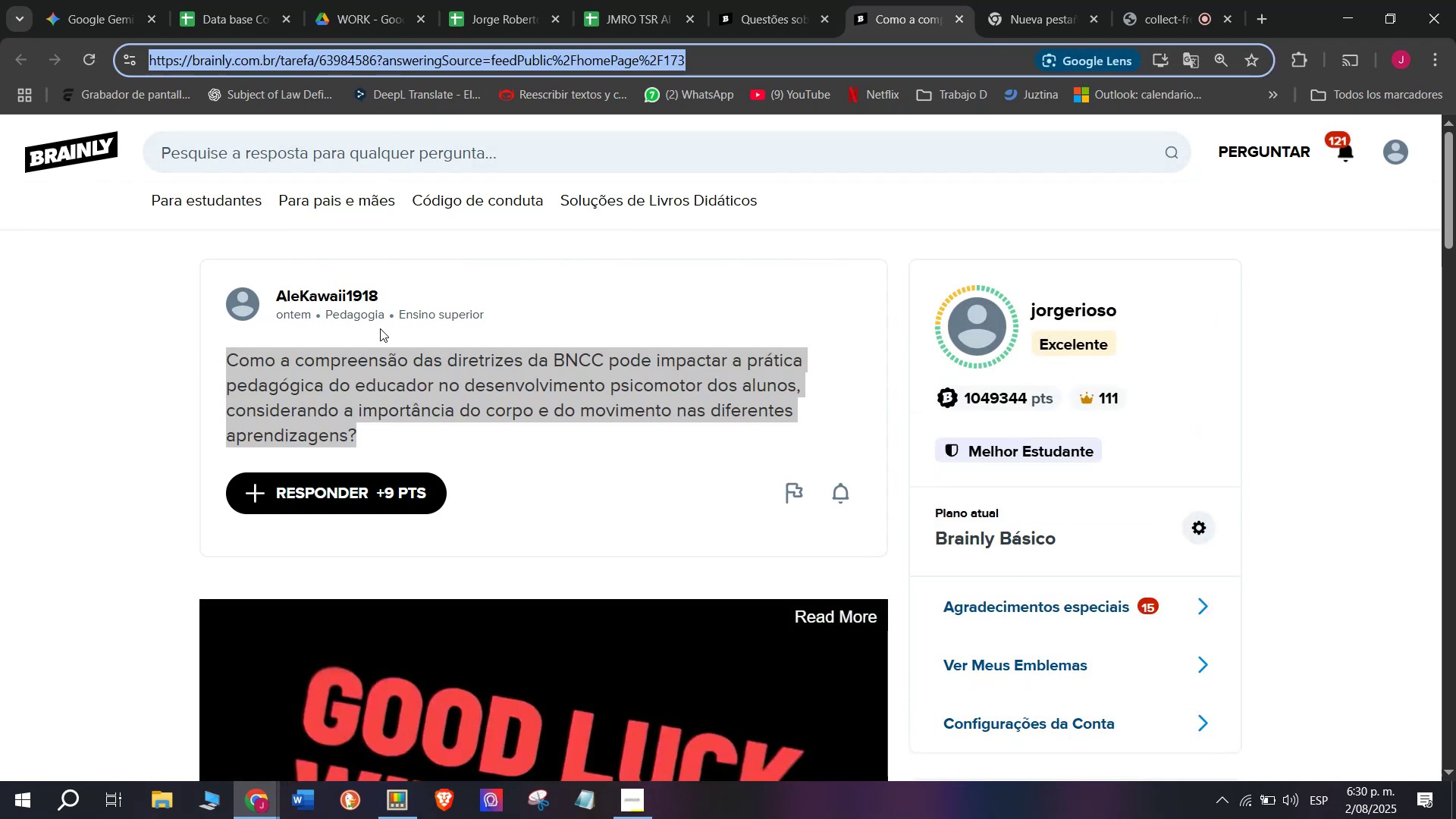 
left_click([749, 0])
 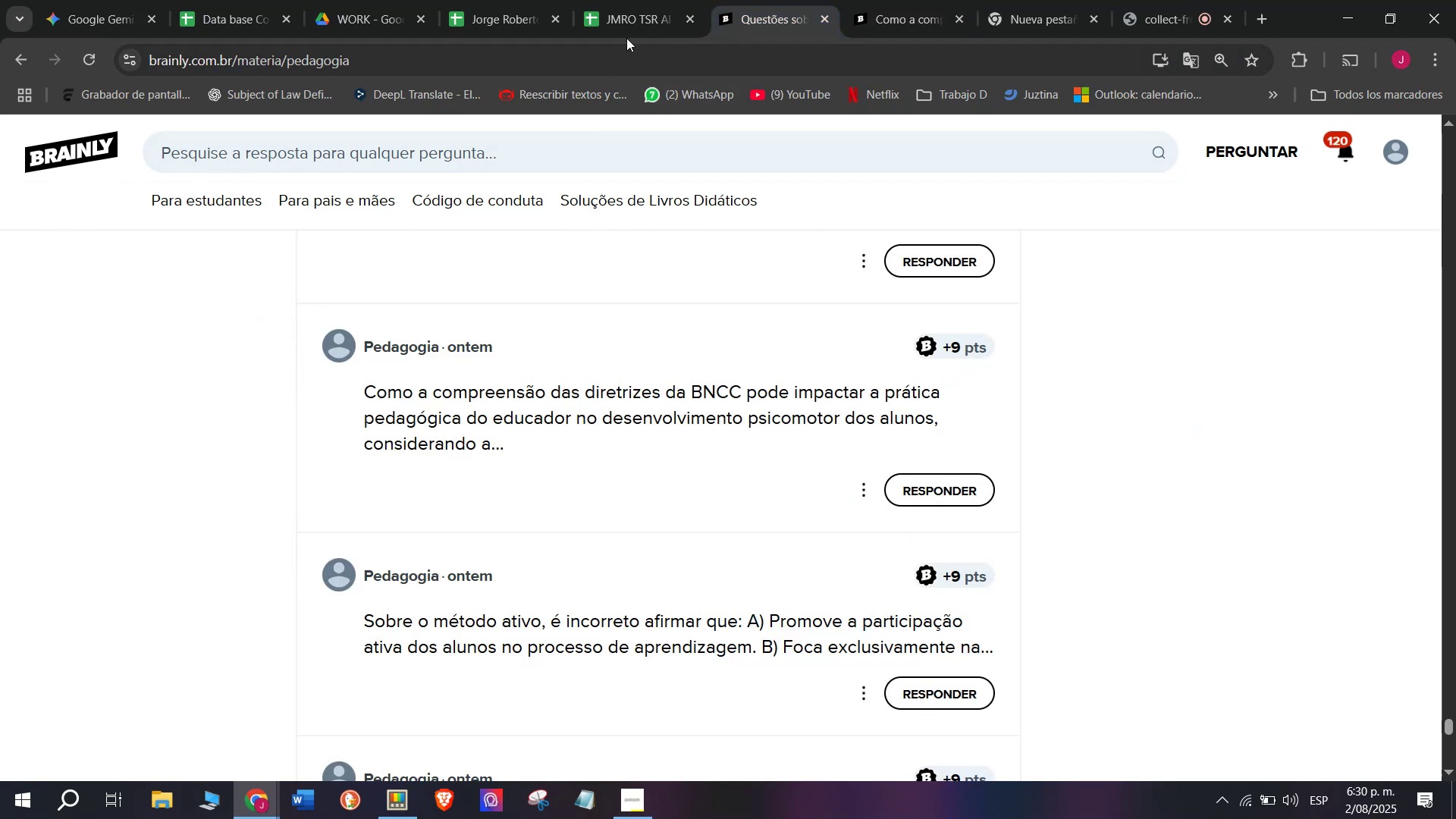 
left_click([635, 0])
 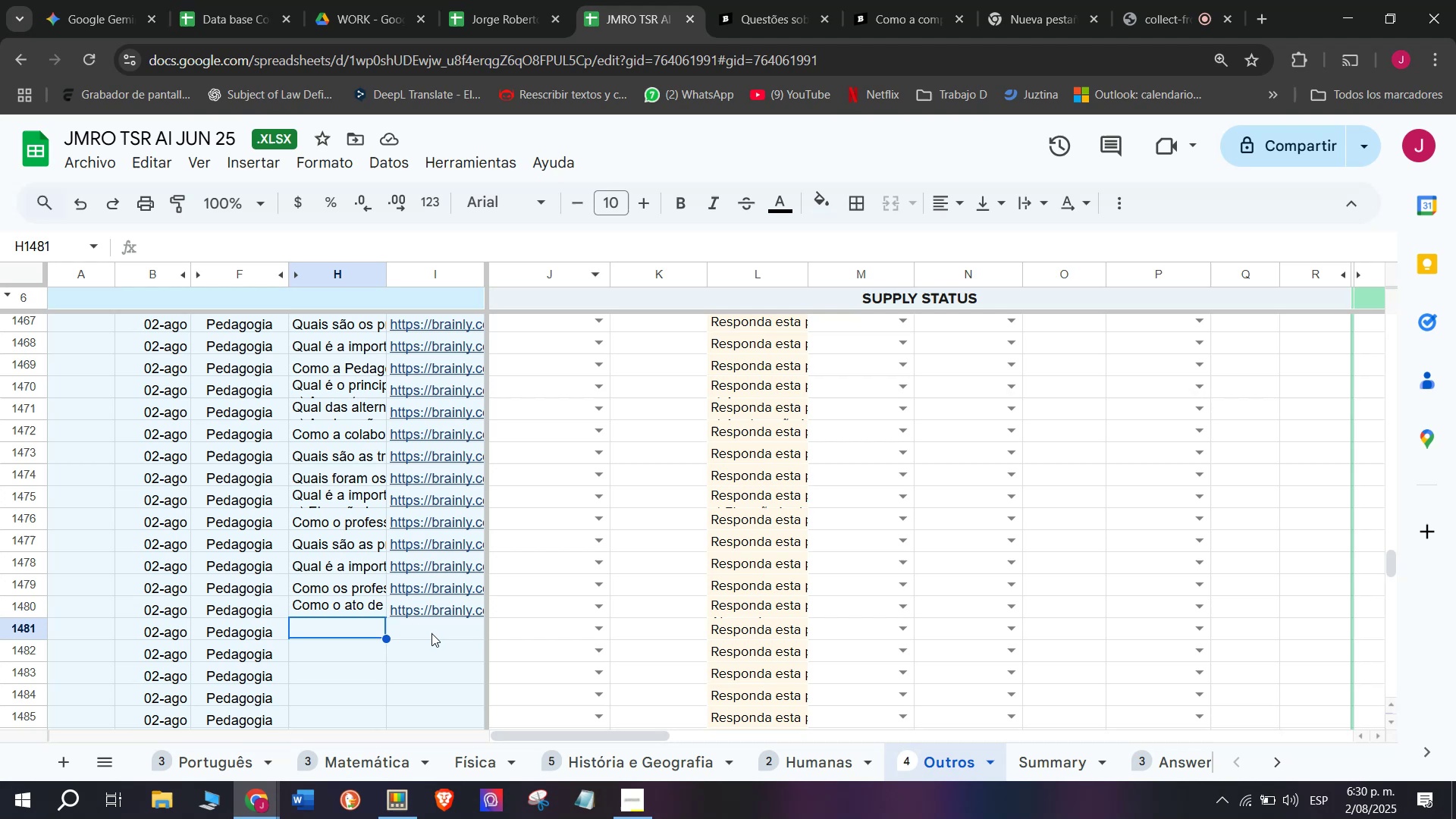 
double_click([431, 633])
 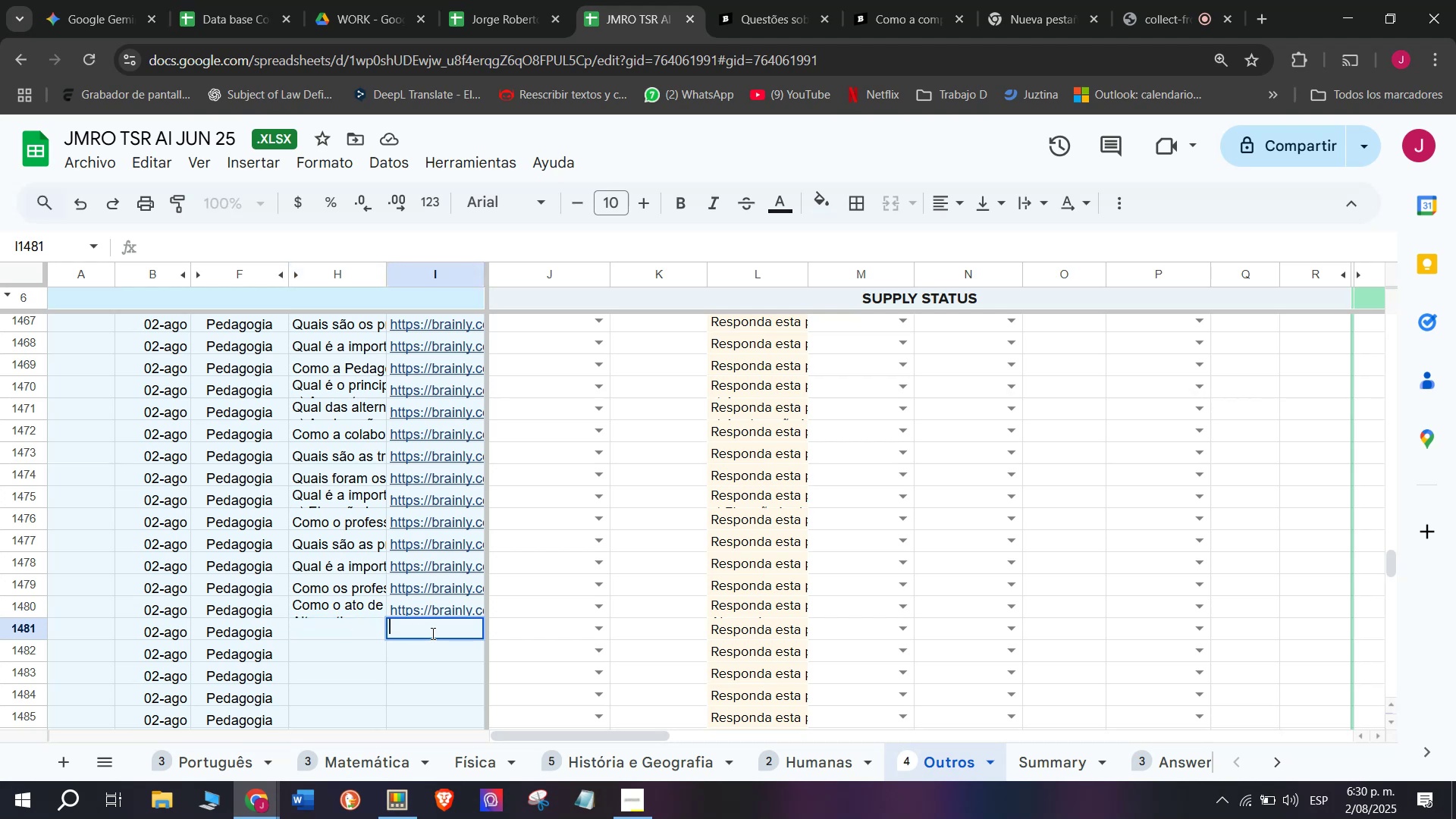 
key(Control+V)
 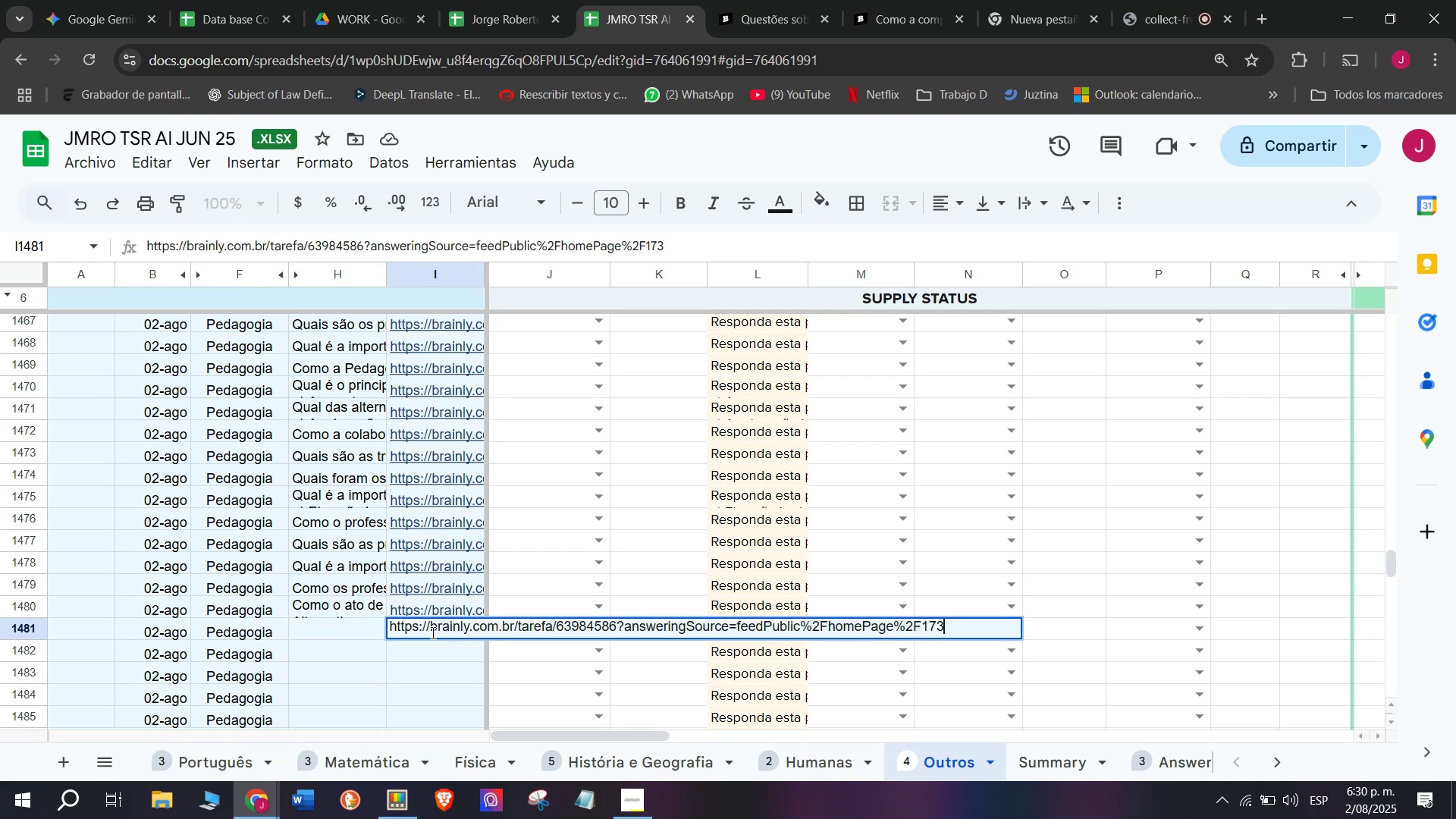 
key(Enter)
 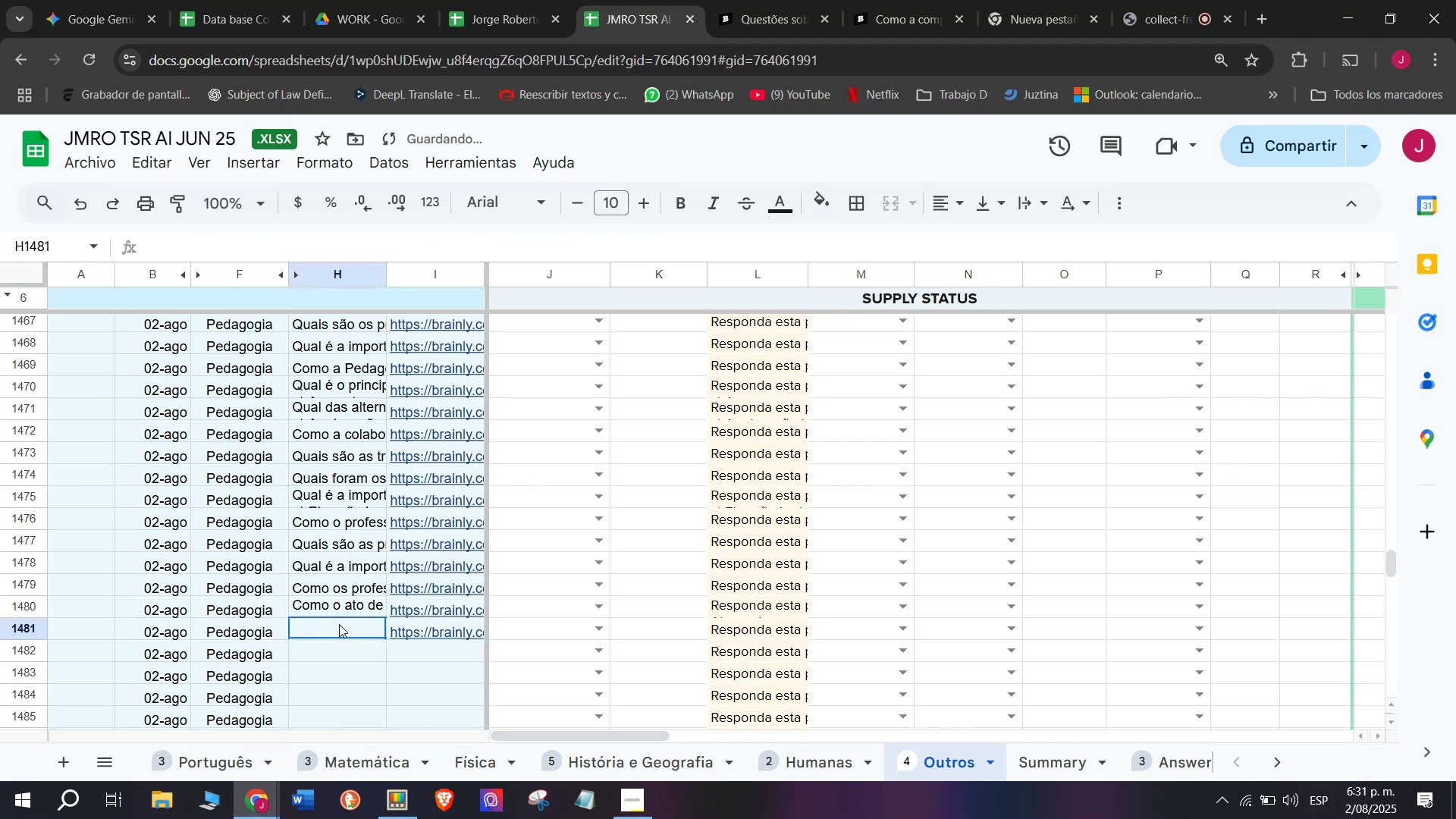 
double_click([339, 624])
 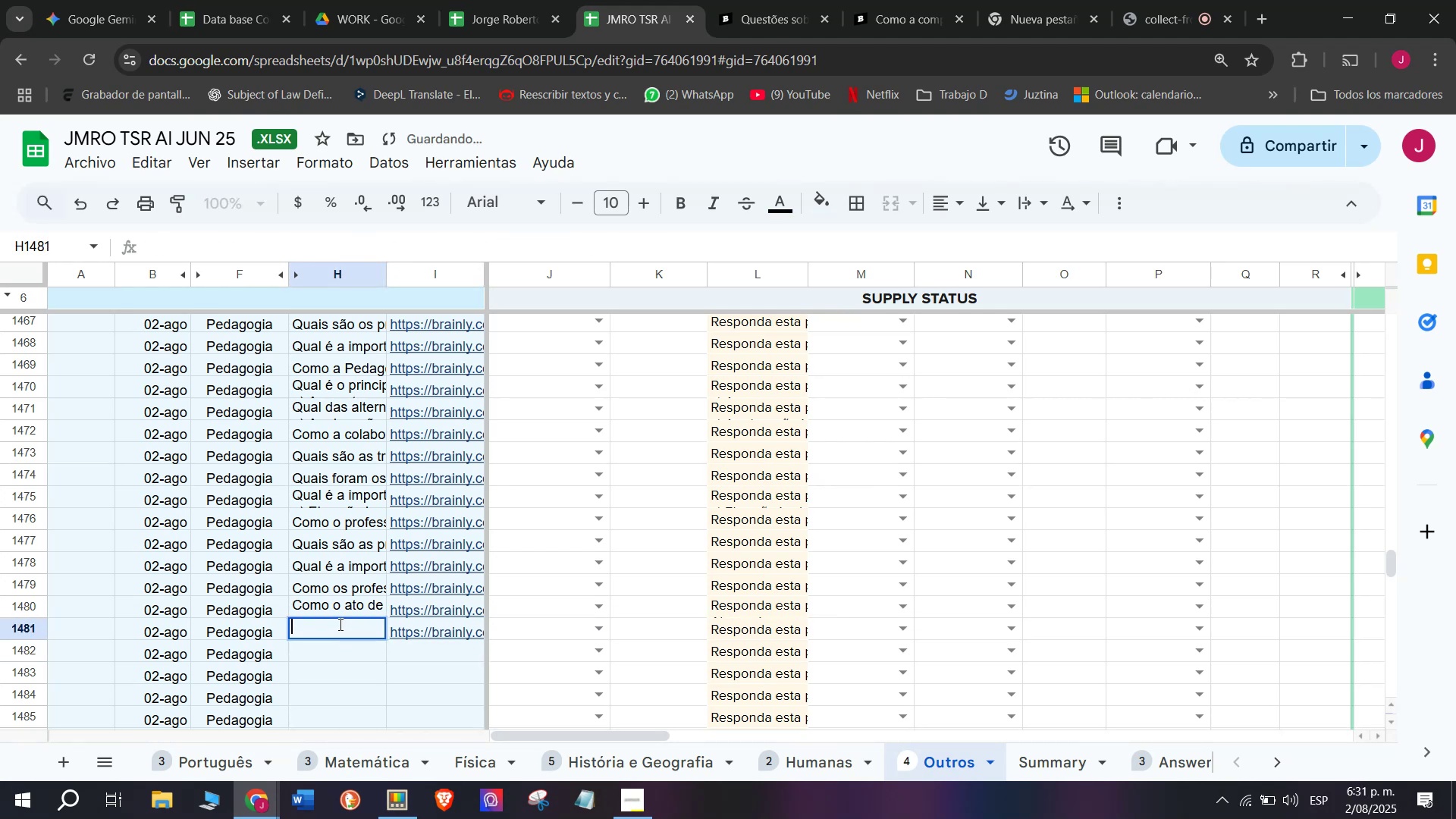 
key(Meta+V)
 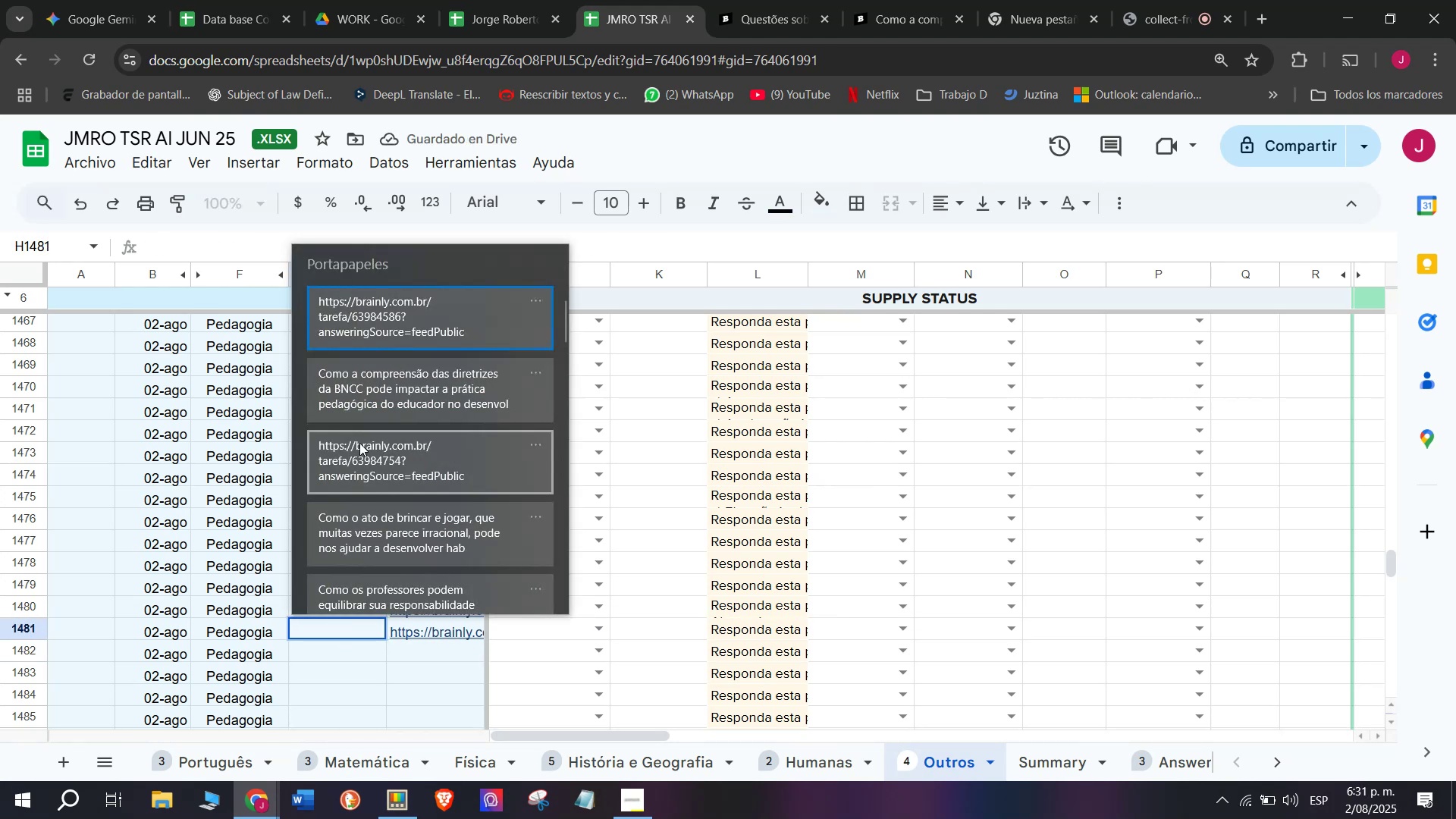 
left_click([366, 405])
 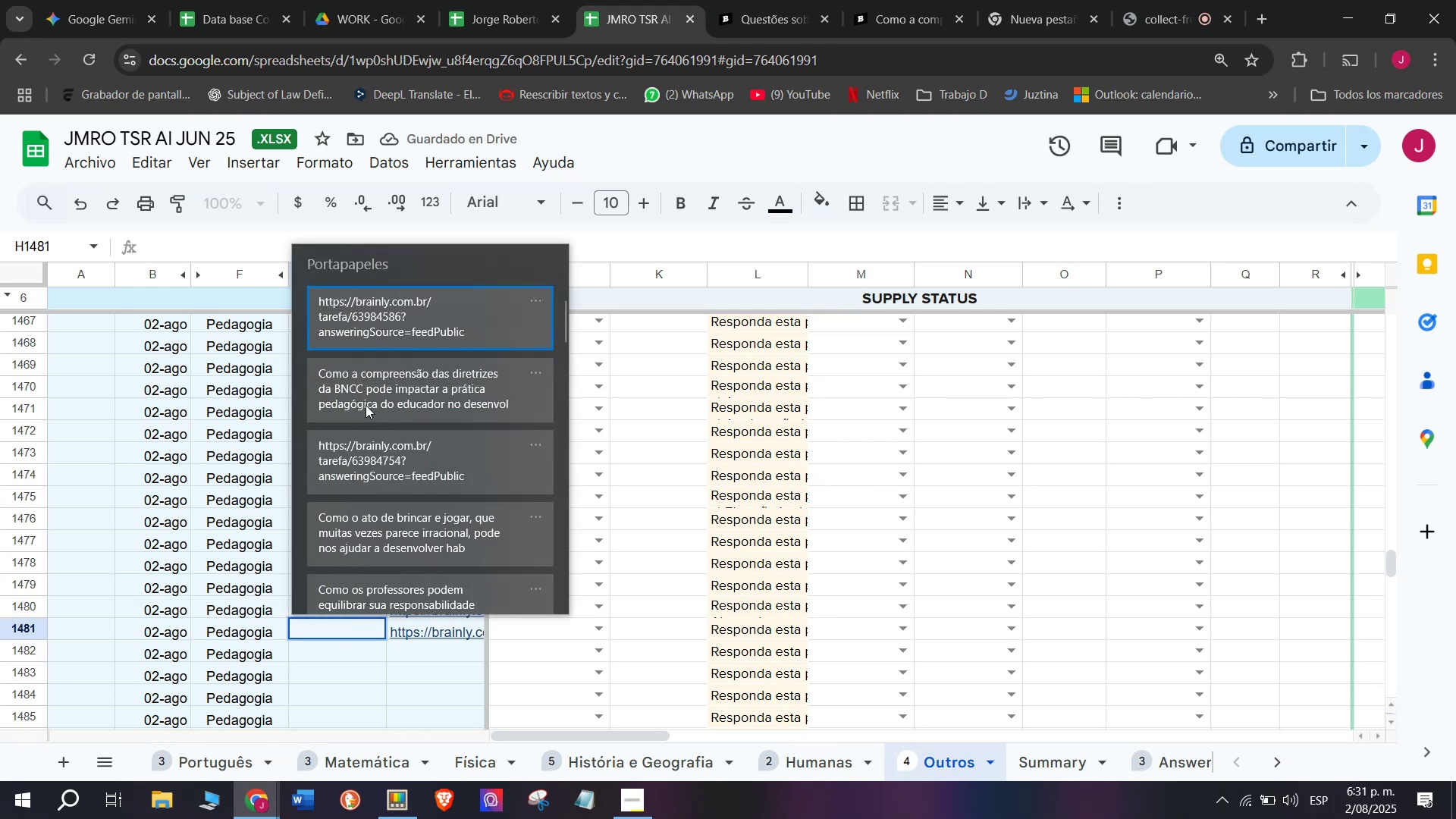 
key(Control+ControlLeft)
 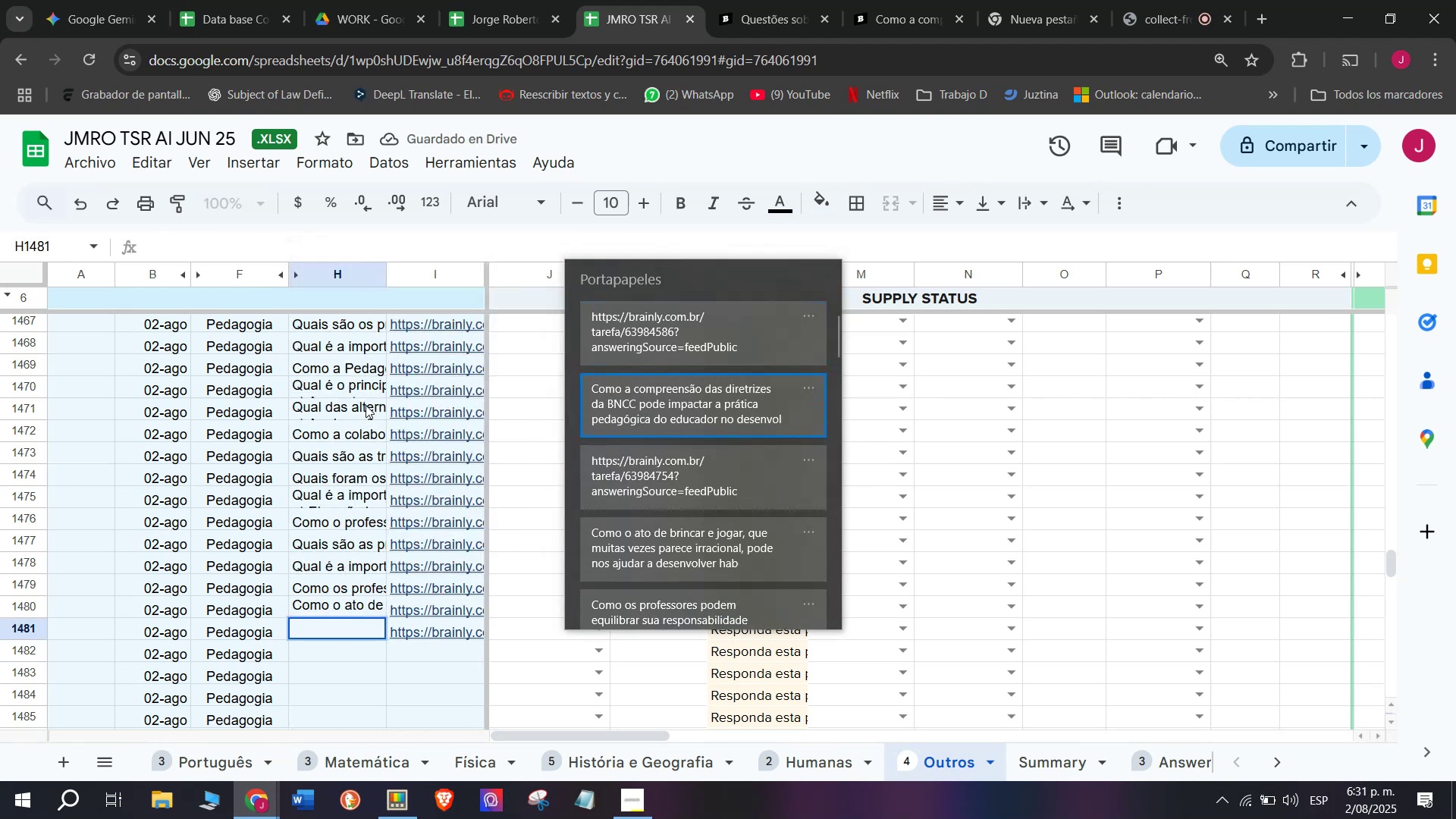 
key(Control+V)
 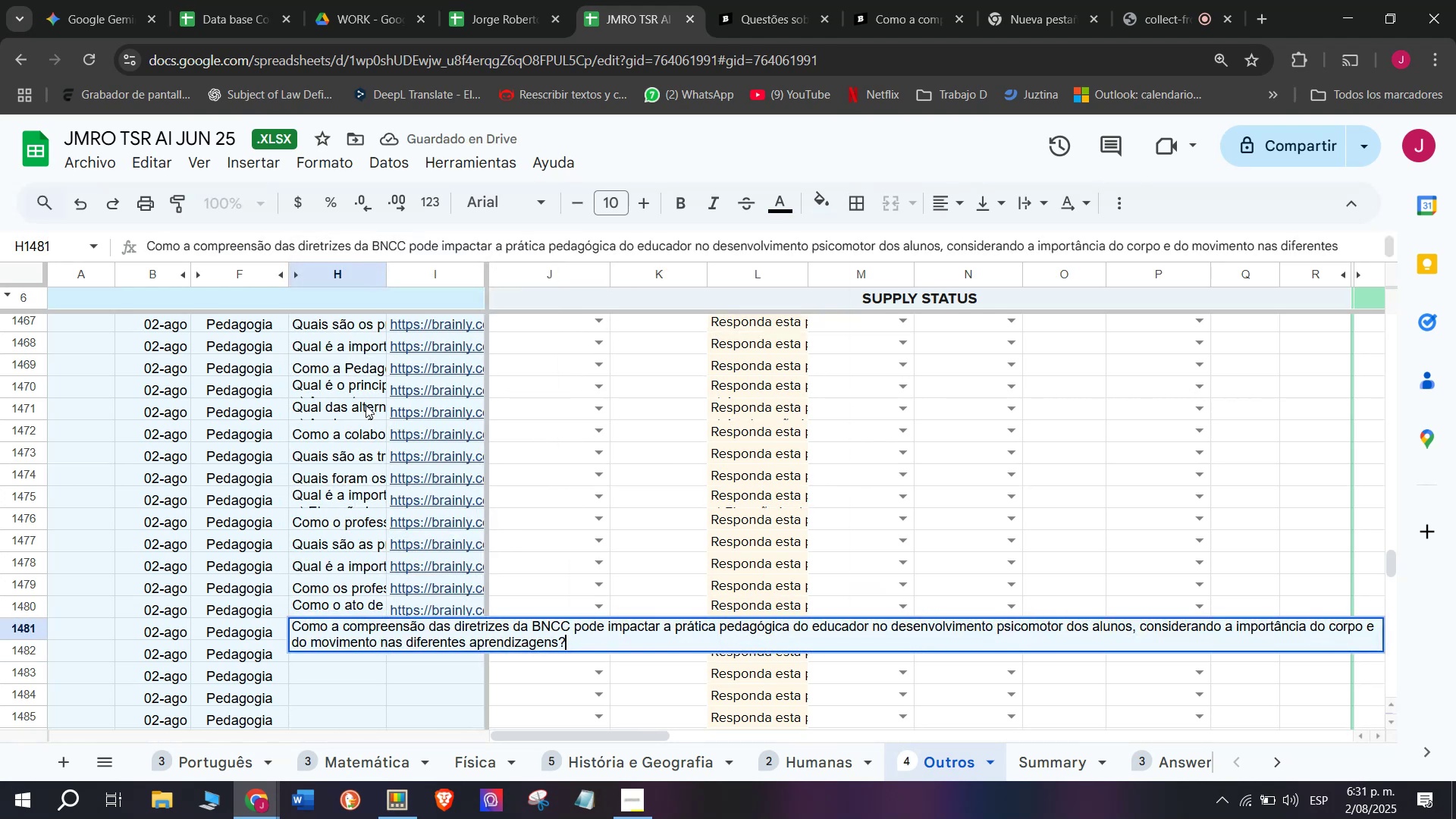 
key(Enter)
 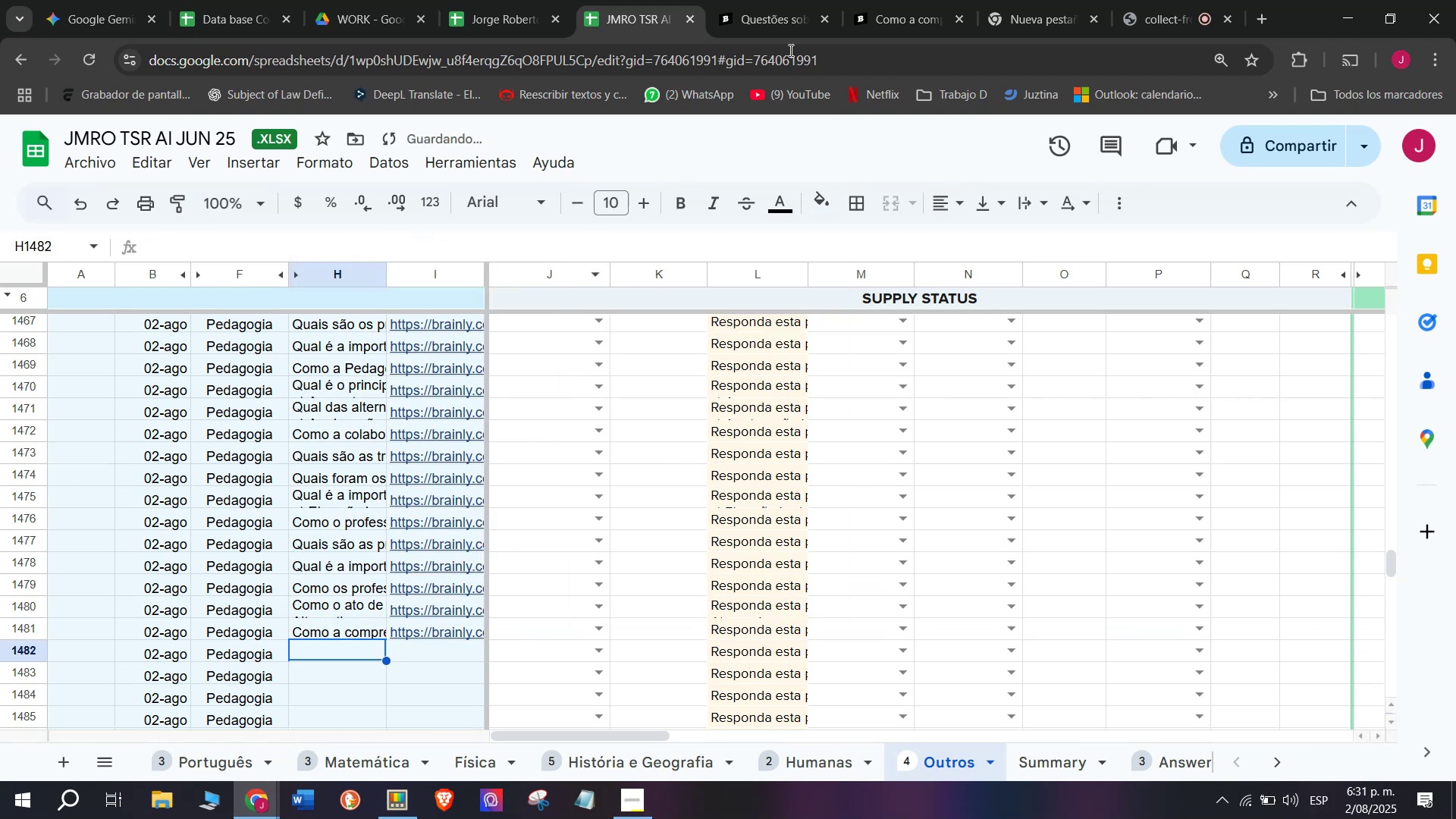 
left_click([912, 0])
 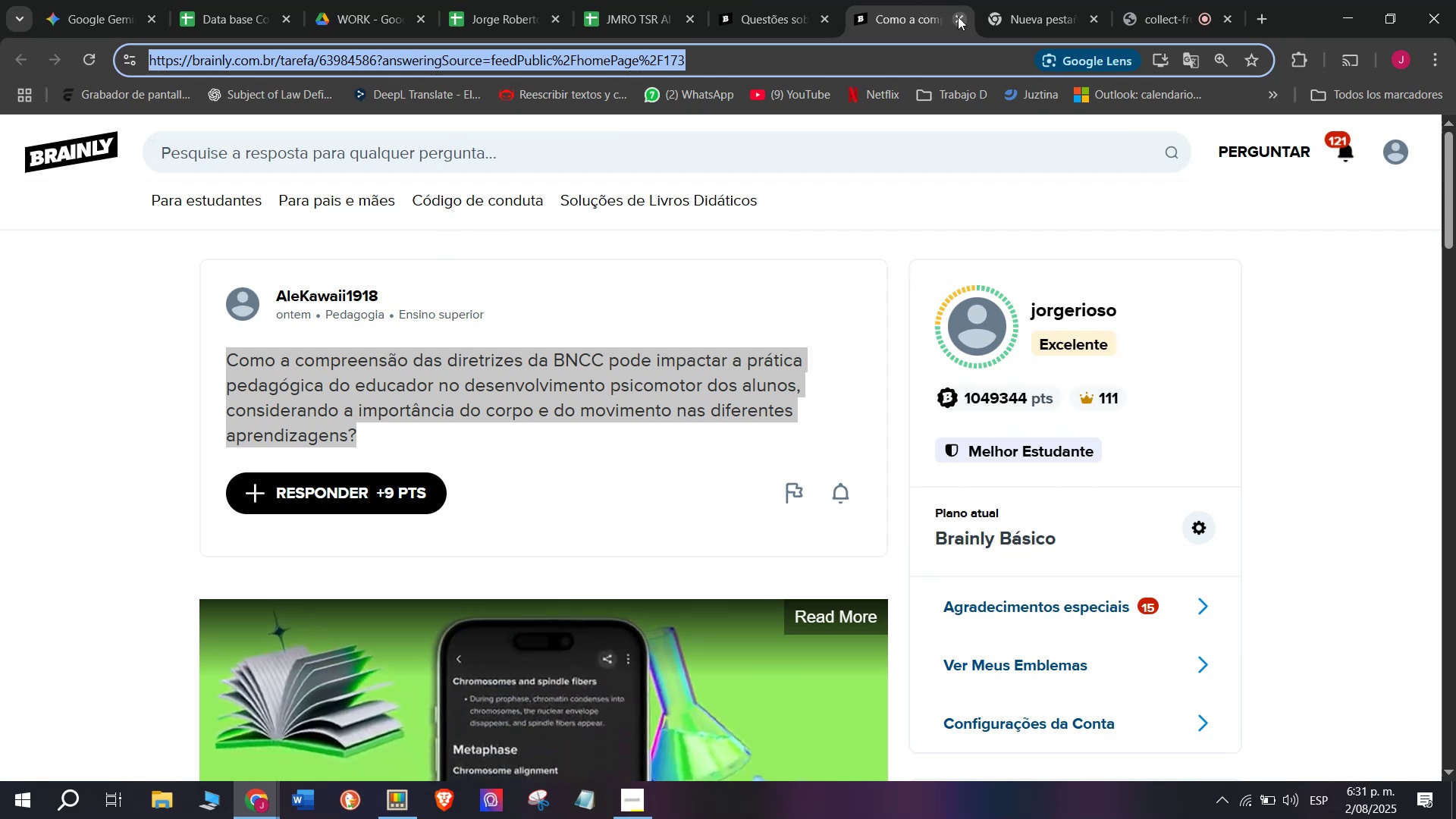 
wait(5.29)
 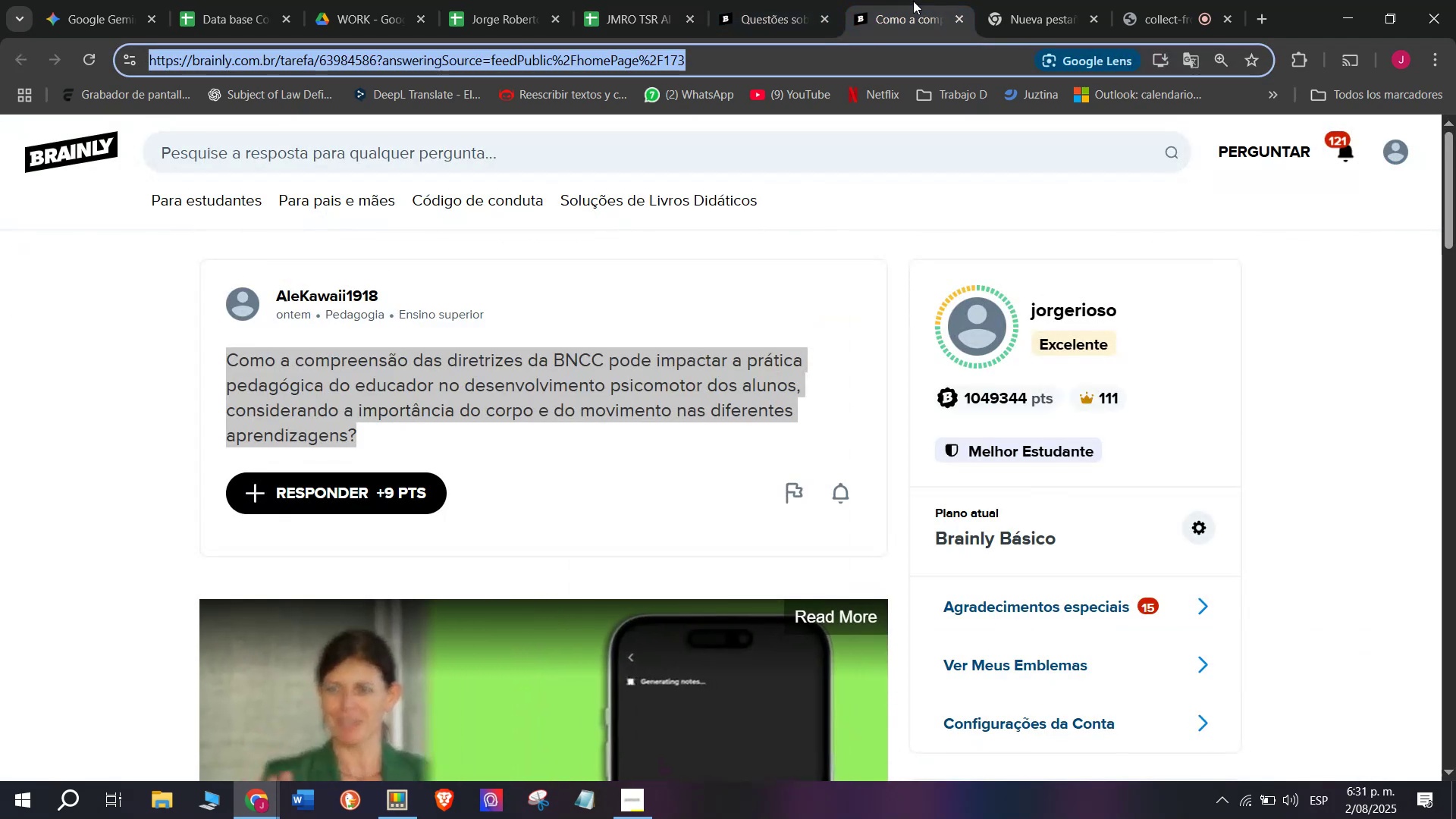 
double_click([792, 0])
 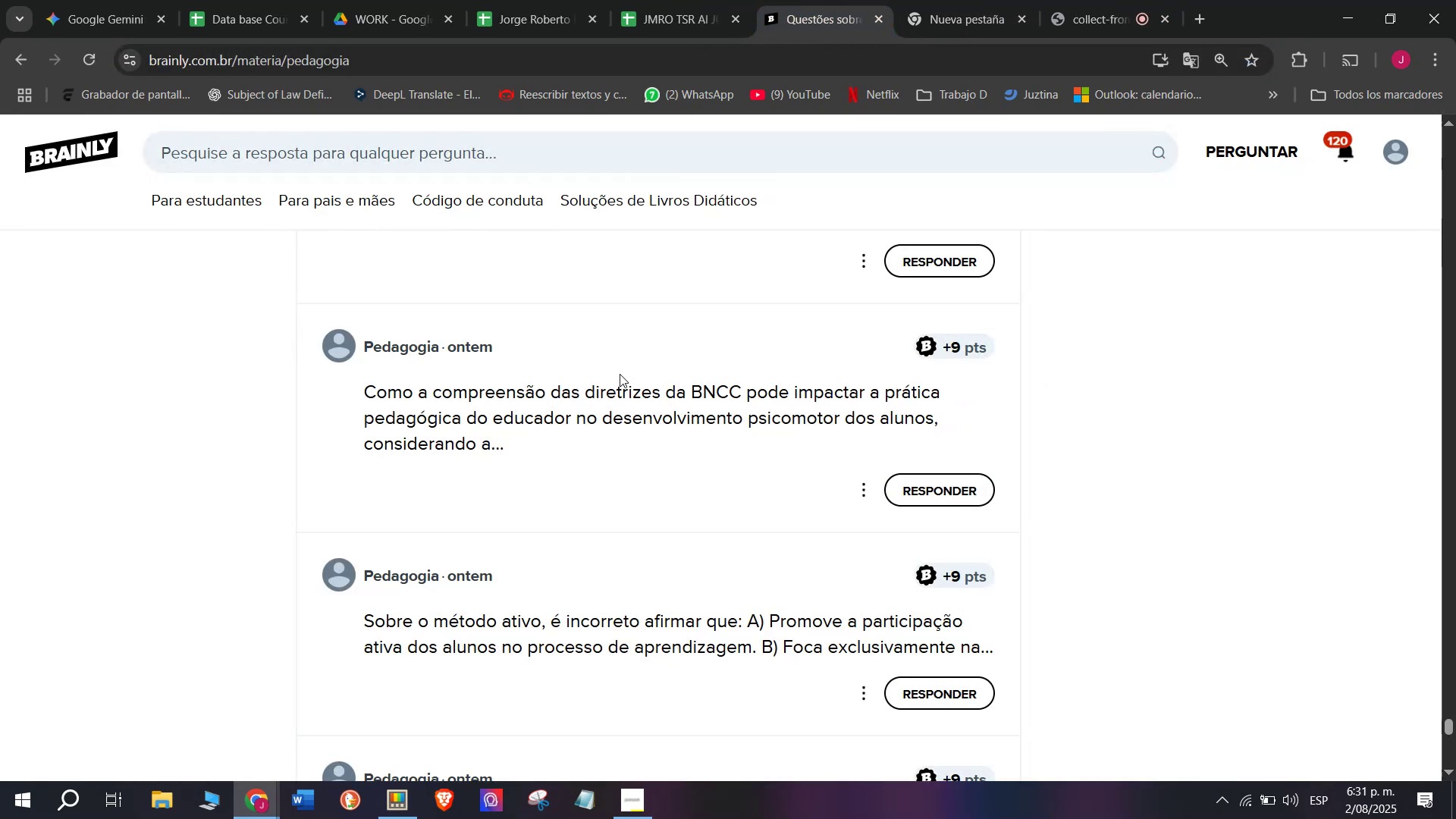 
scroll: coordinate [620, 374], scroll_direction: down, amount: 1.0
 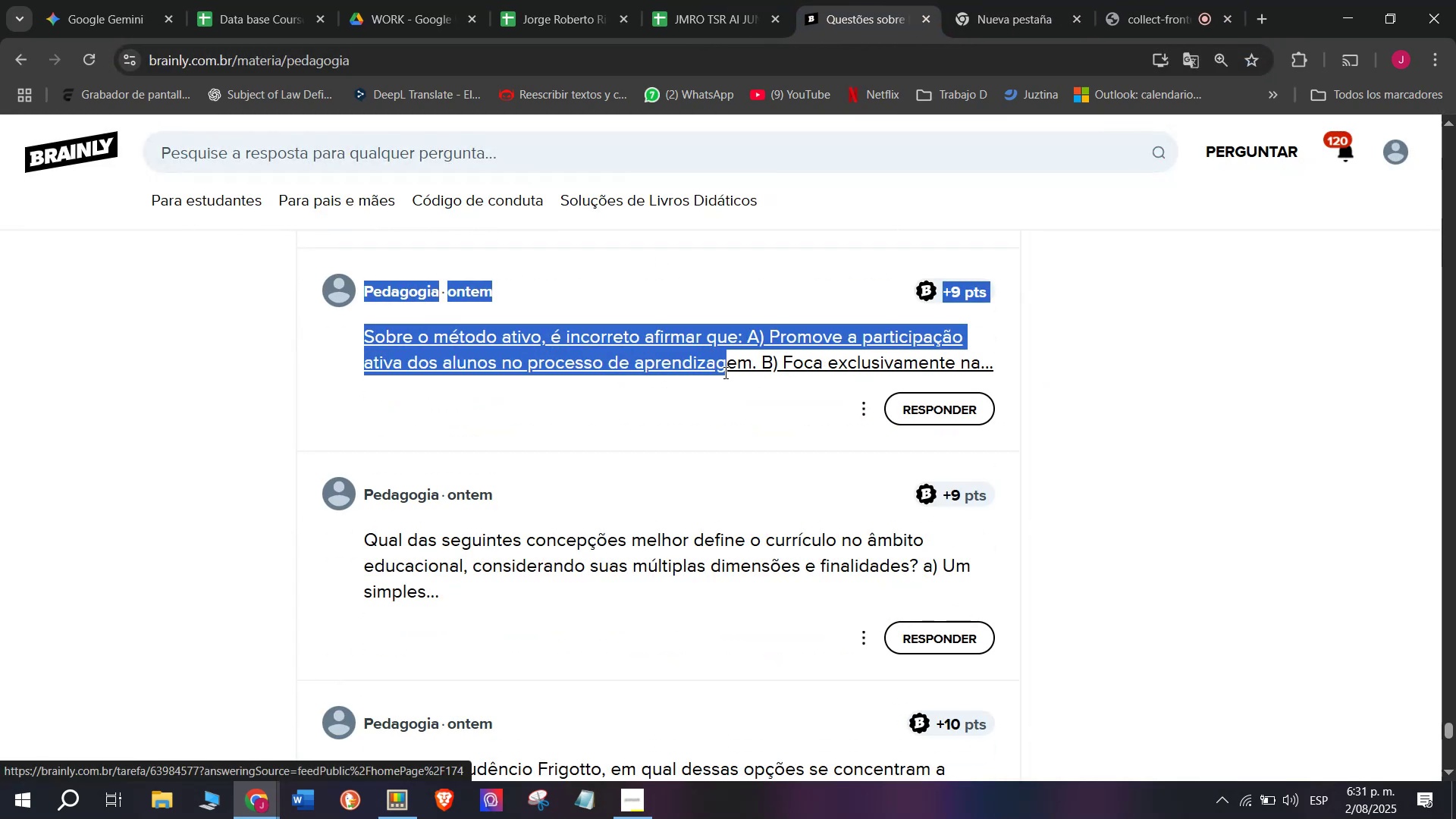 
left_click([641, 408])
 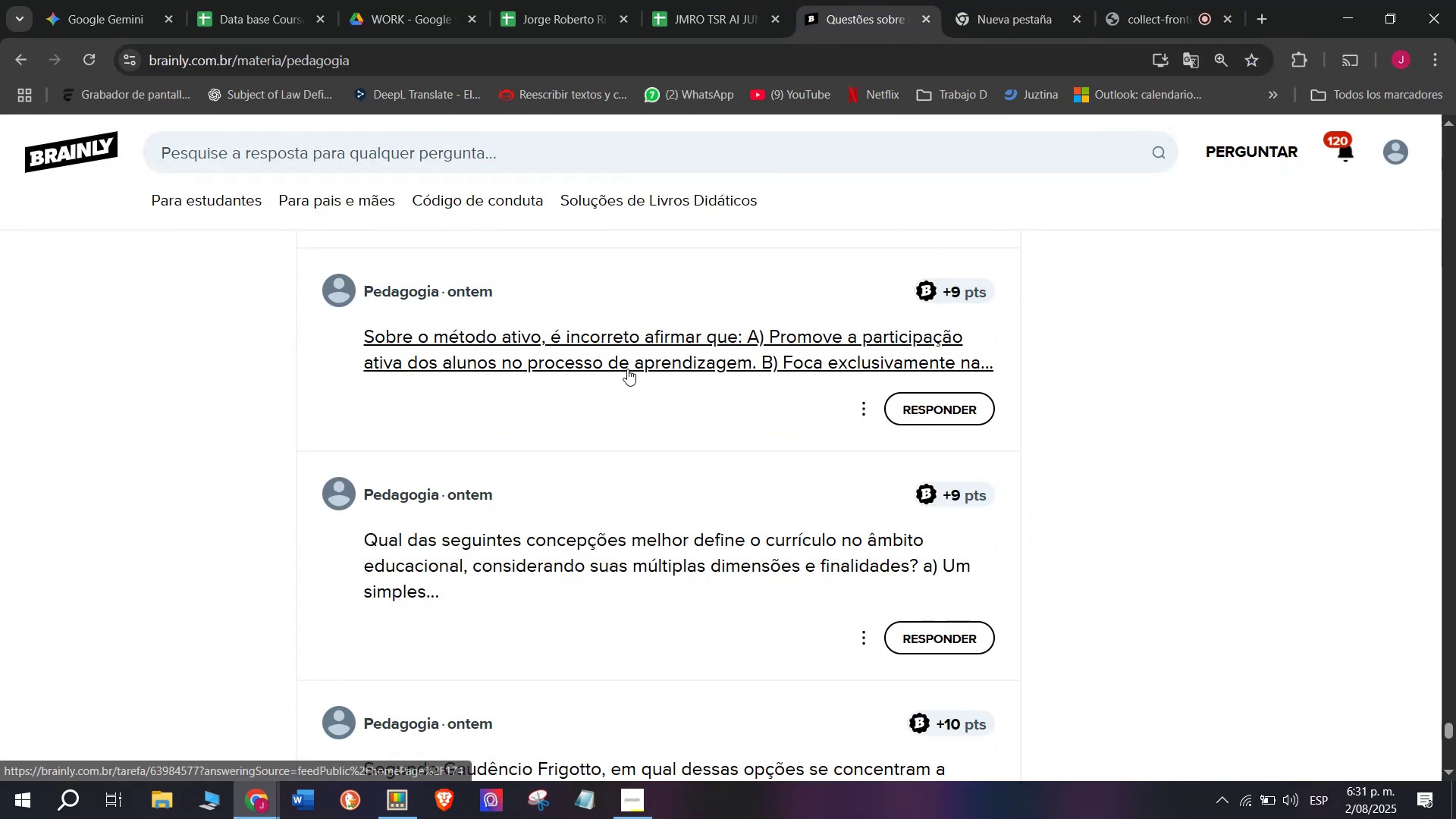 
right_click([627, 369])
 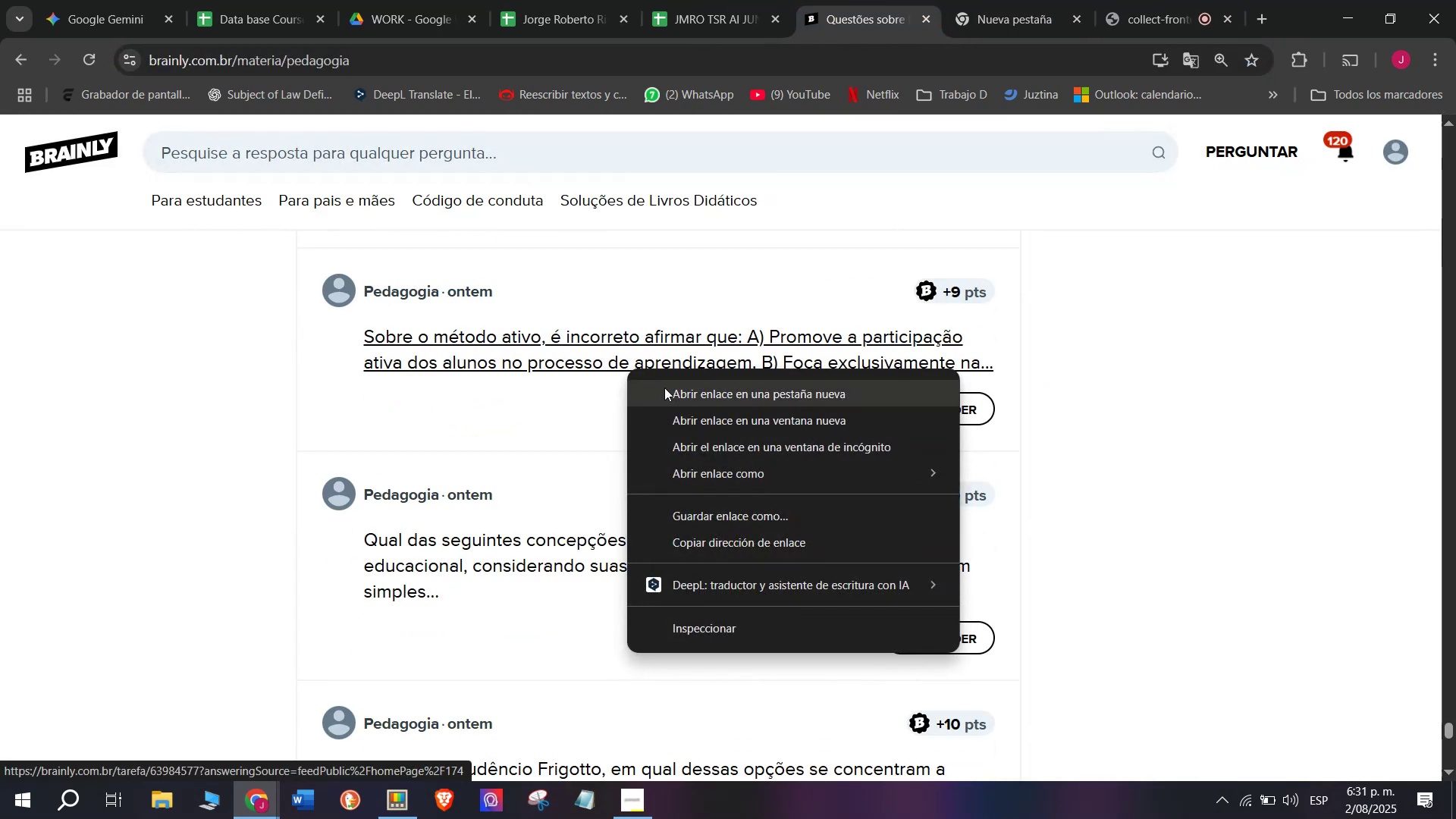 
left_click([665, 388])
 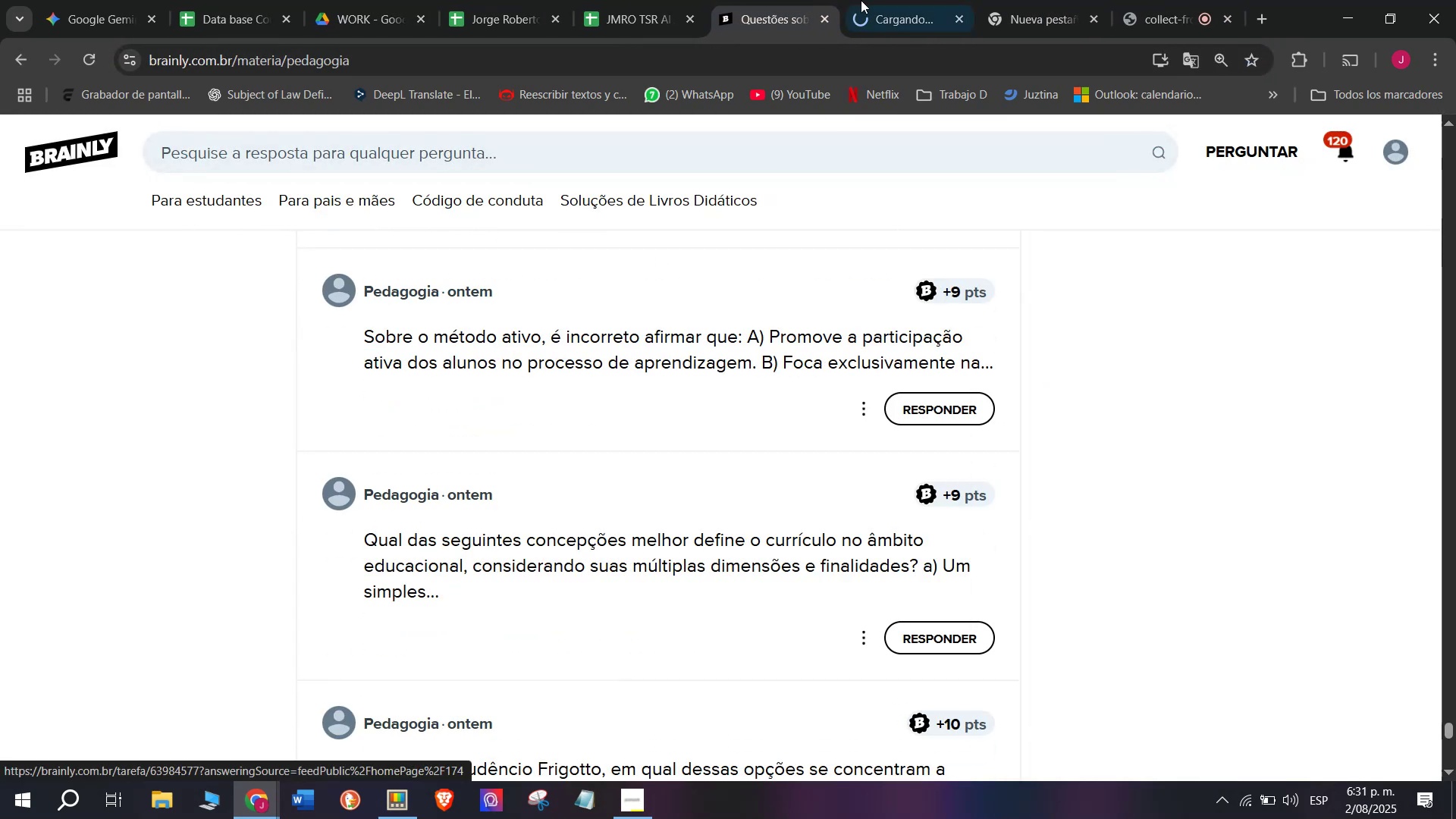 
left_click([882, 0])
 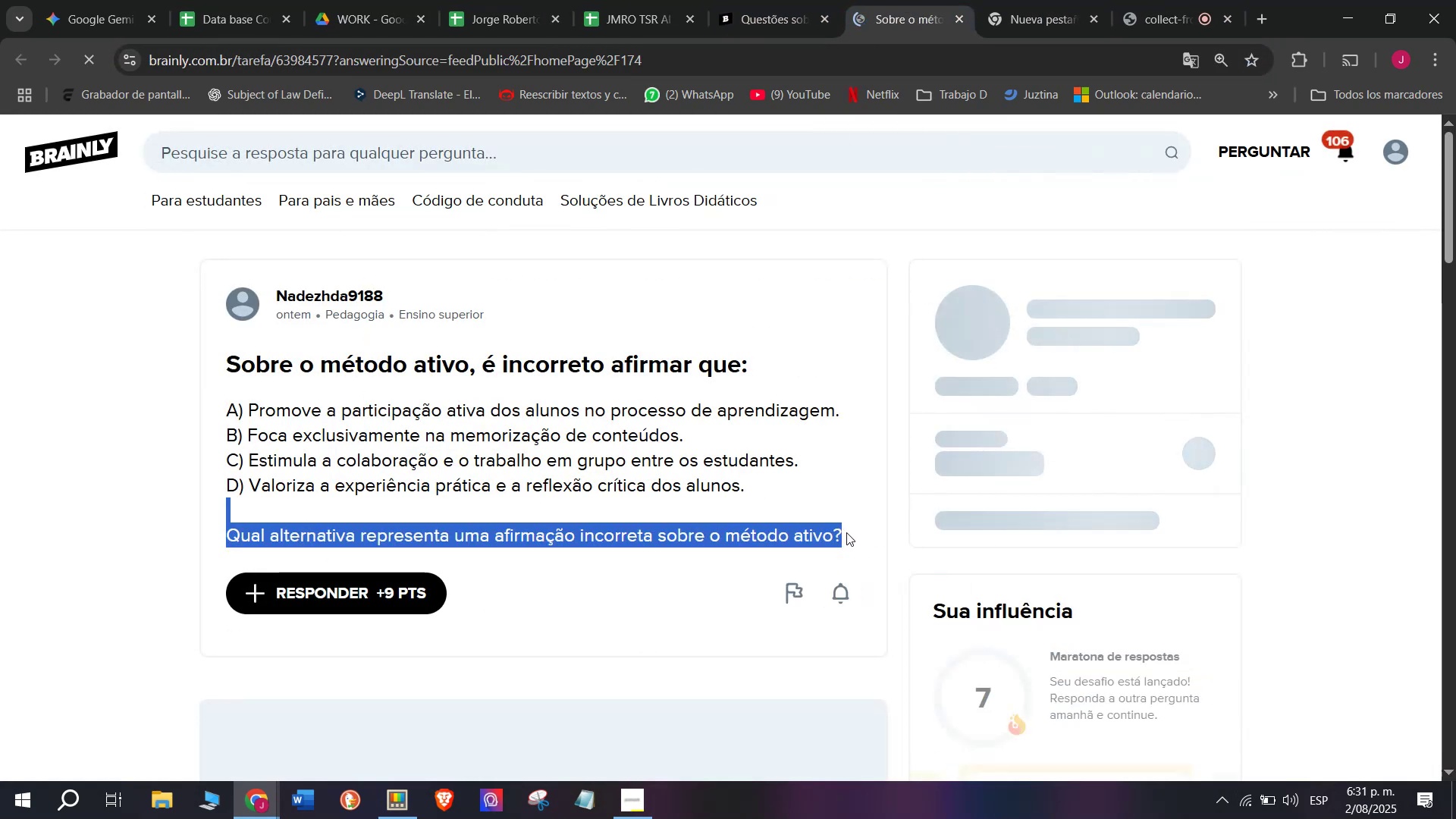 
double_click([648, 441])
 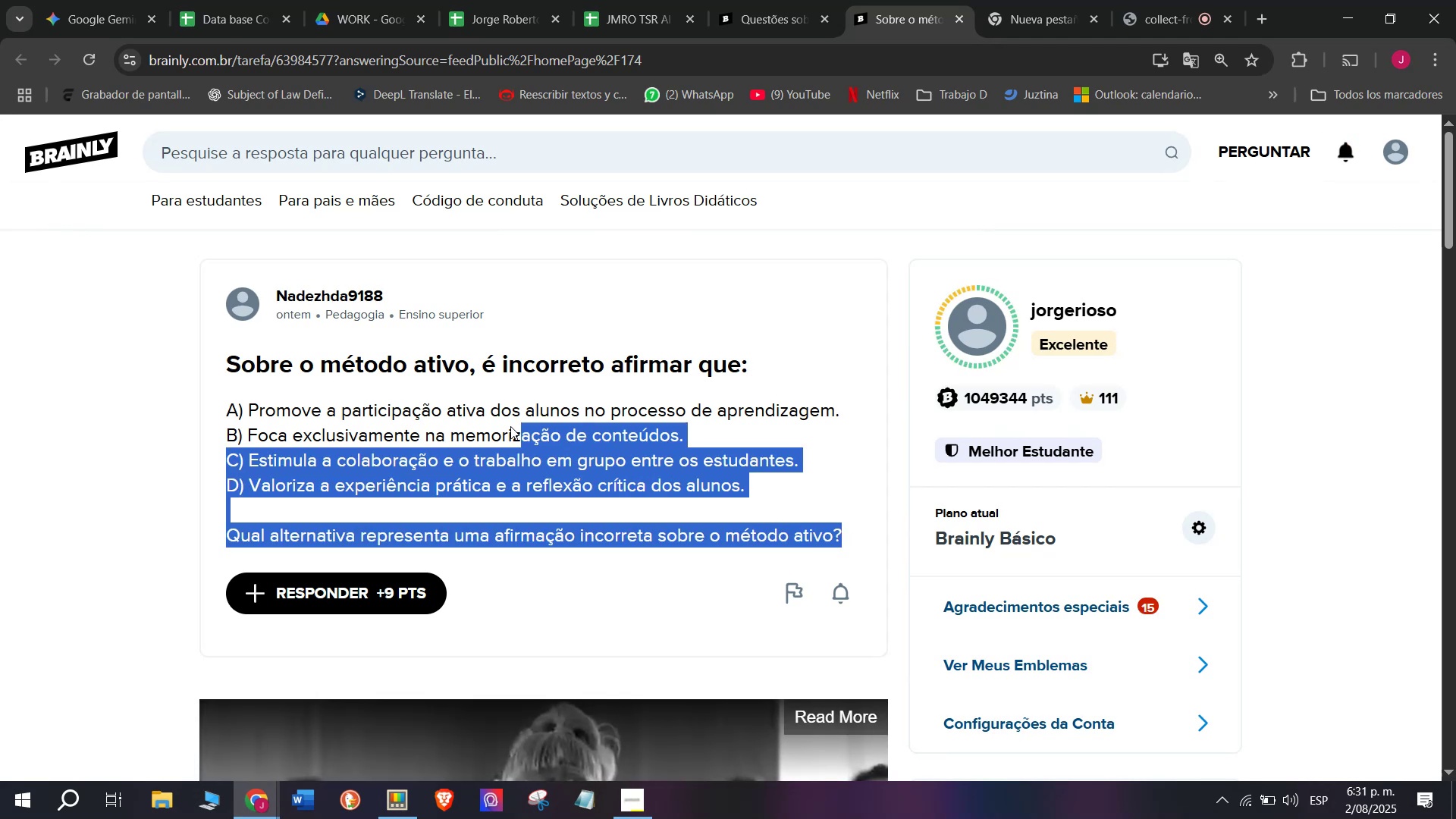 
wait(5.27)
 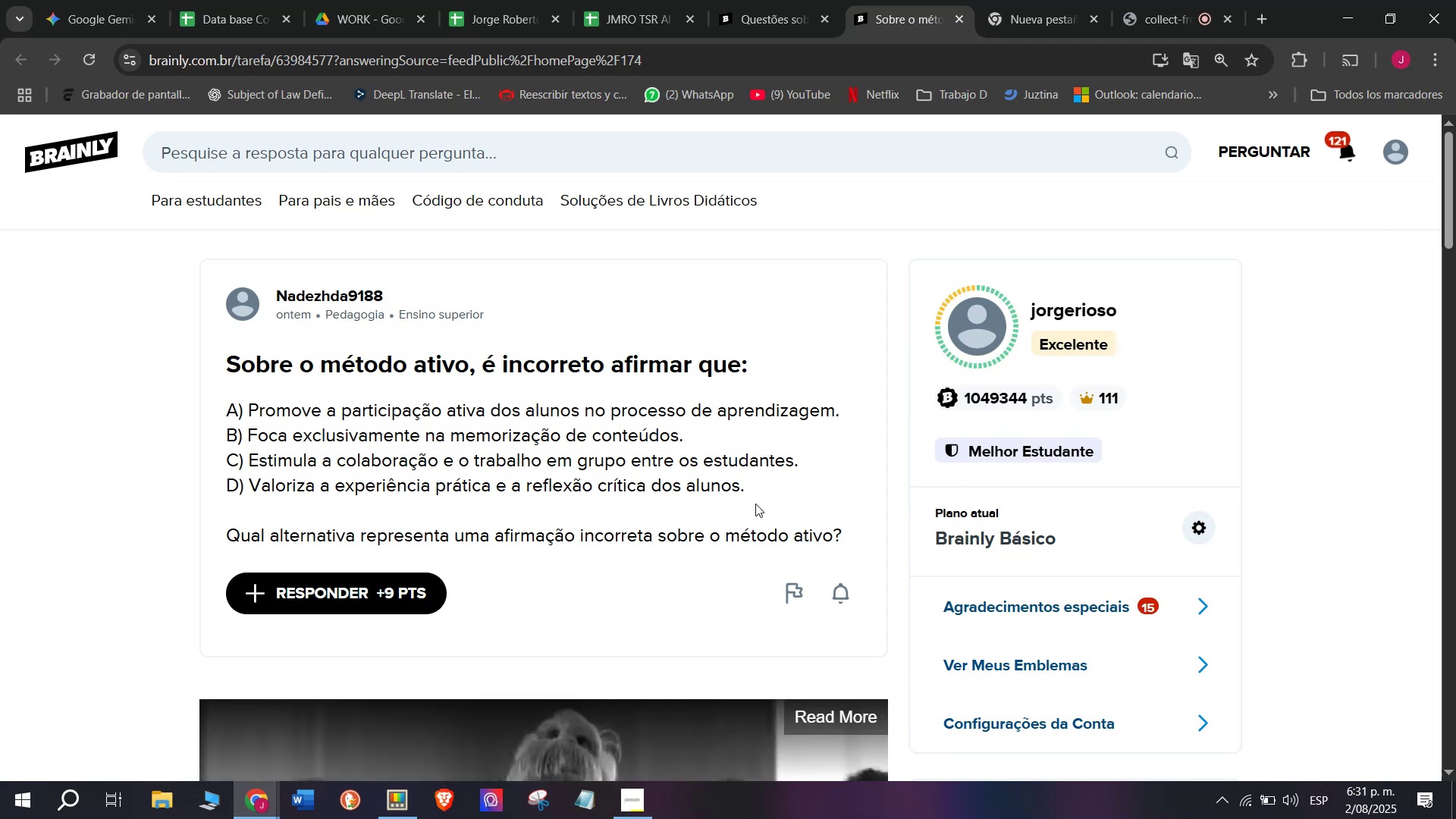 
key(Control+C)
 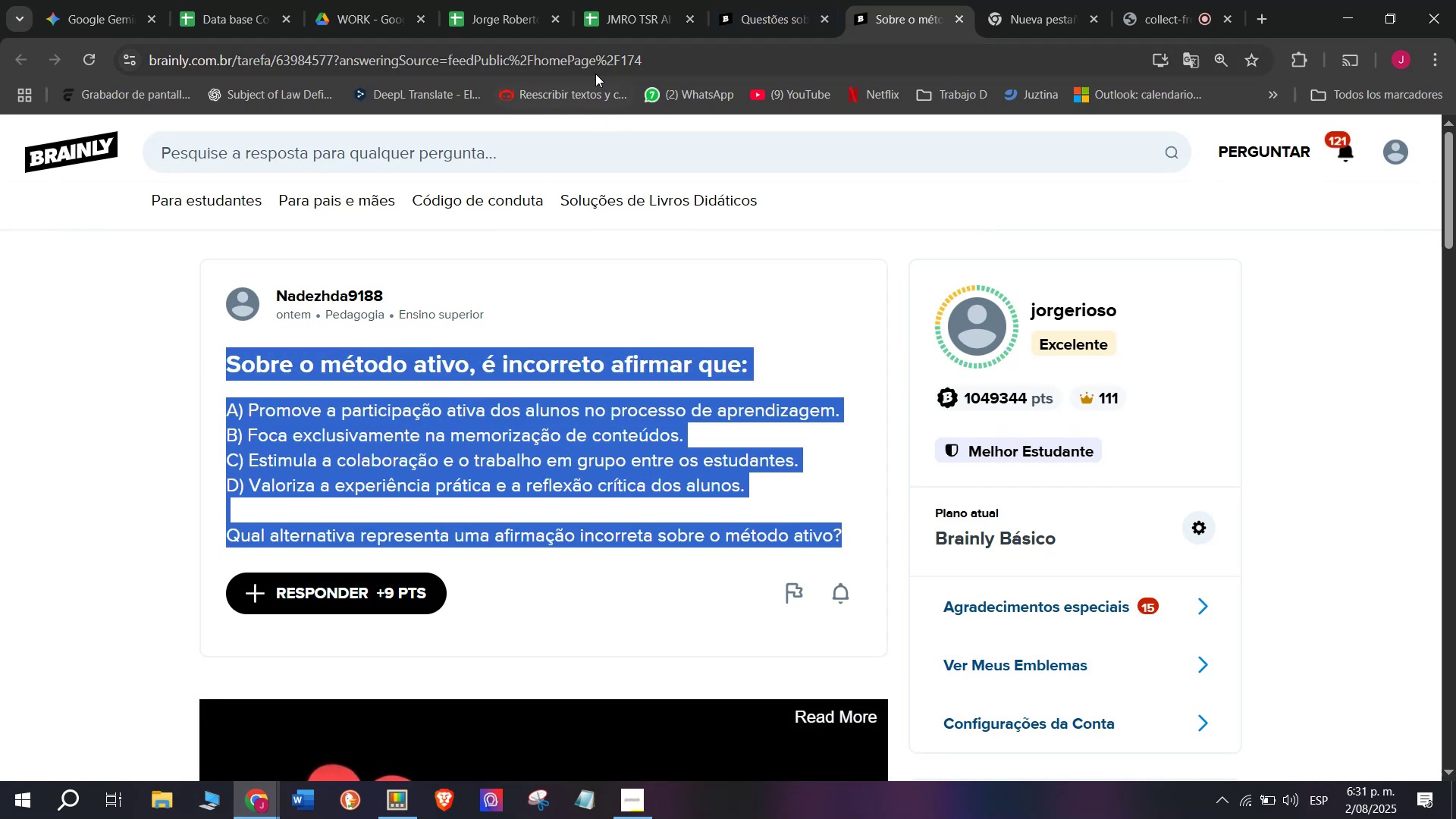 
double_click([595, 72])
 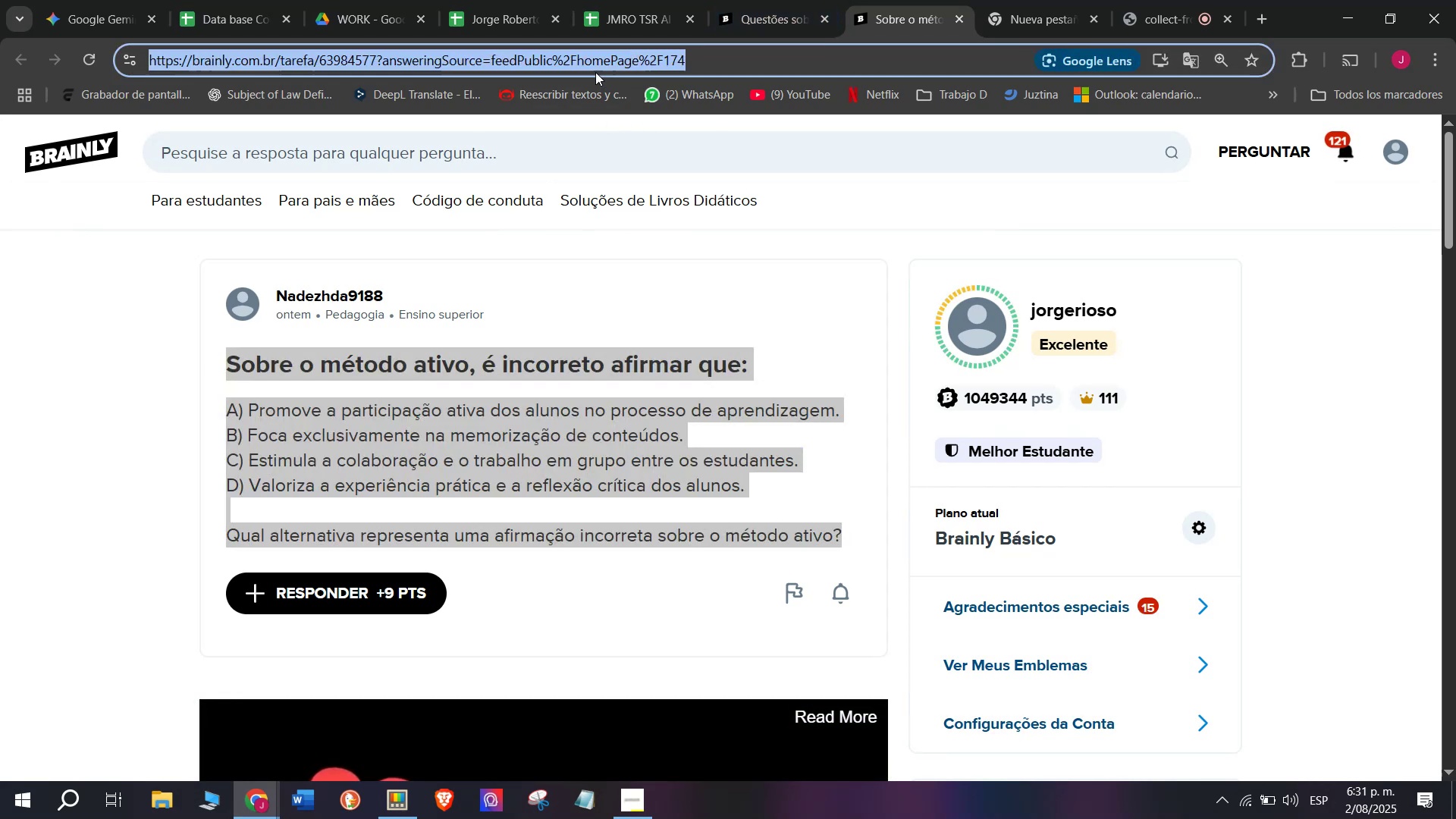 
triple_click([595, 72])
 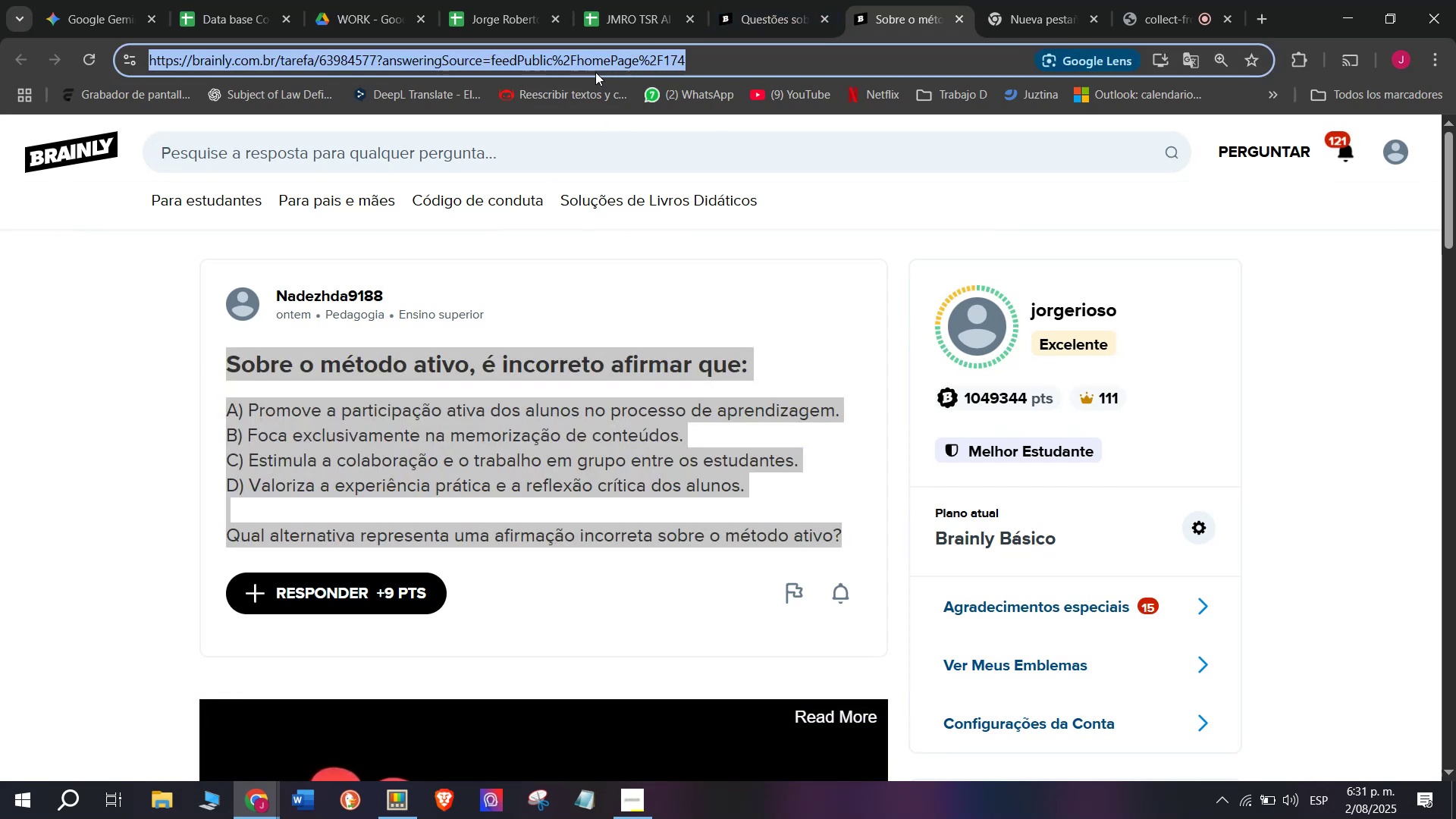 
key(Control+C)
 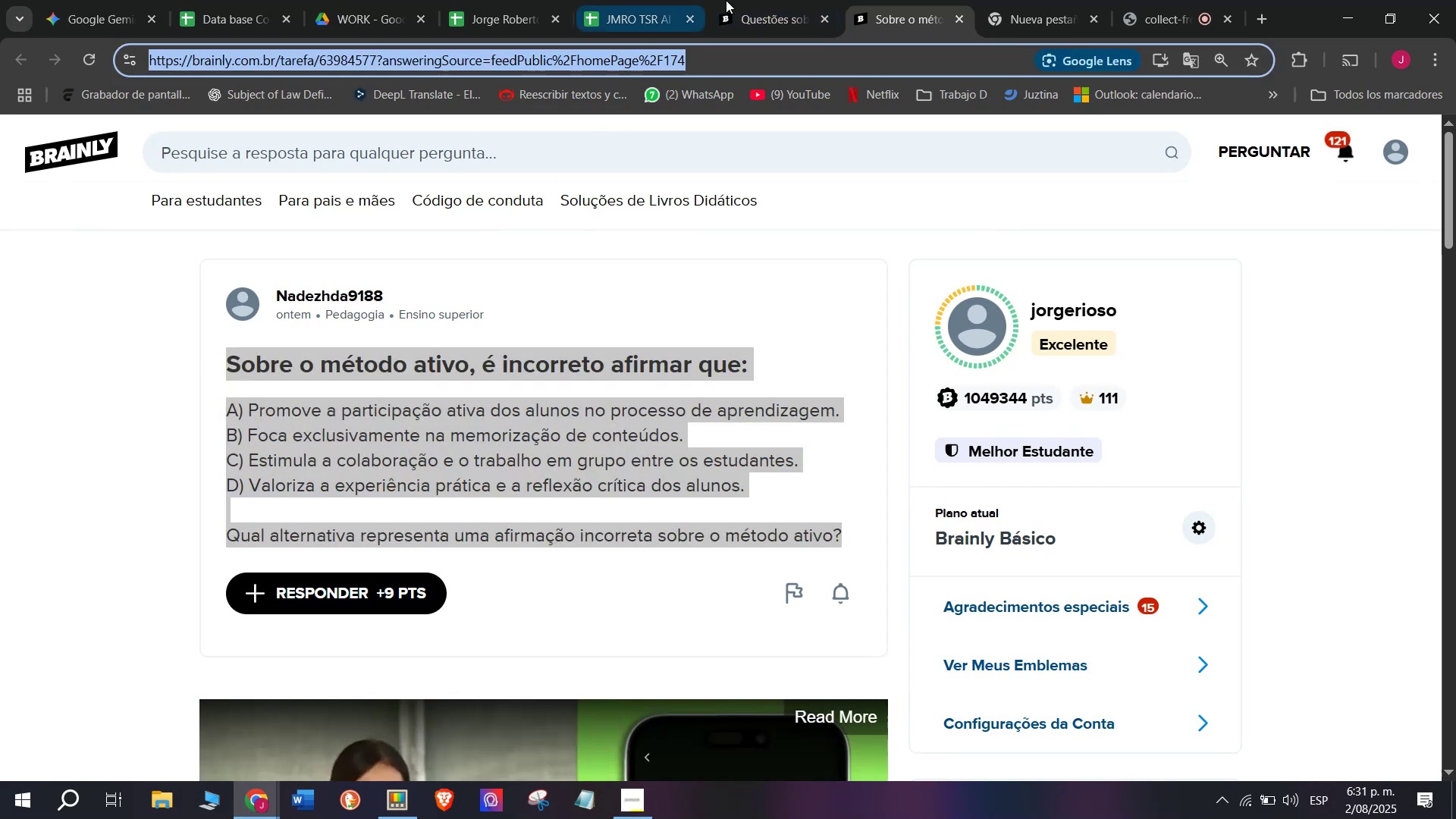 
left_click([735, 0])
 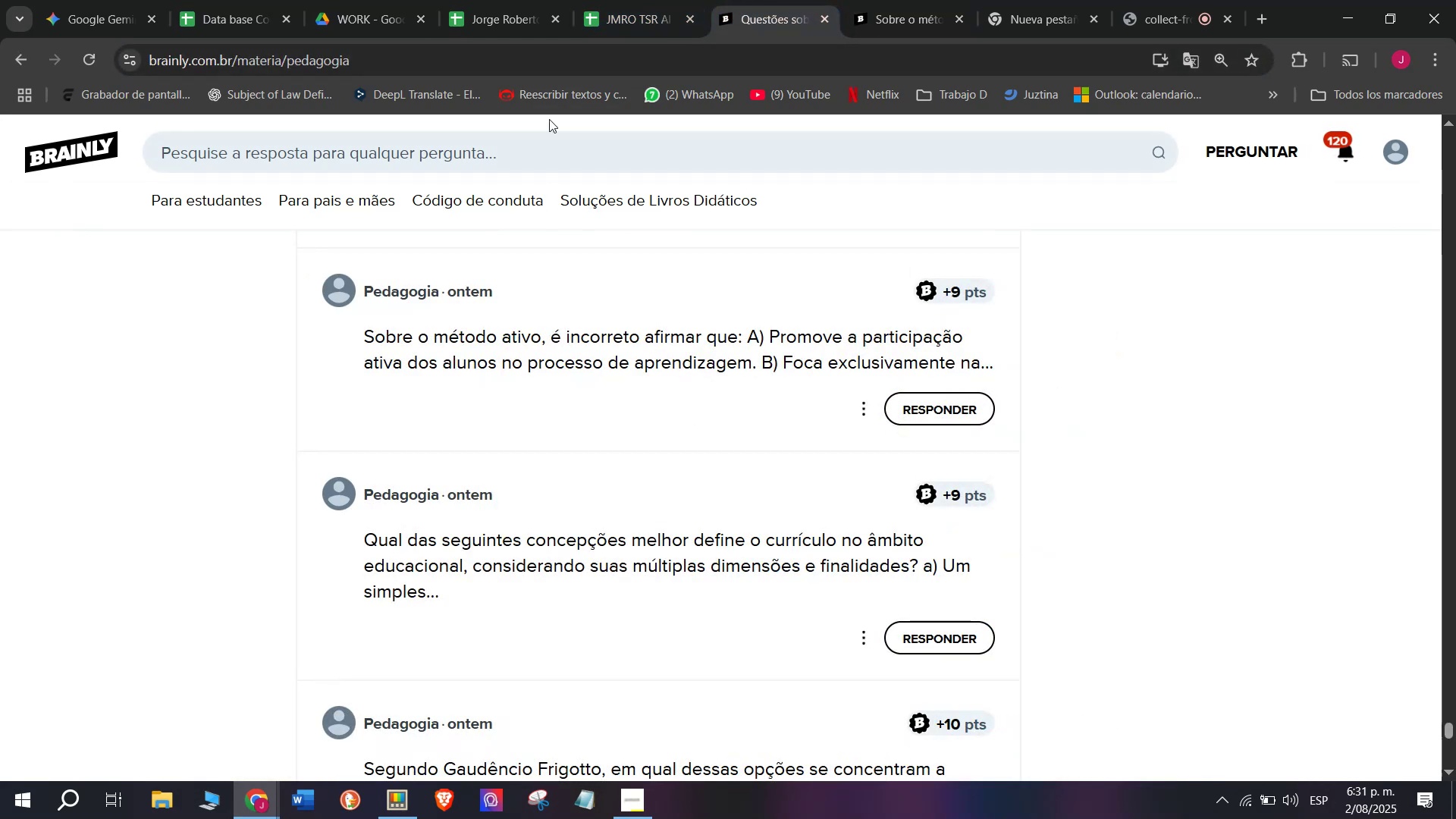 
left_click([614, 0])
 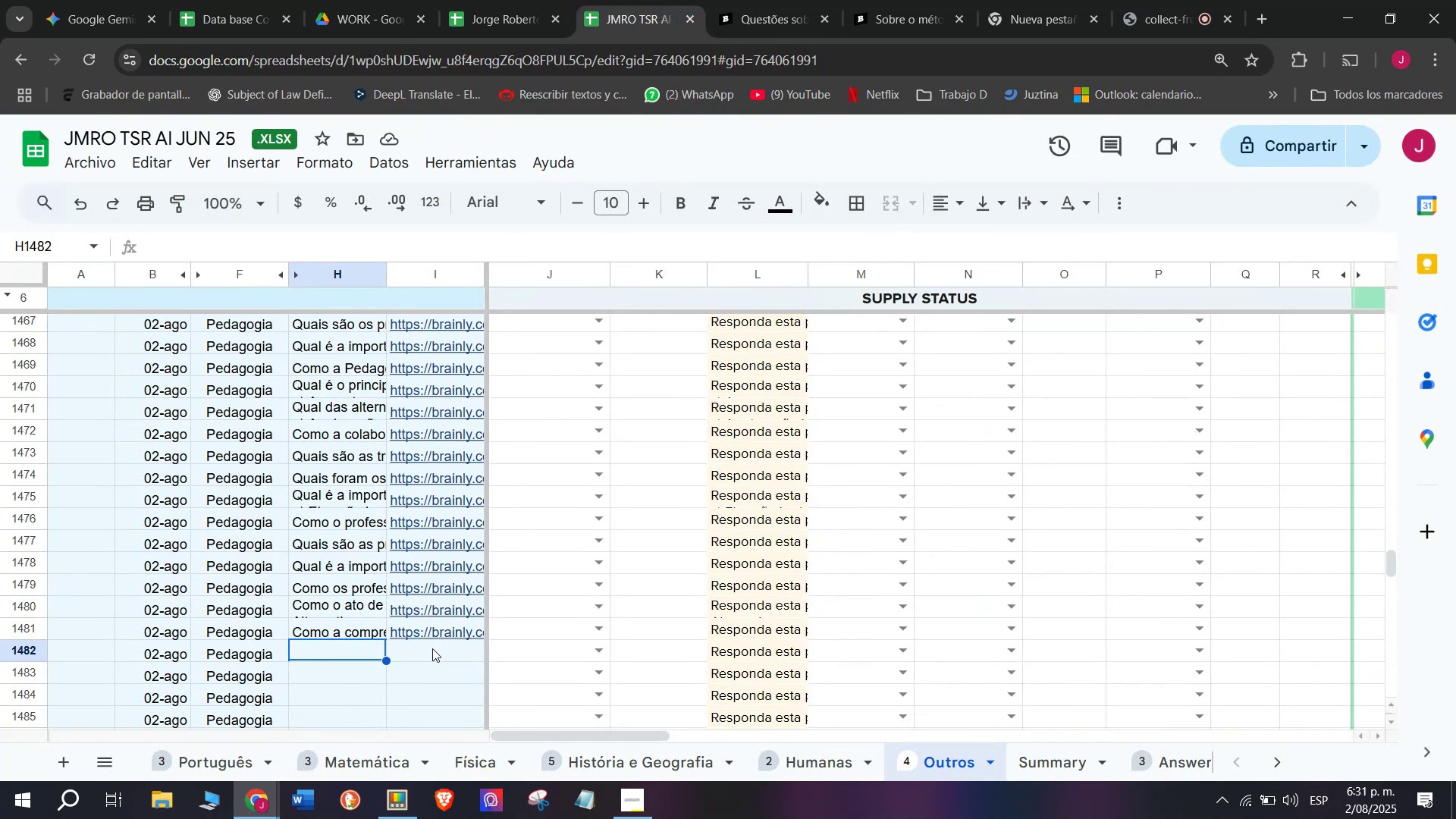 
double_click([431, 650])
 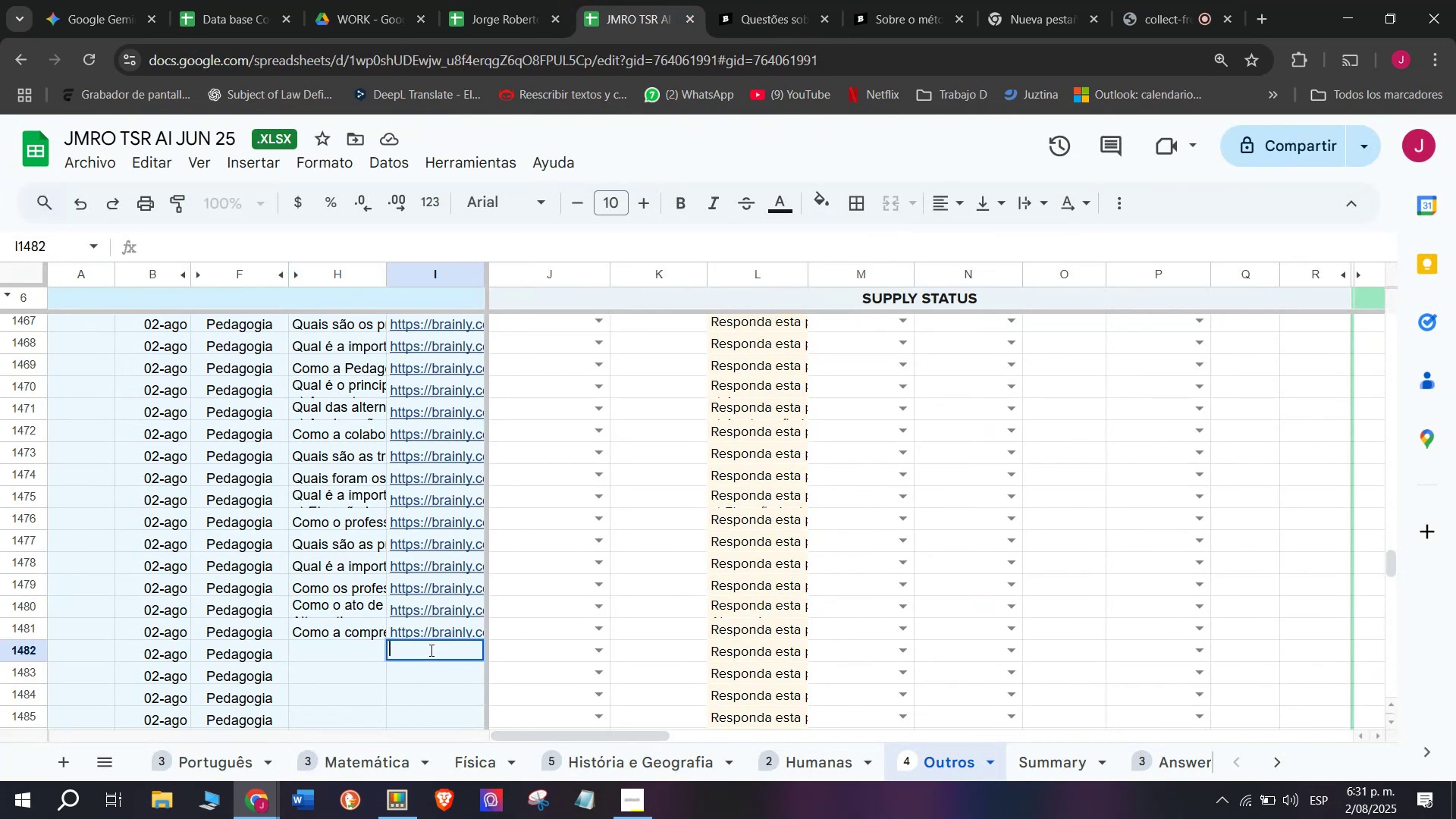 
key(Control+V)
 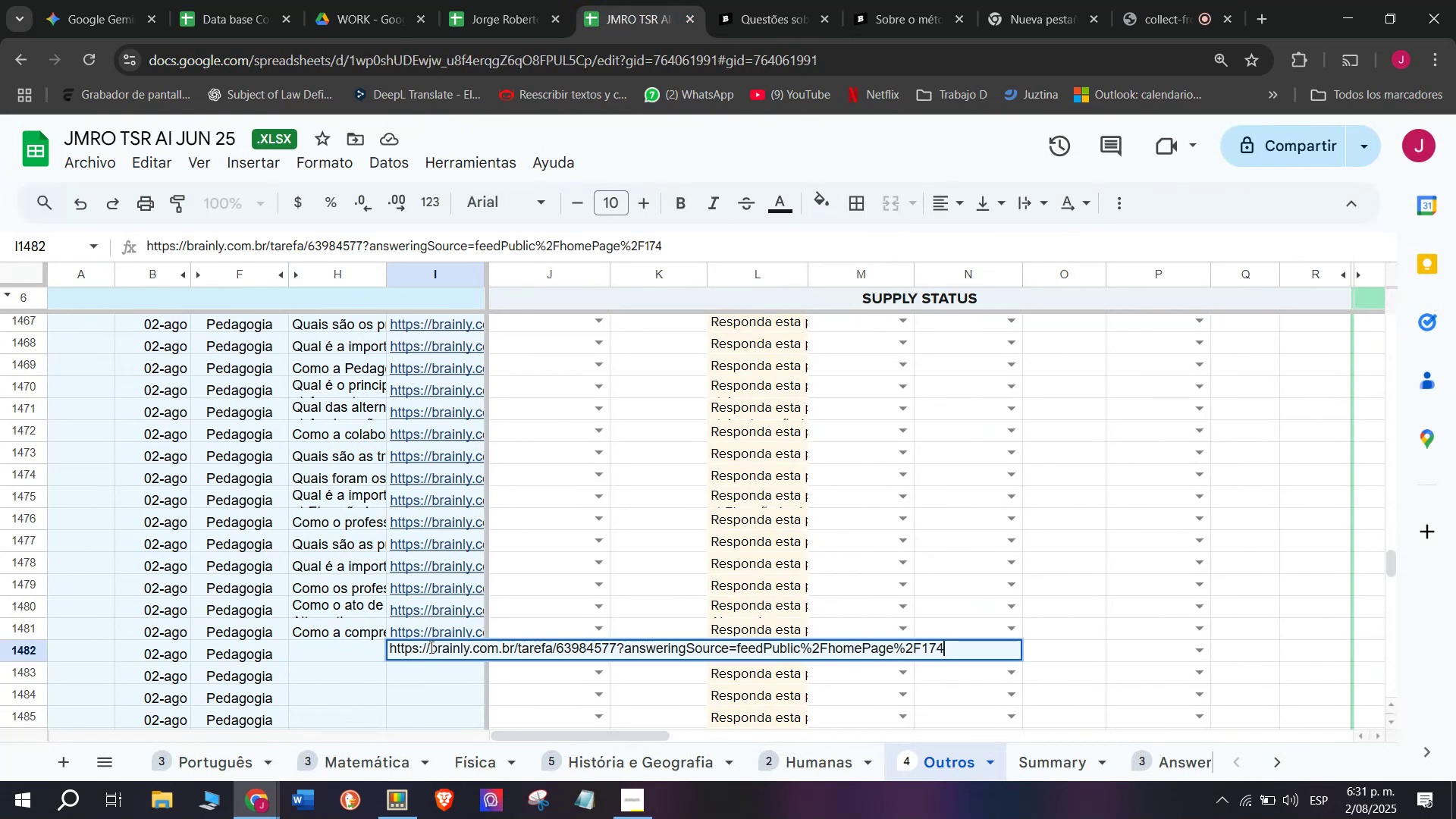 
key(Enter)
 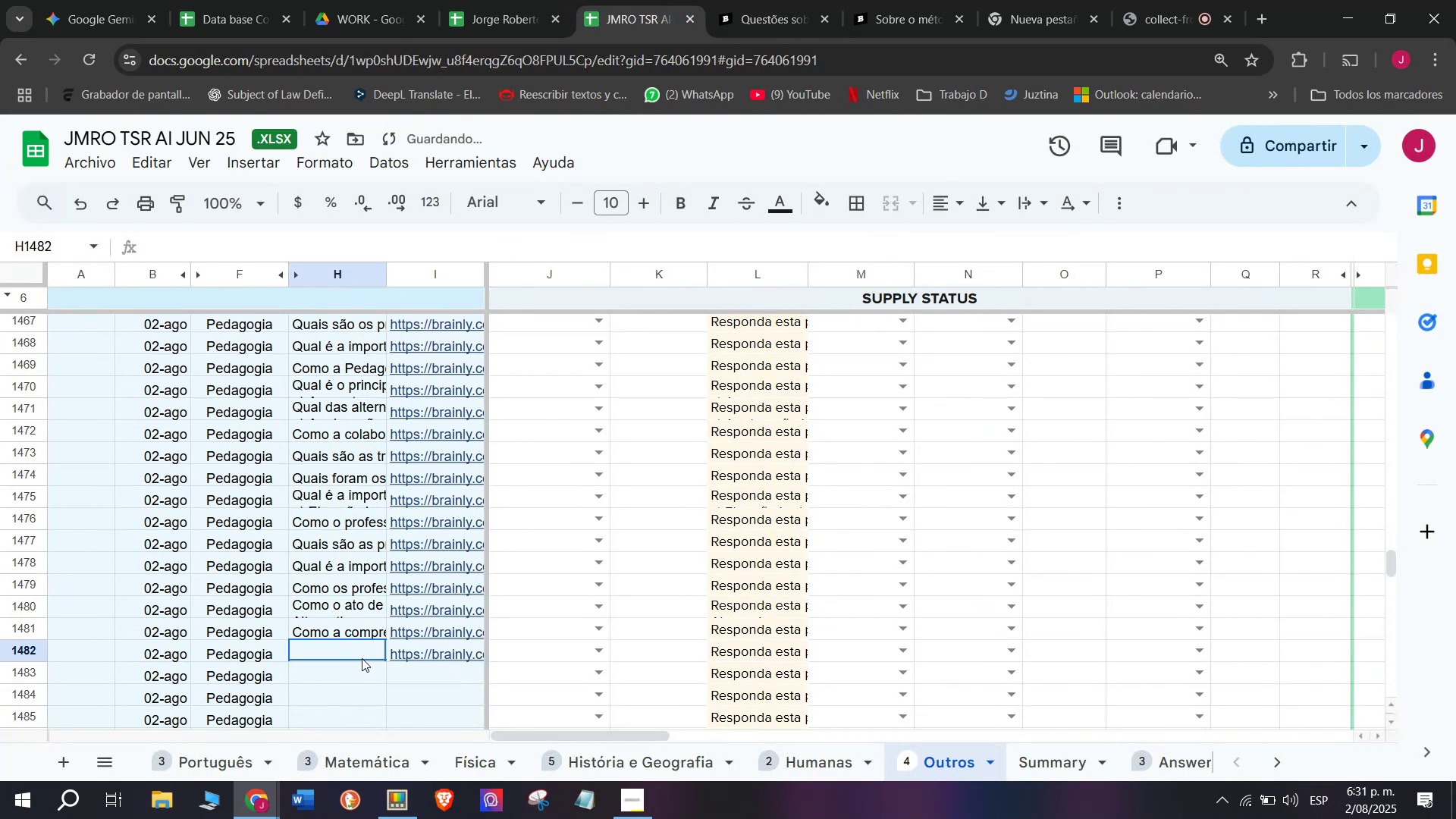 
double_click([362, 658])
 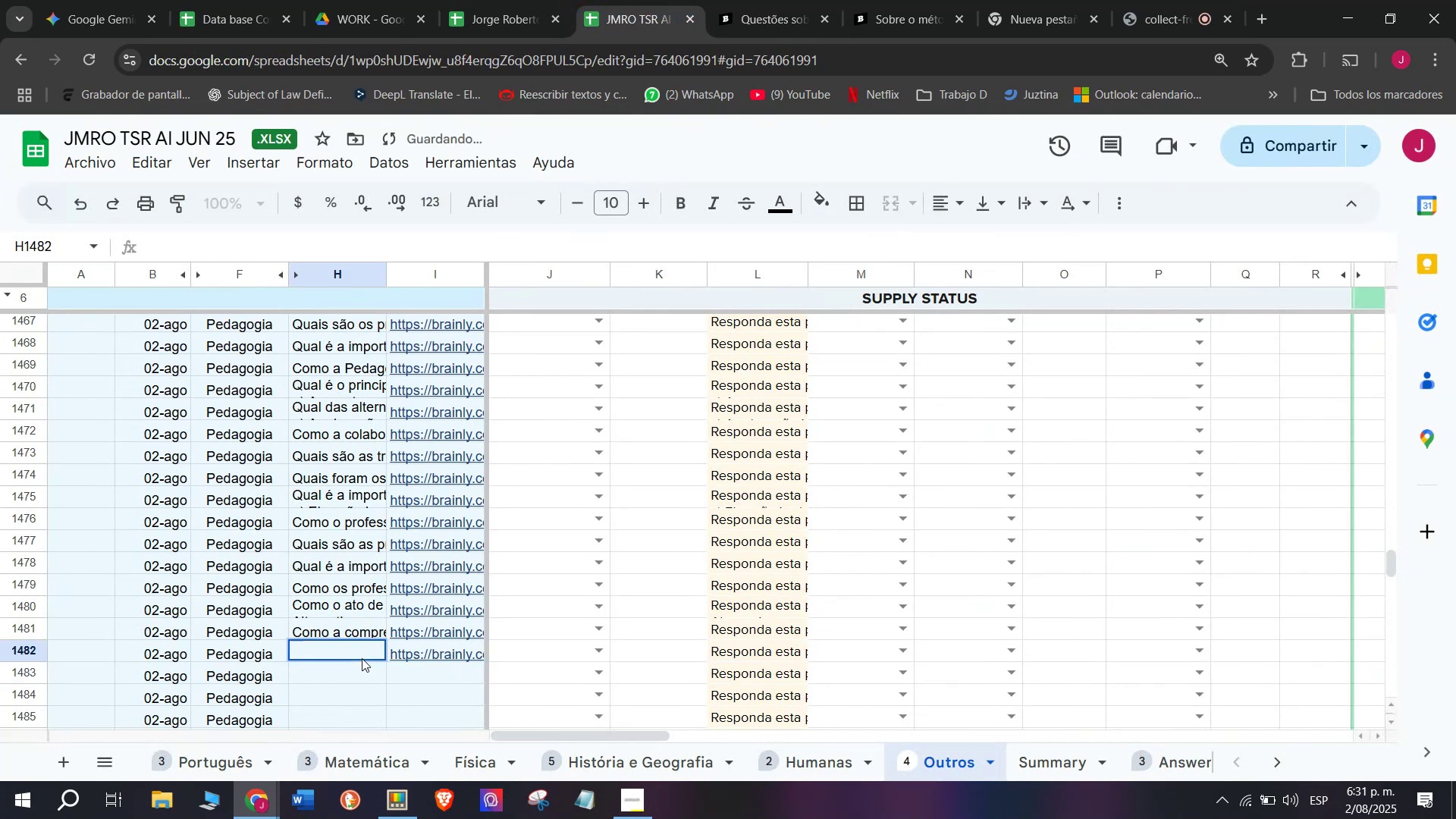 
key(Meta+V)
 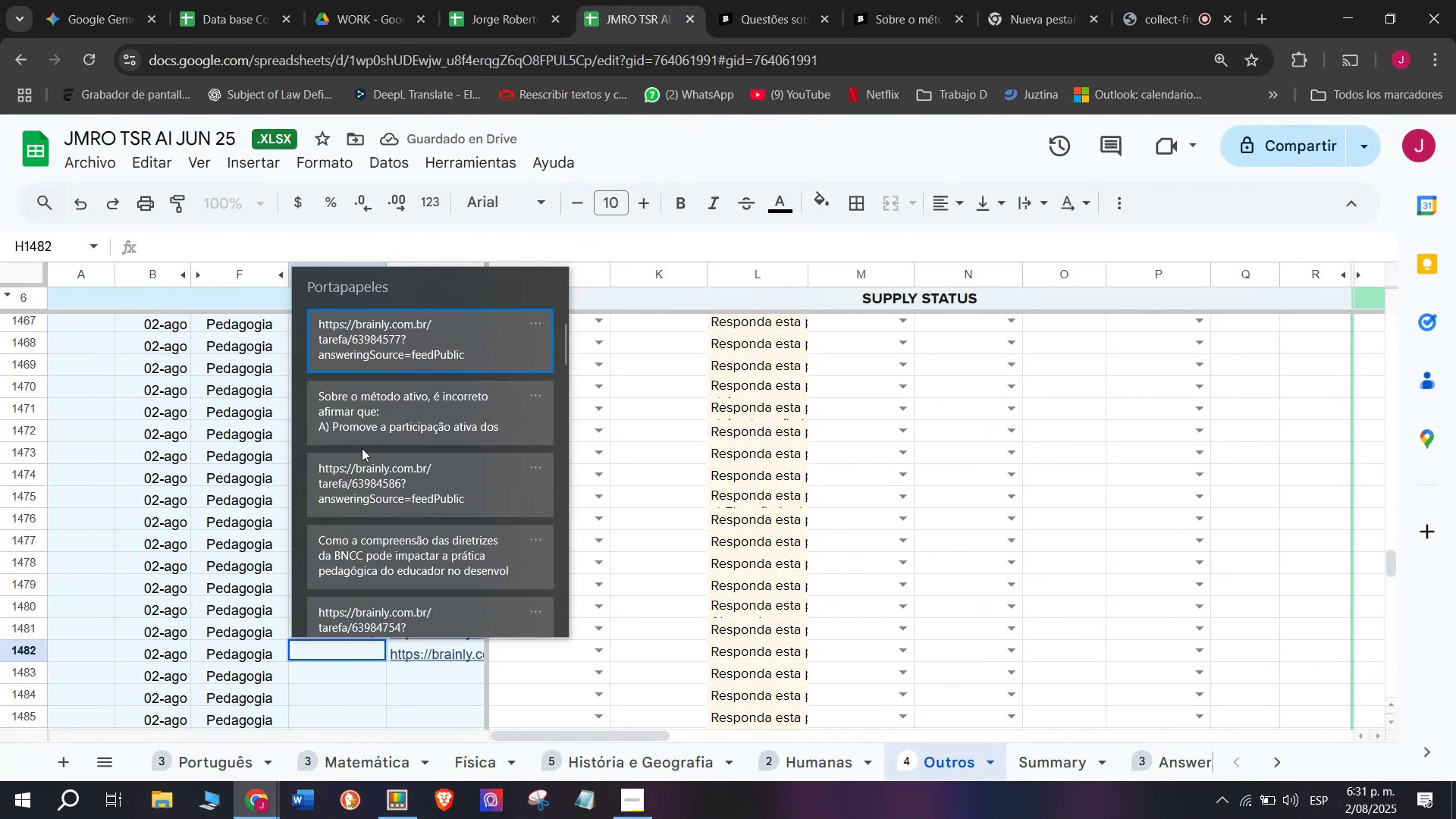 
left_click([362, 424])
 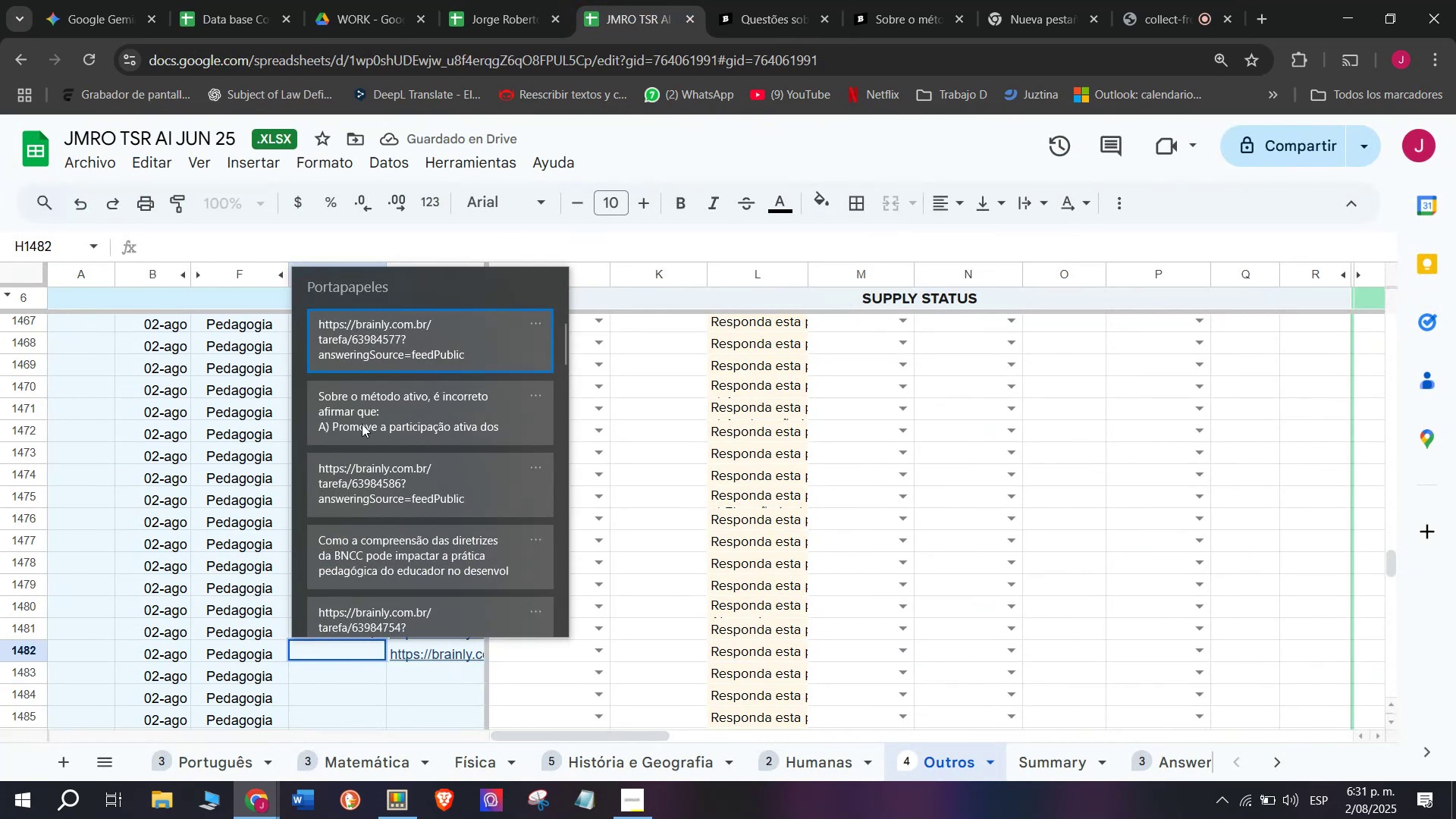 
key(Control+ControlLeft)
 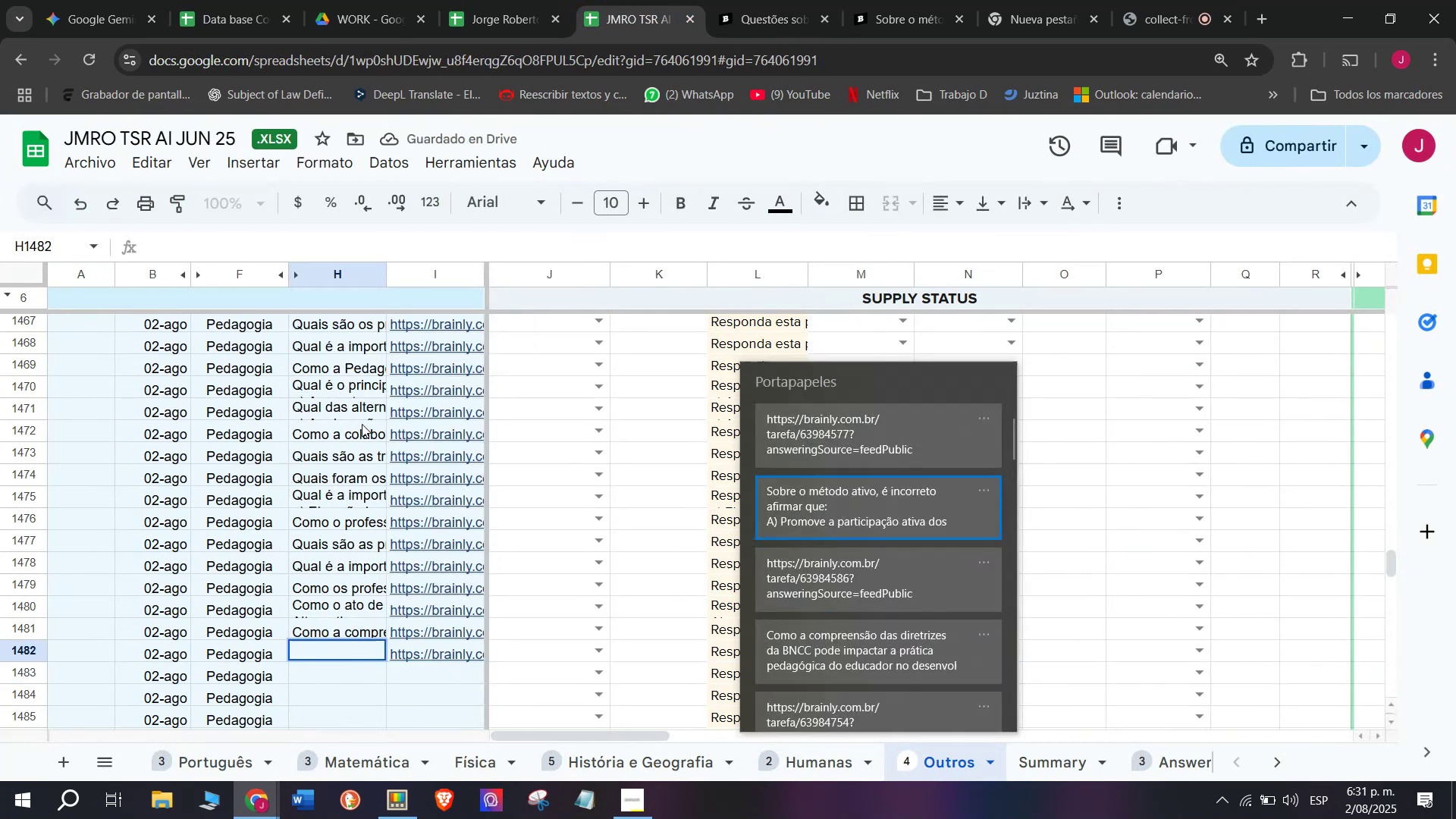 
key(Control+V)
 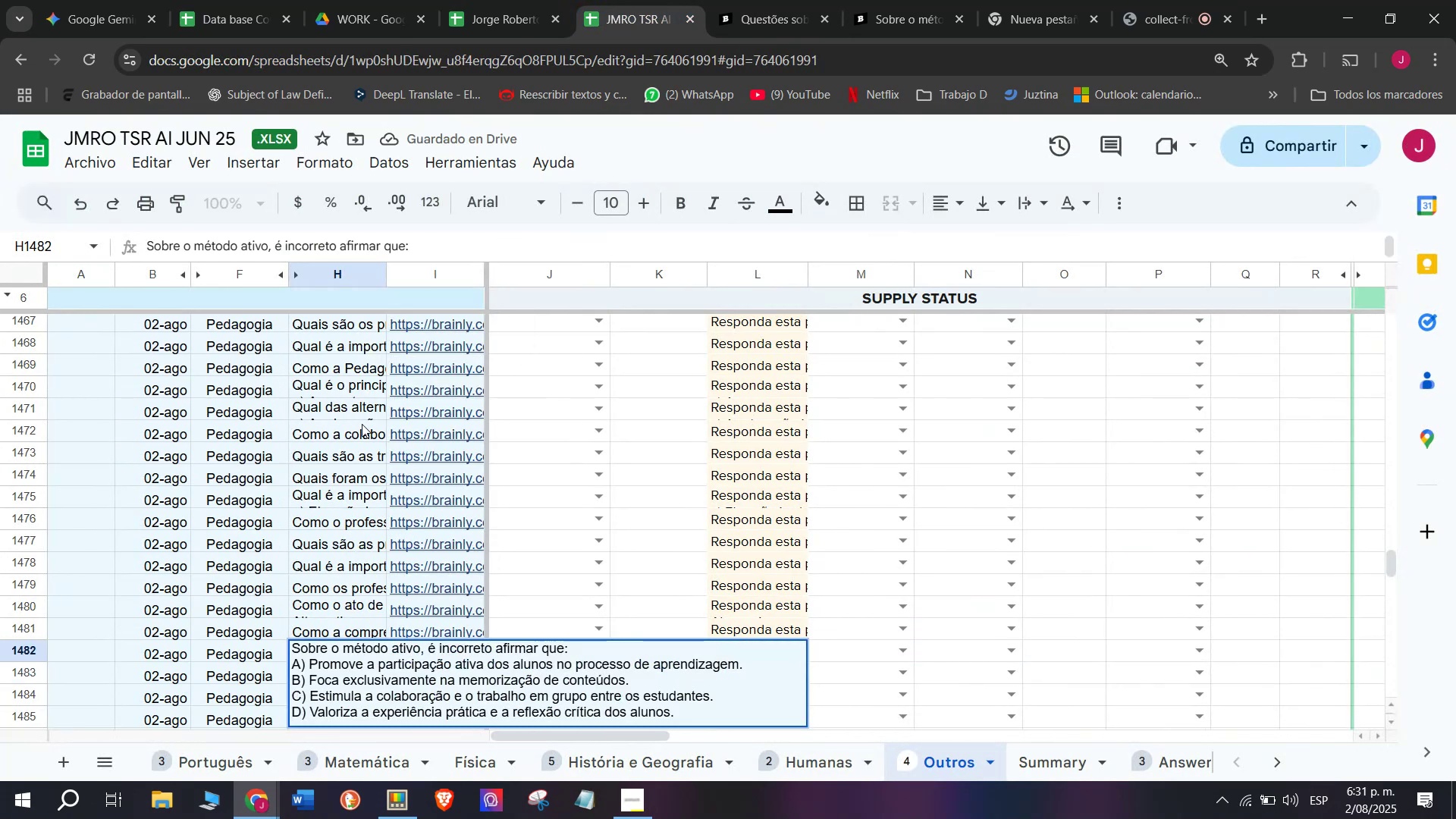 
key(Enter)
 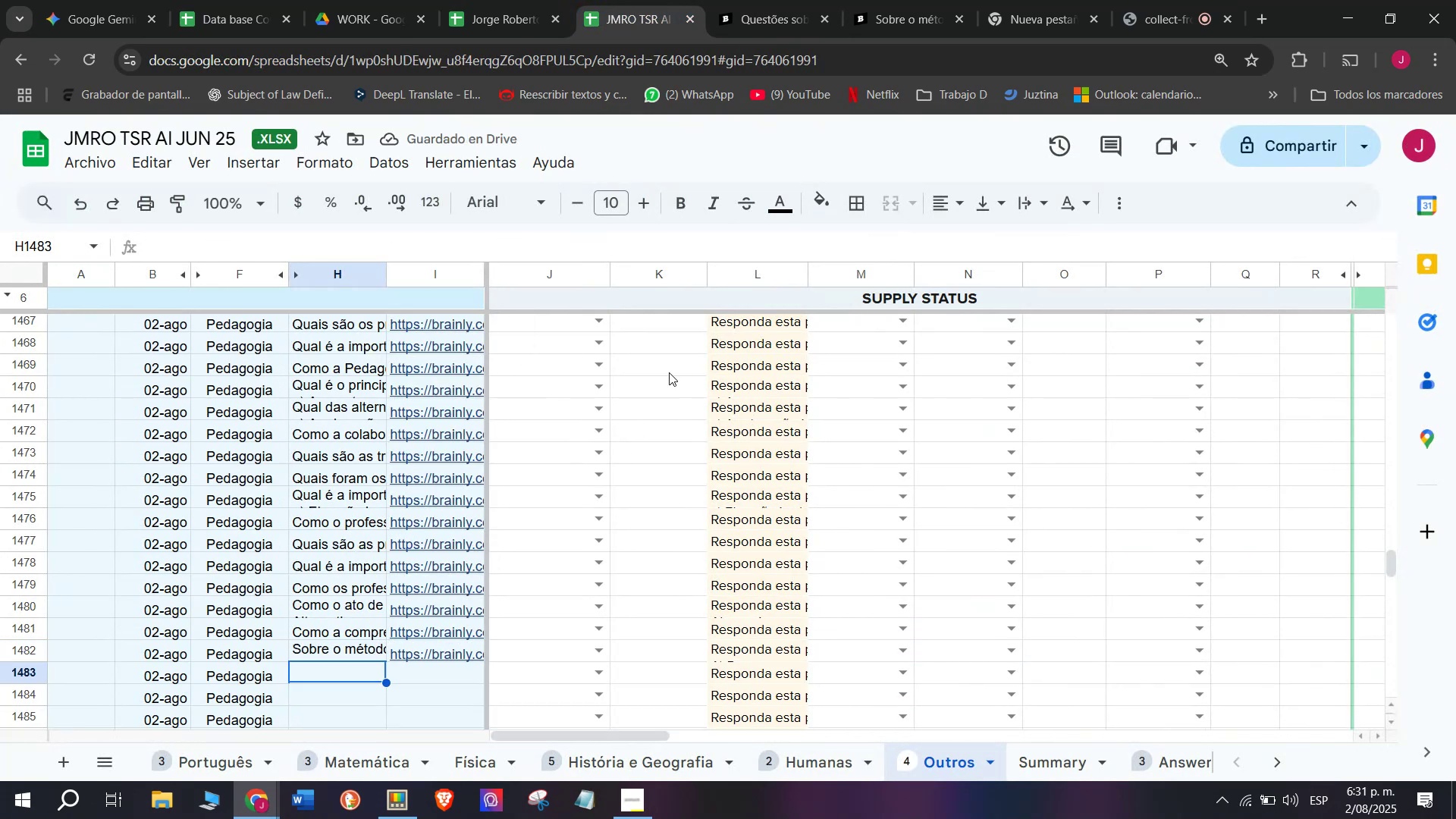 
left_click([914, 0])
 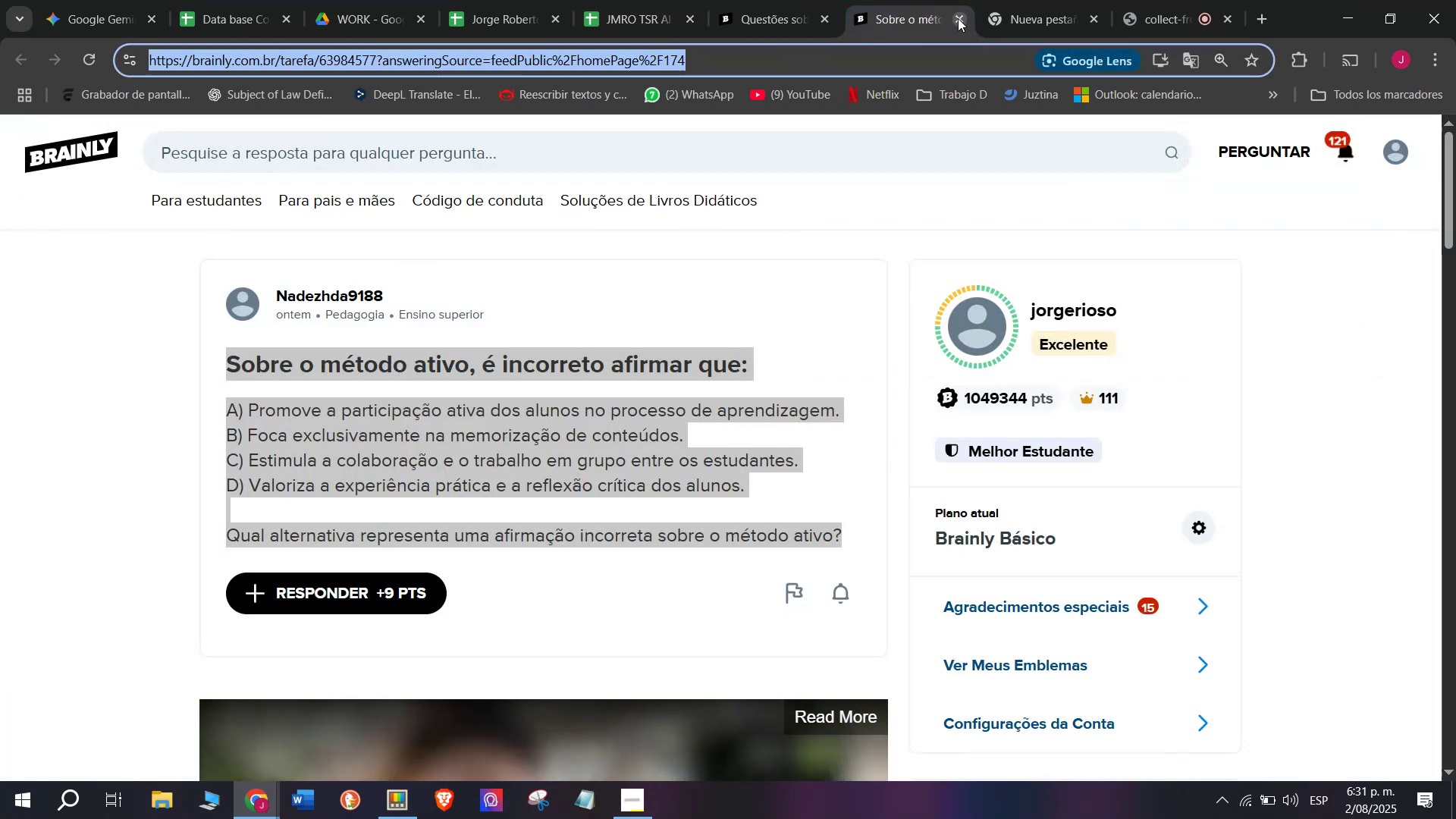 
double_click([776, 0])
 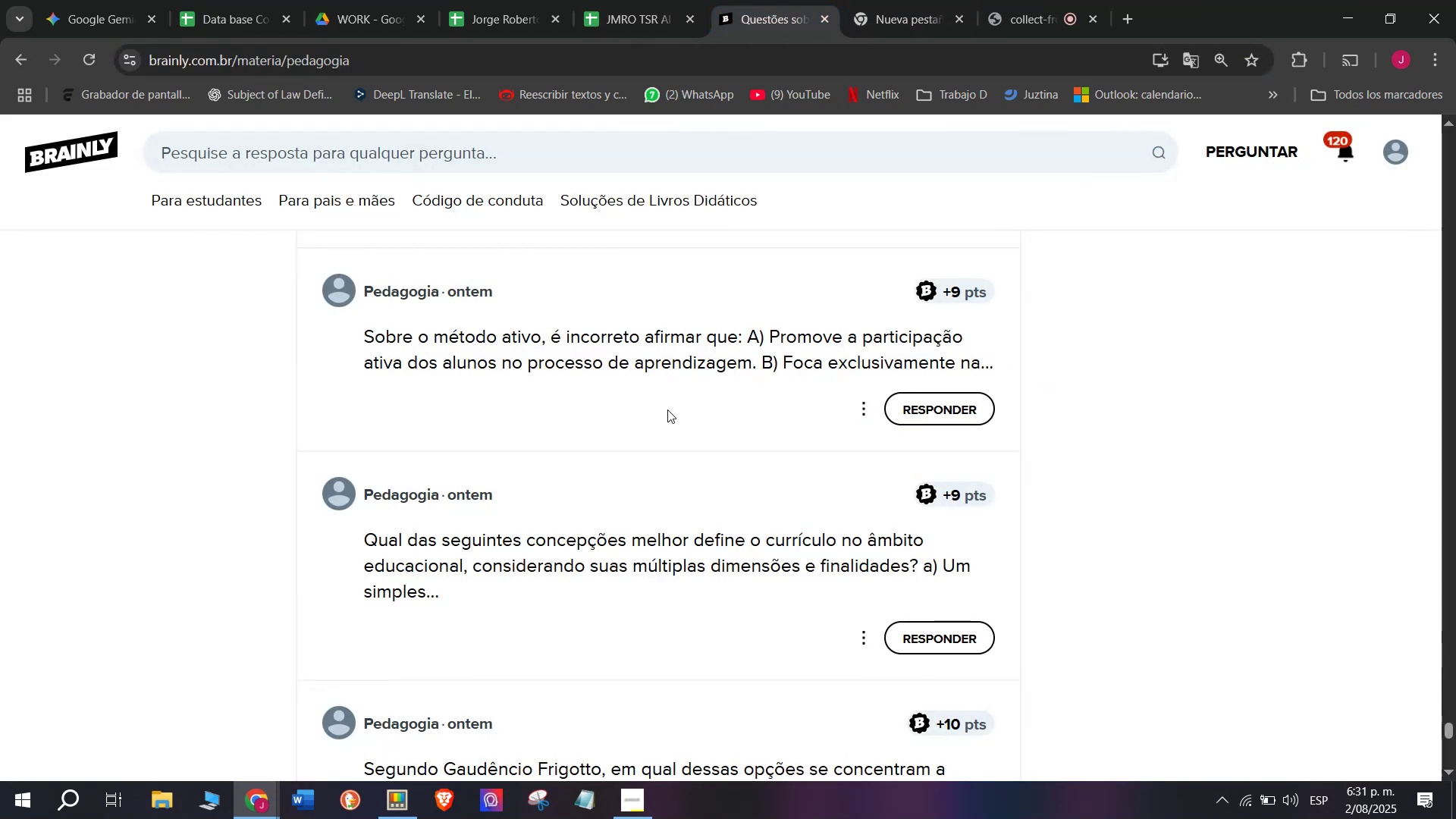 
scroll: coordinate [667, 410], scroll_direction: down, amount: 1.0
 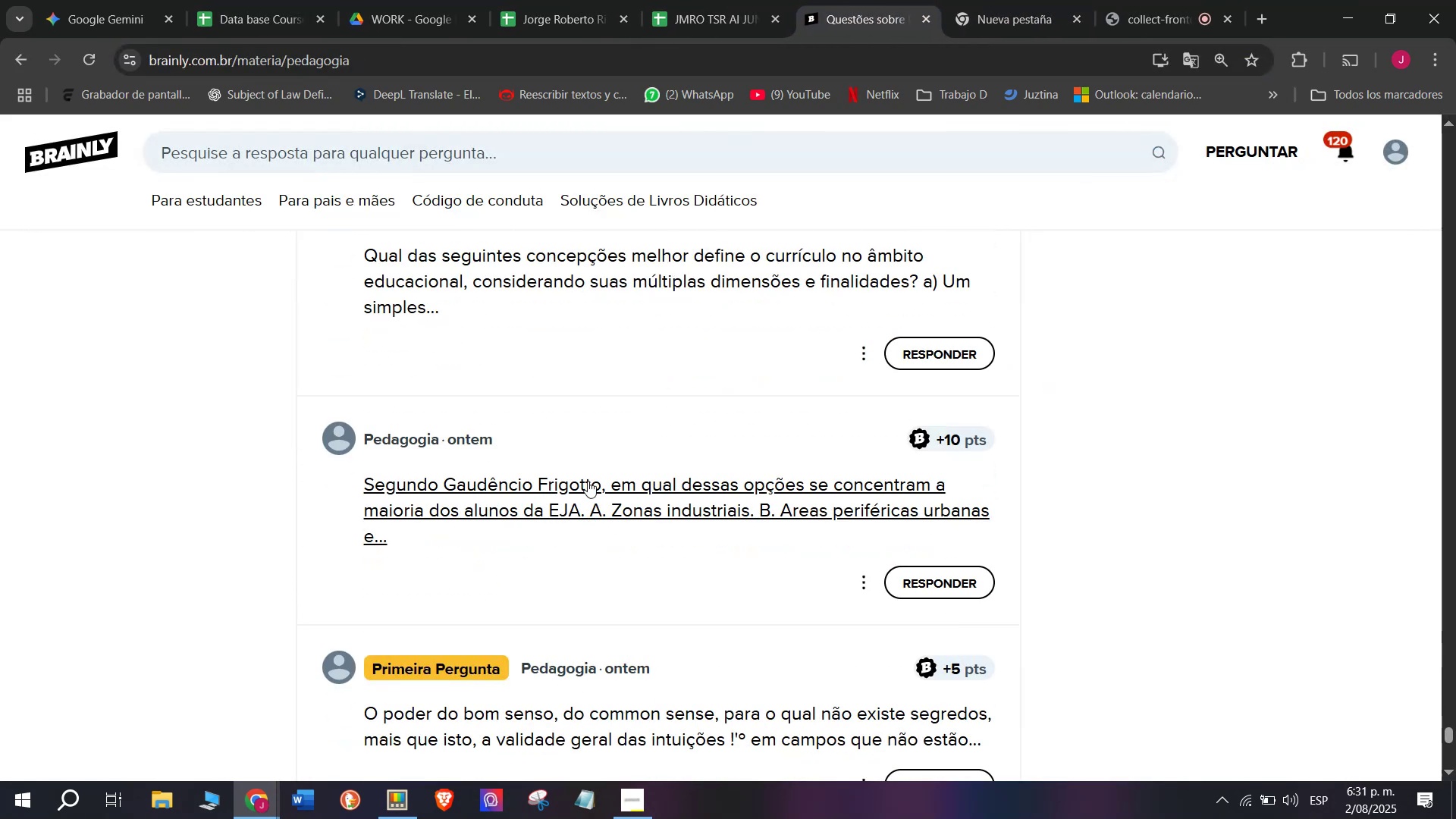 
right_click([586, 483])
 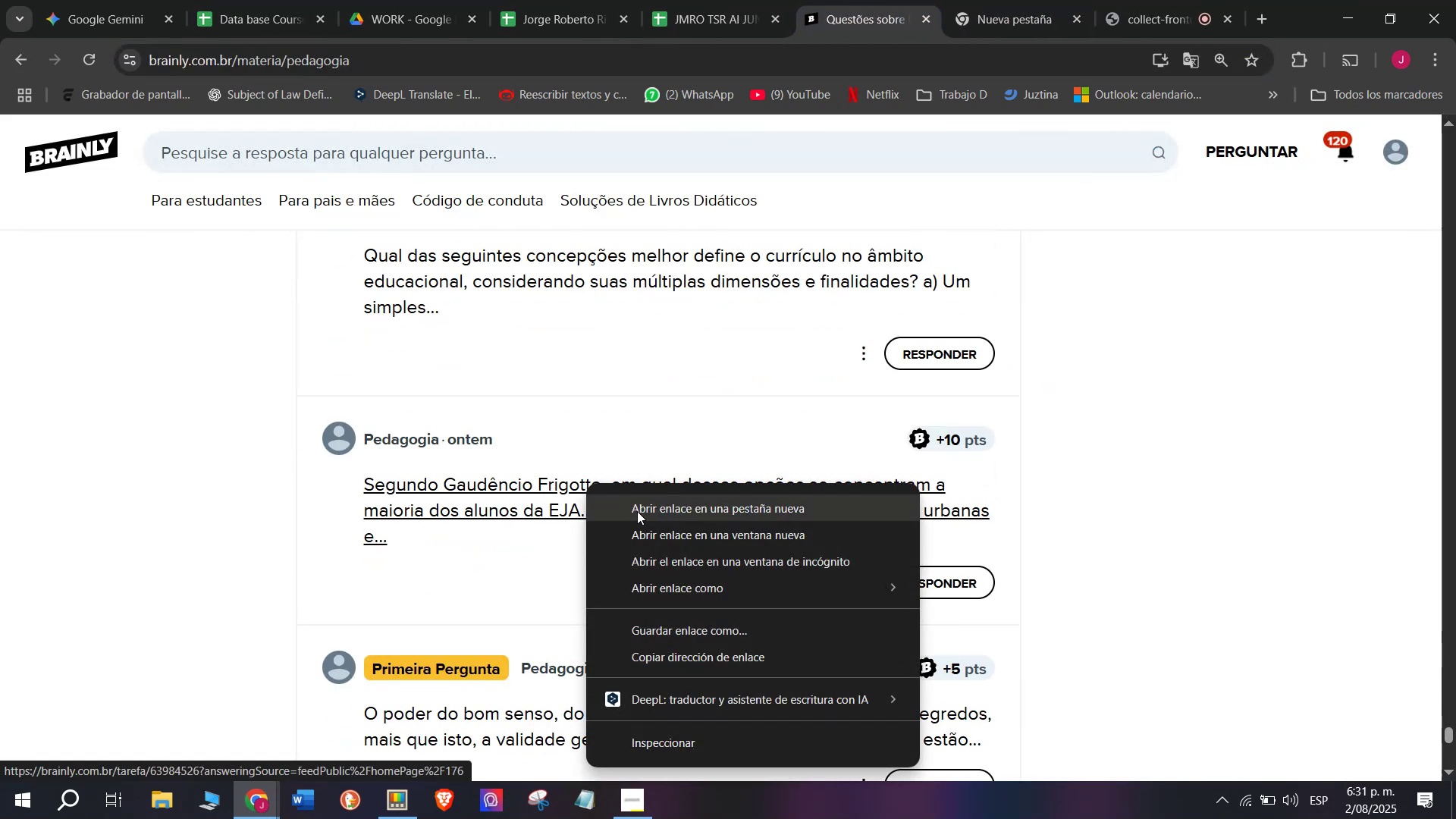 
left_click([637, 511])
 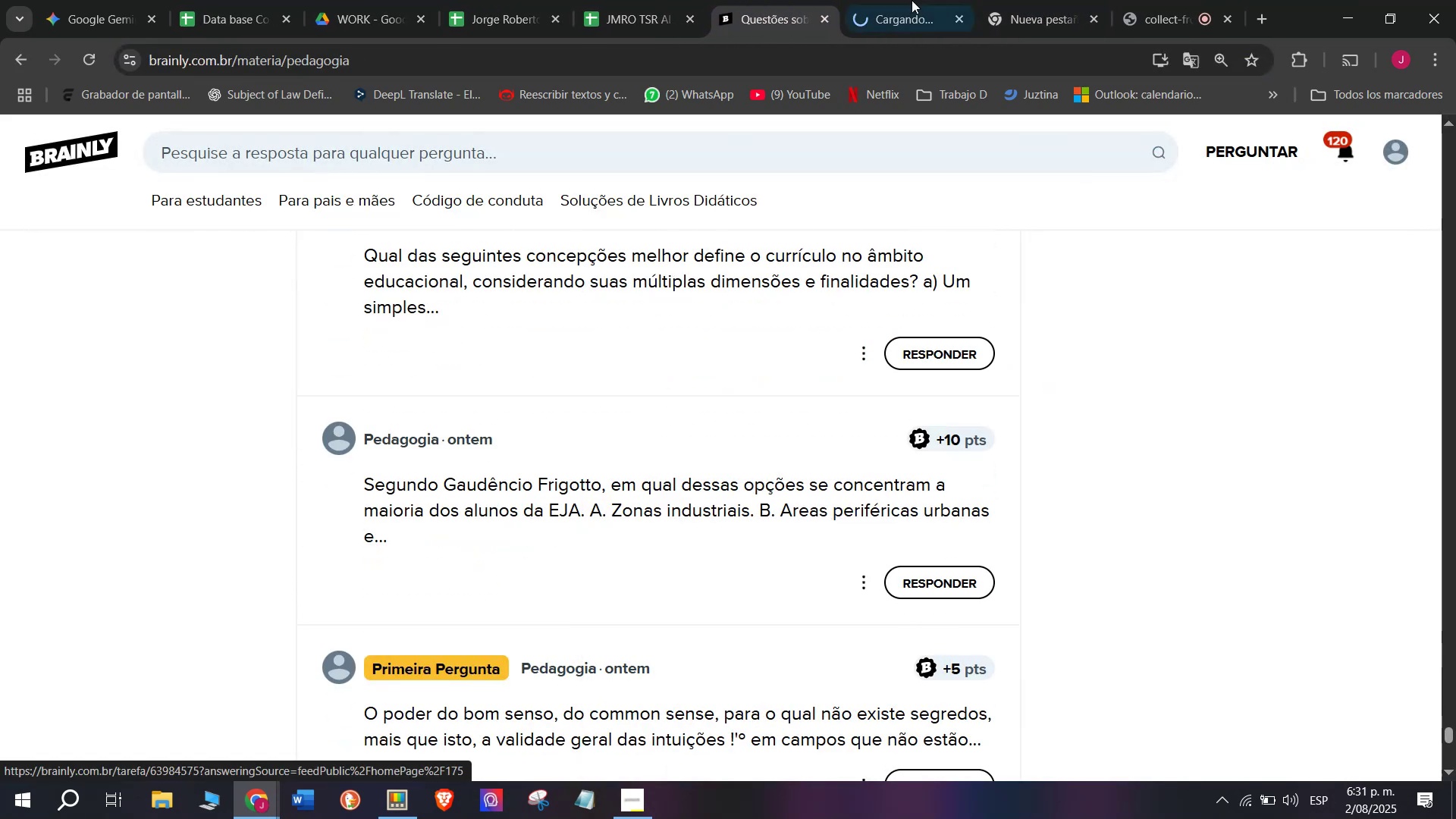 
left_click([916, 0])
 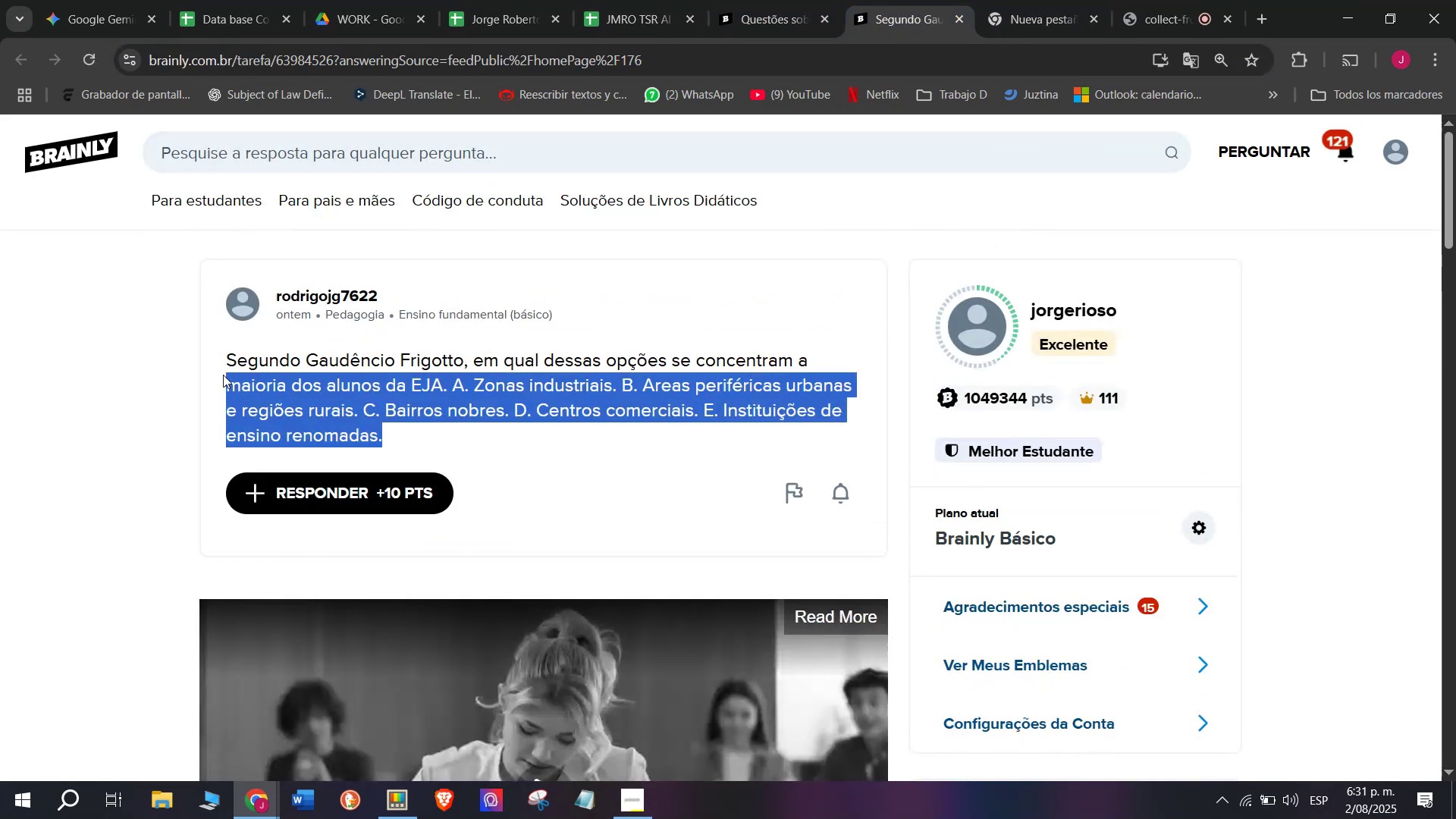 
key(Control+C)
 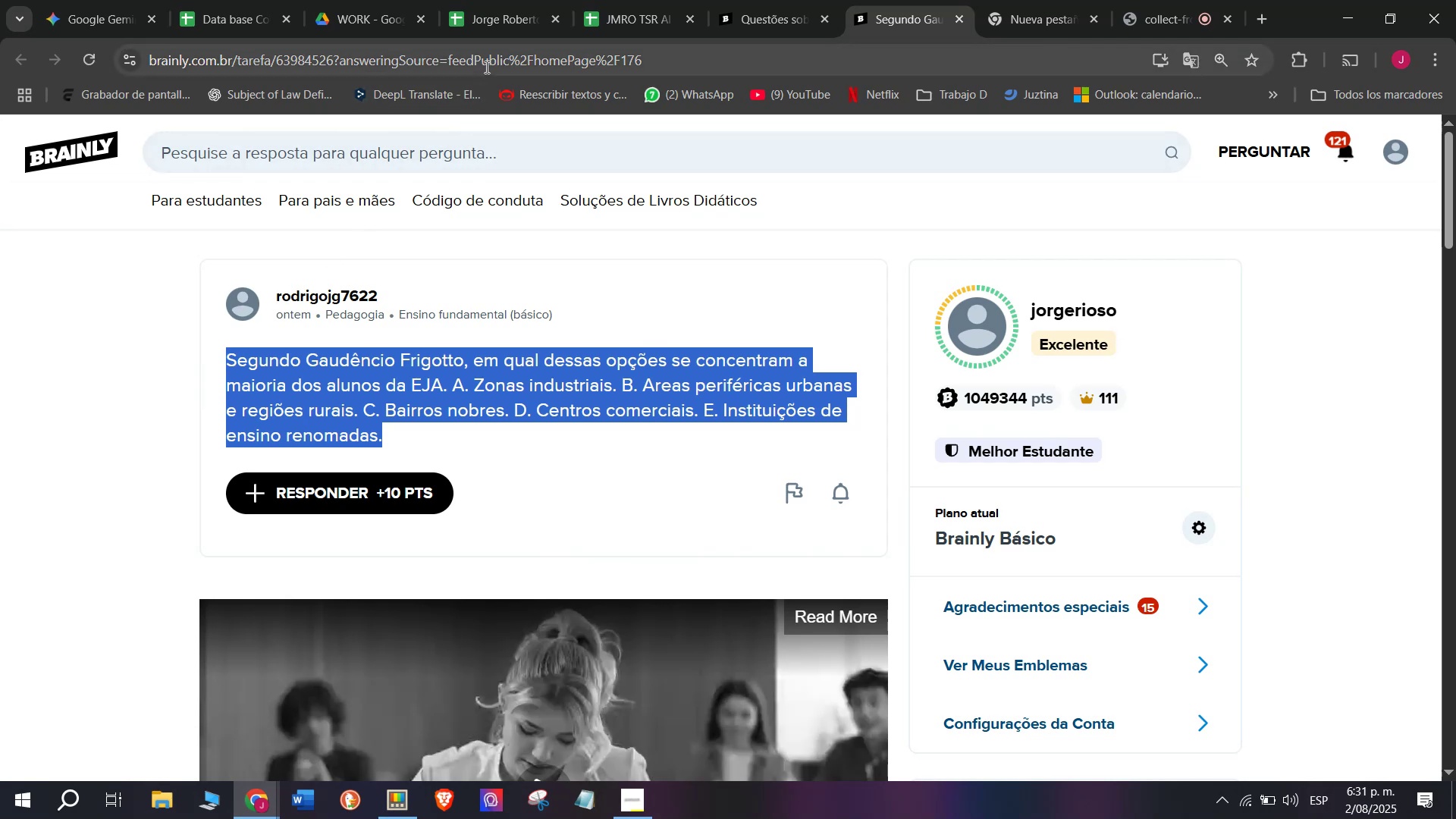 
double_click([485, 65])
 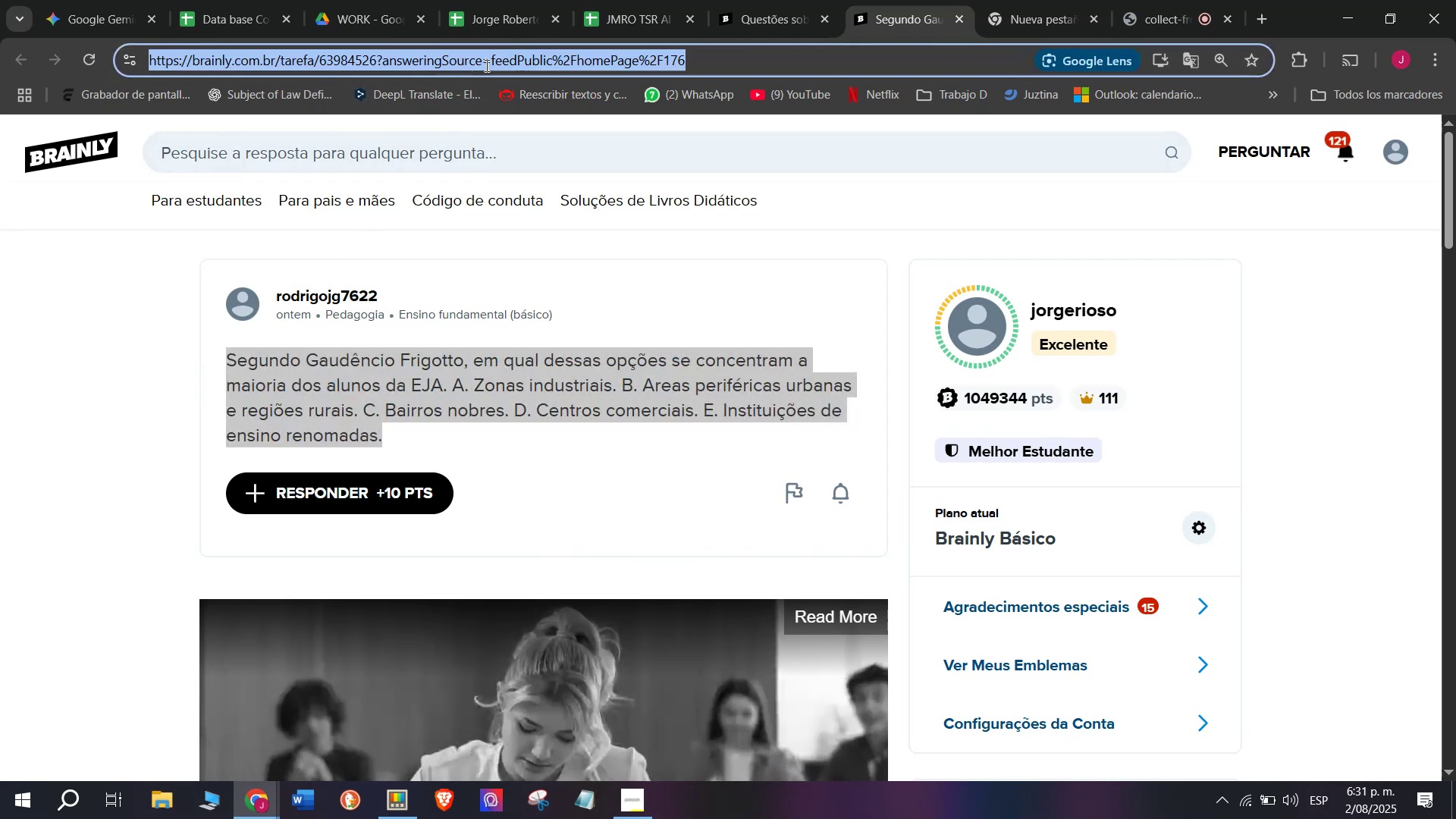 
triple_click([485, 65])
 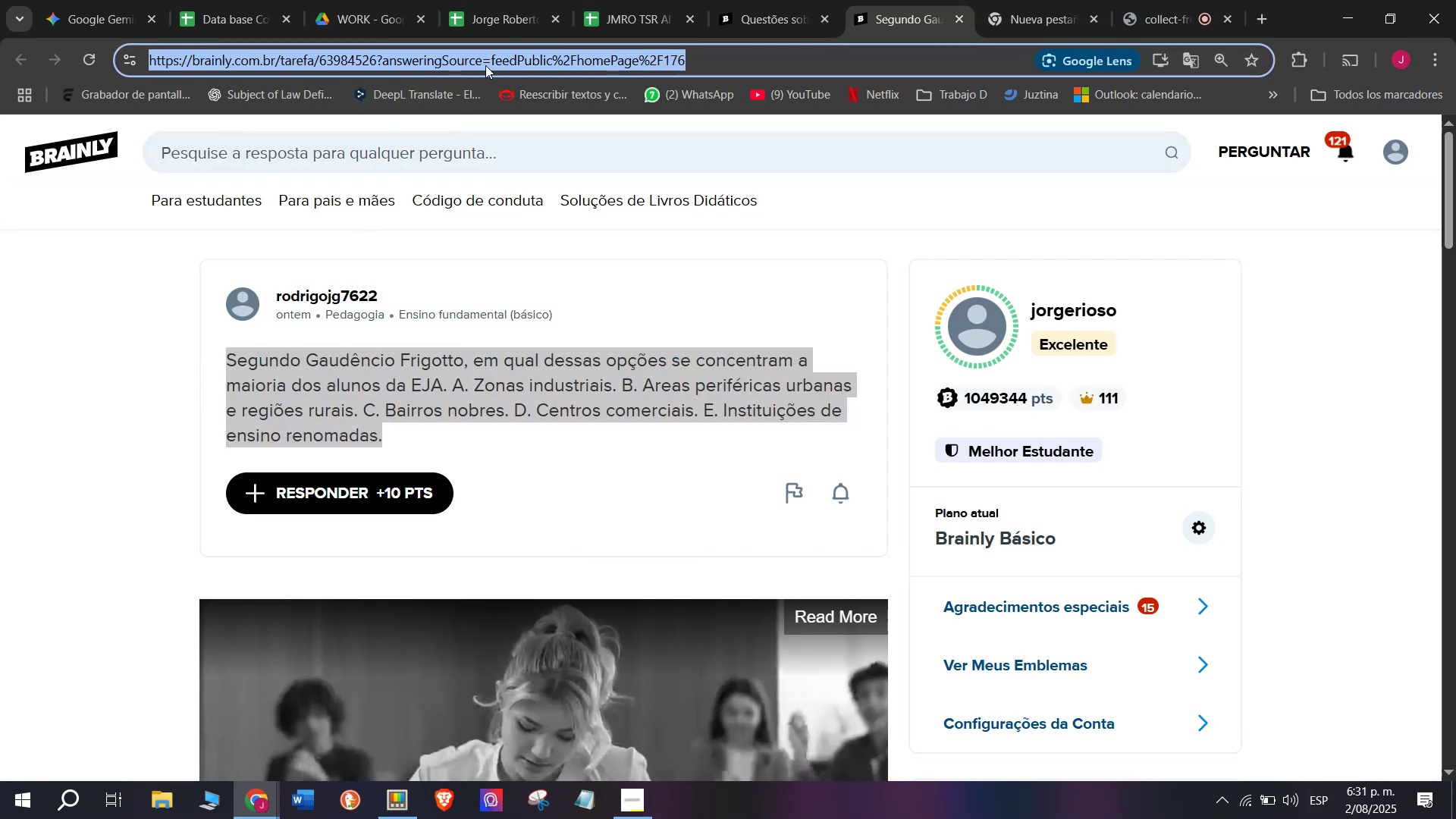 
key(Control+C)
 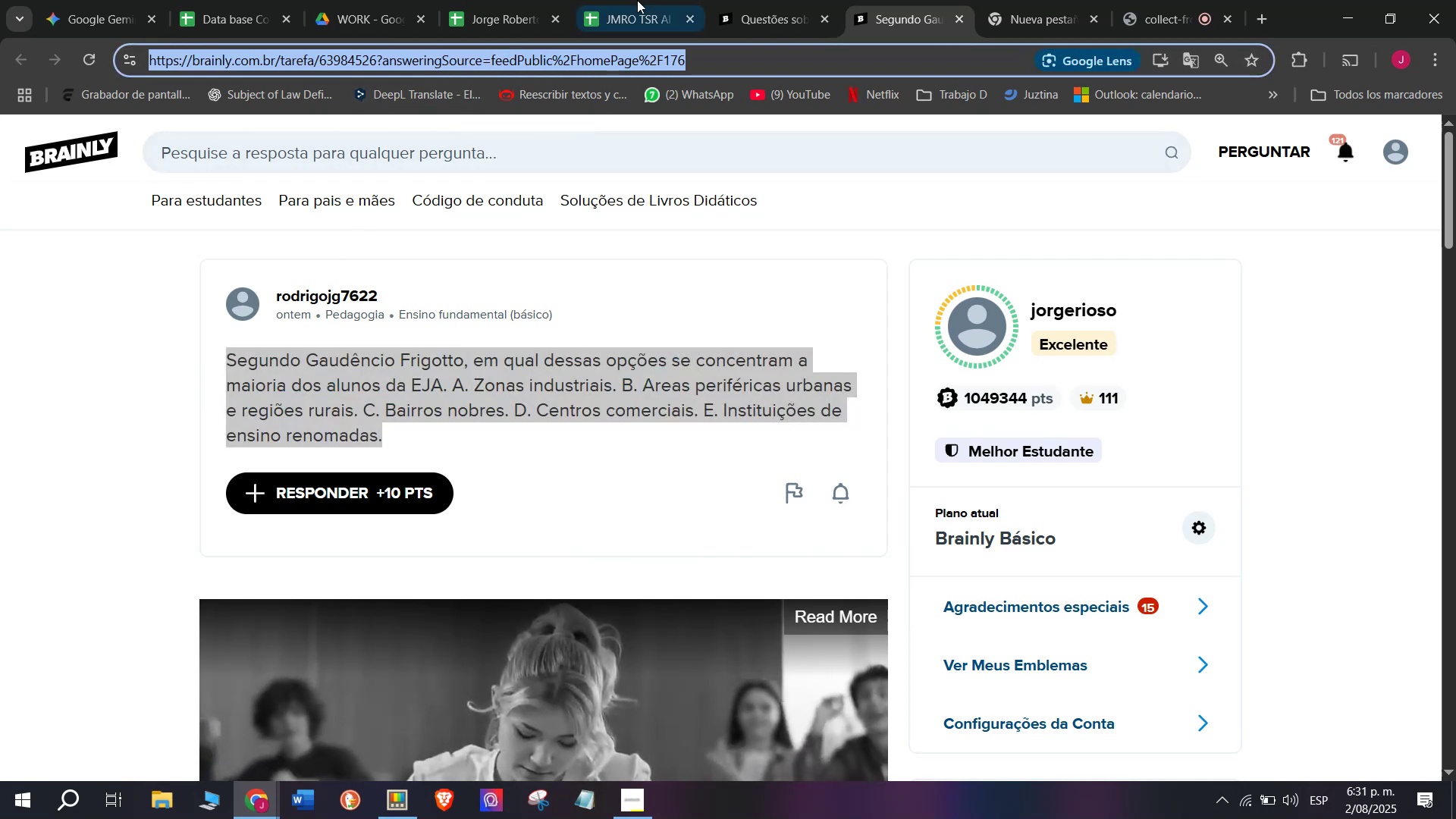 
left_click([636, 0])
 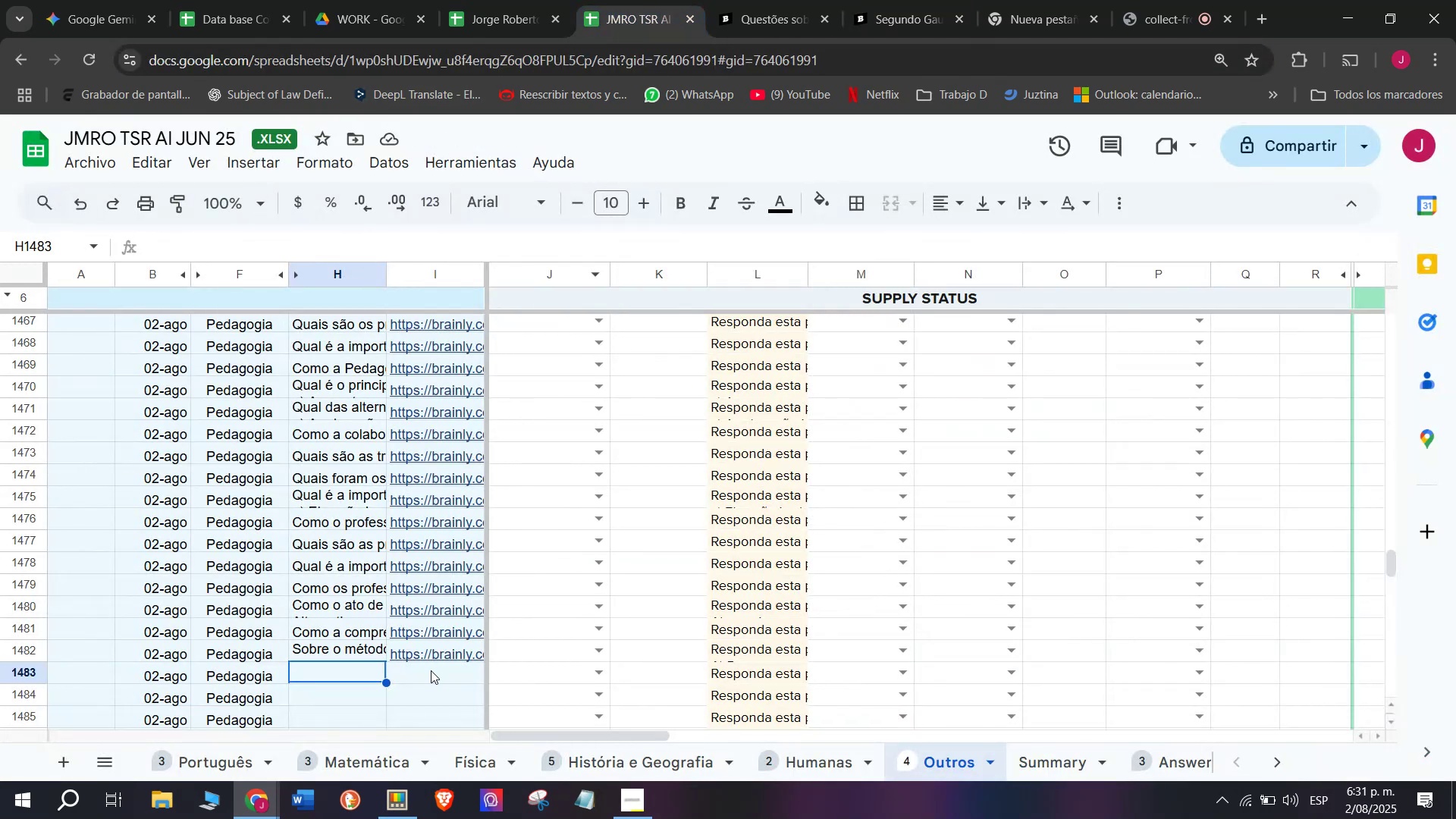 
double_click([431, 676])
 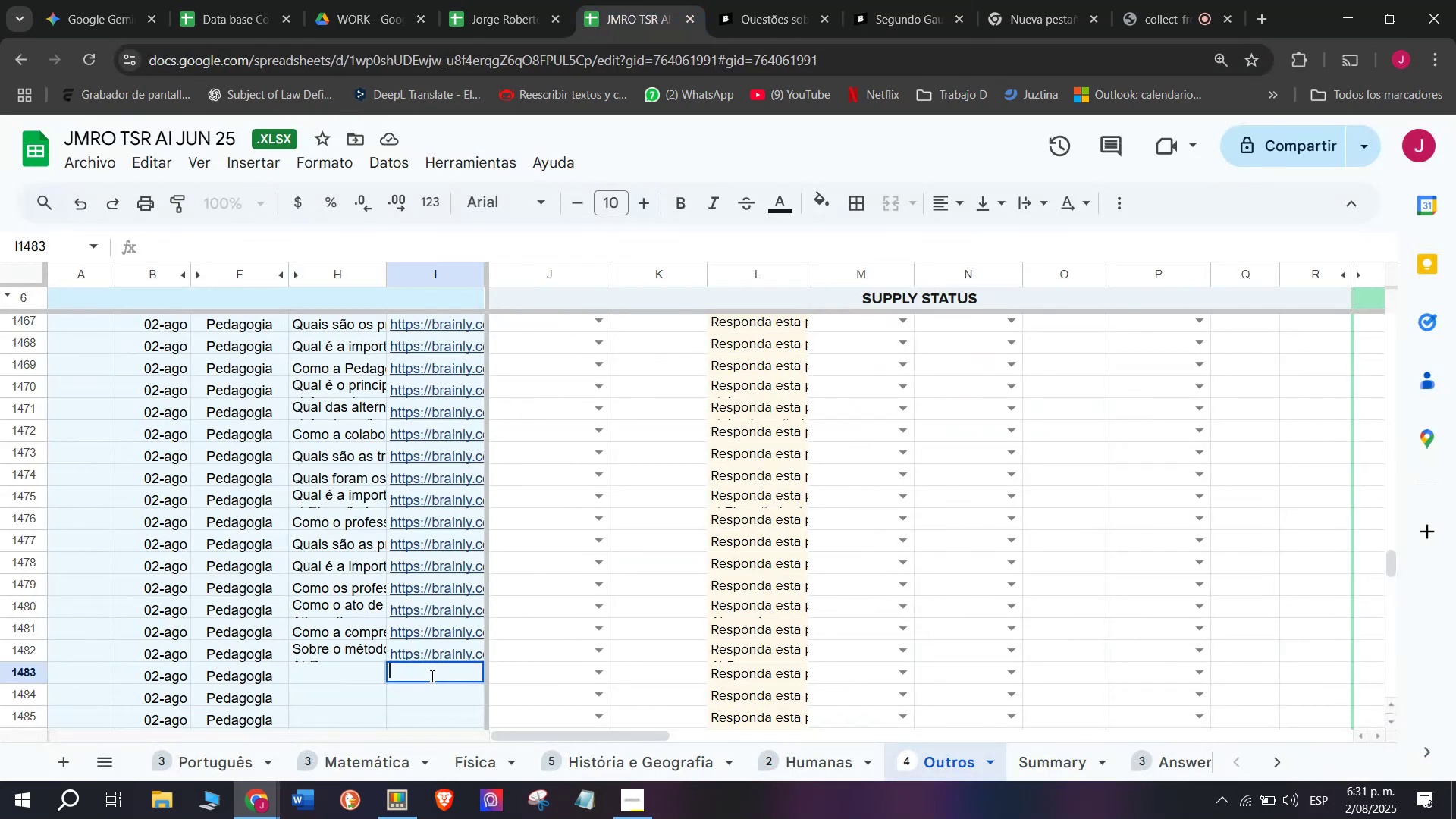 
key(Control+V)
 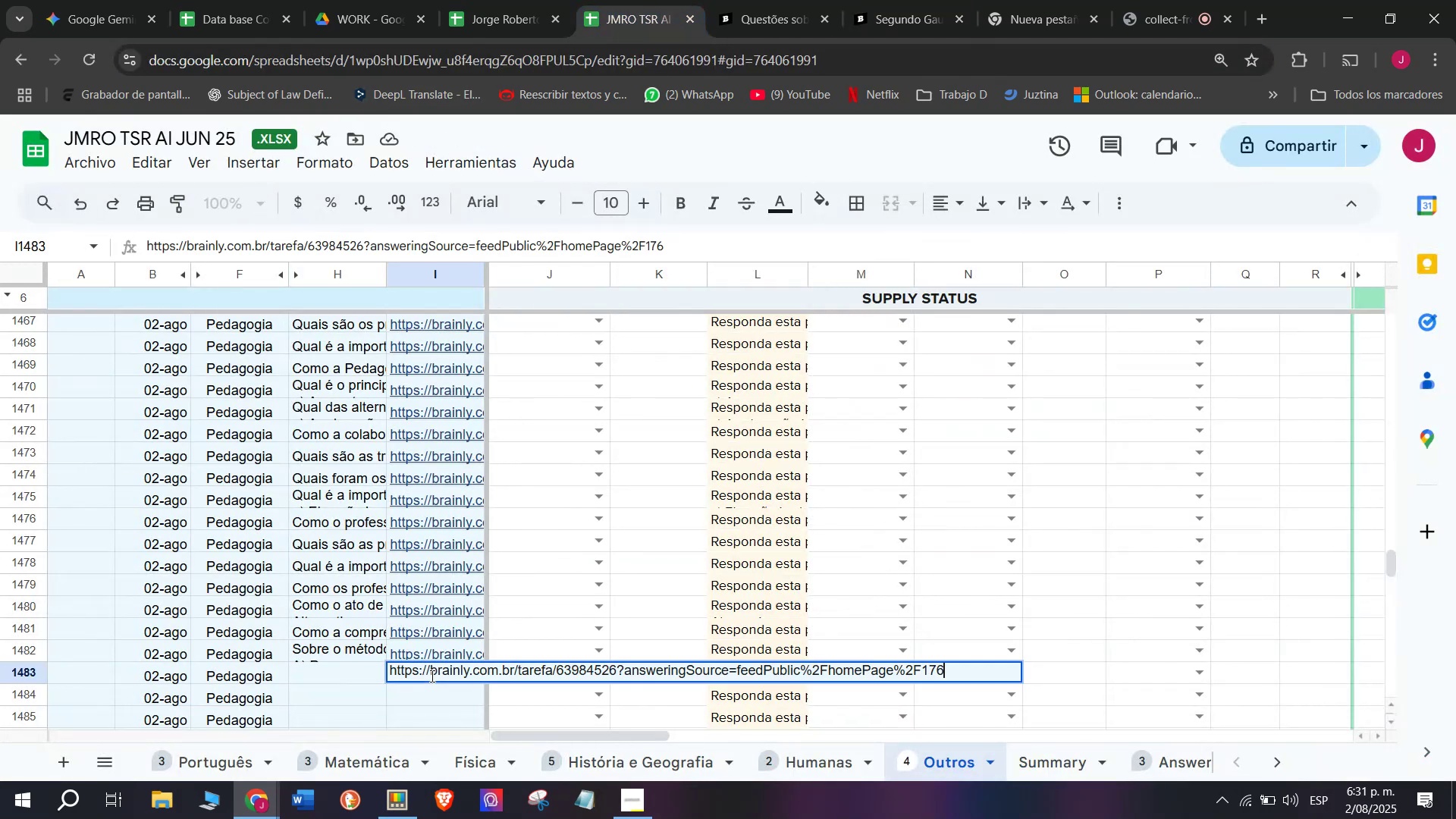 
key(Enter)
 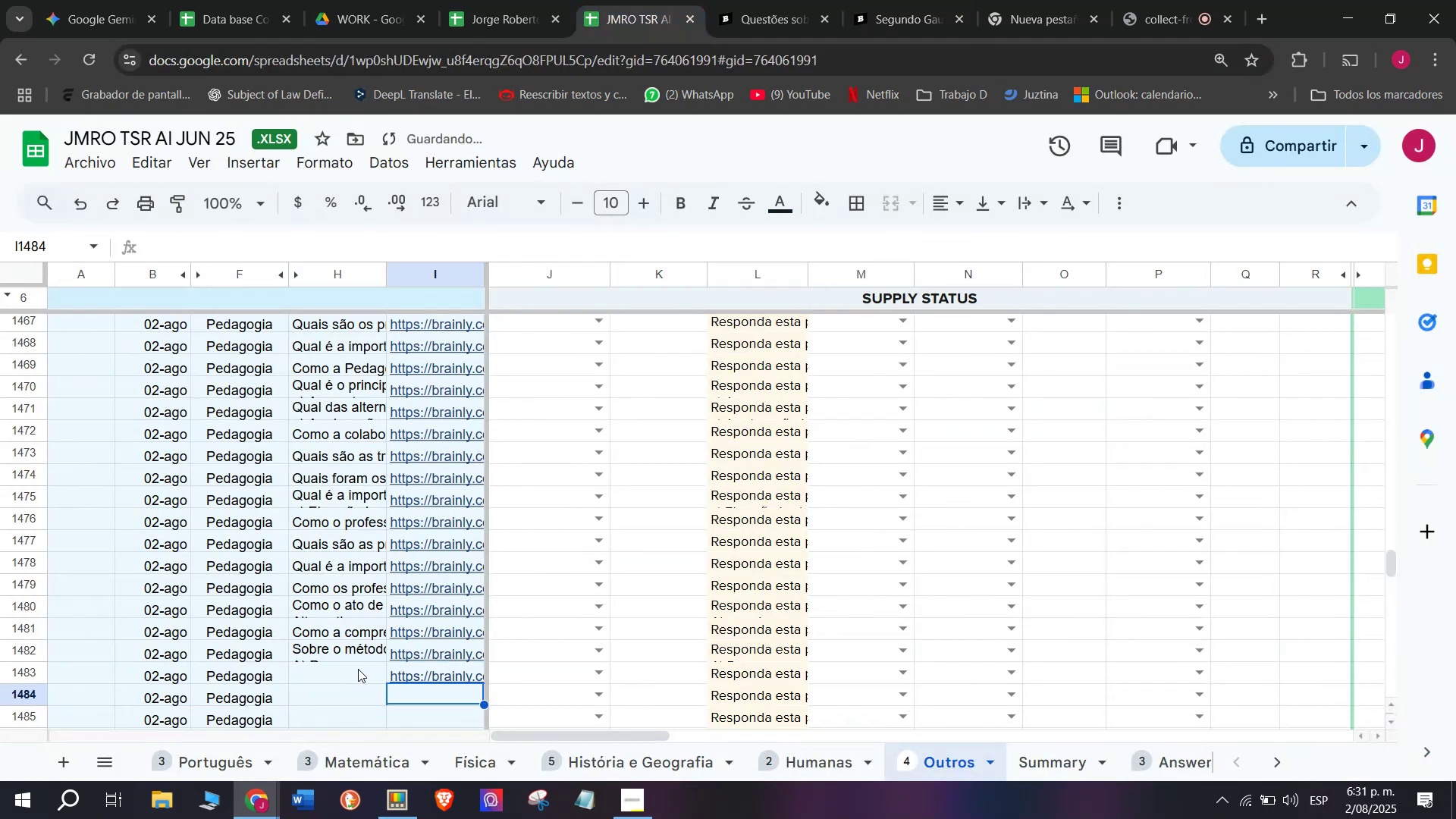 
double_click([358, 669])
 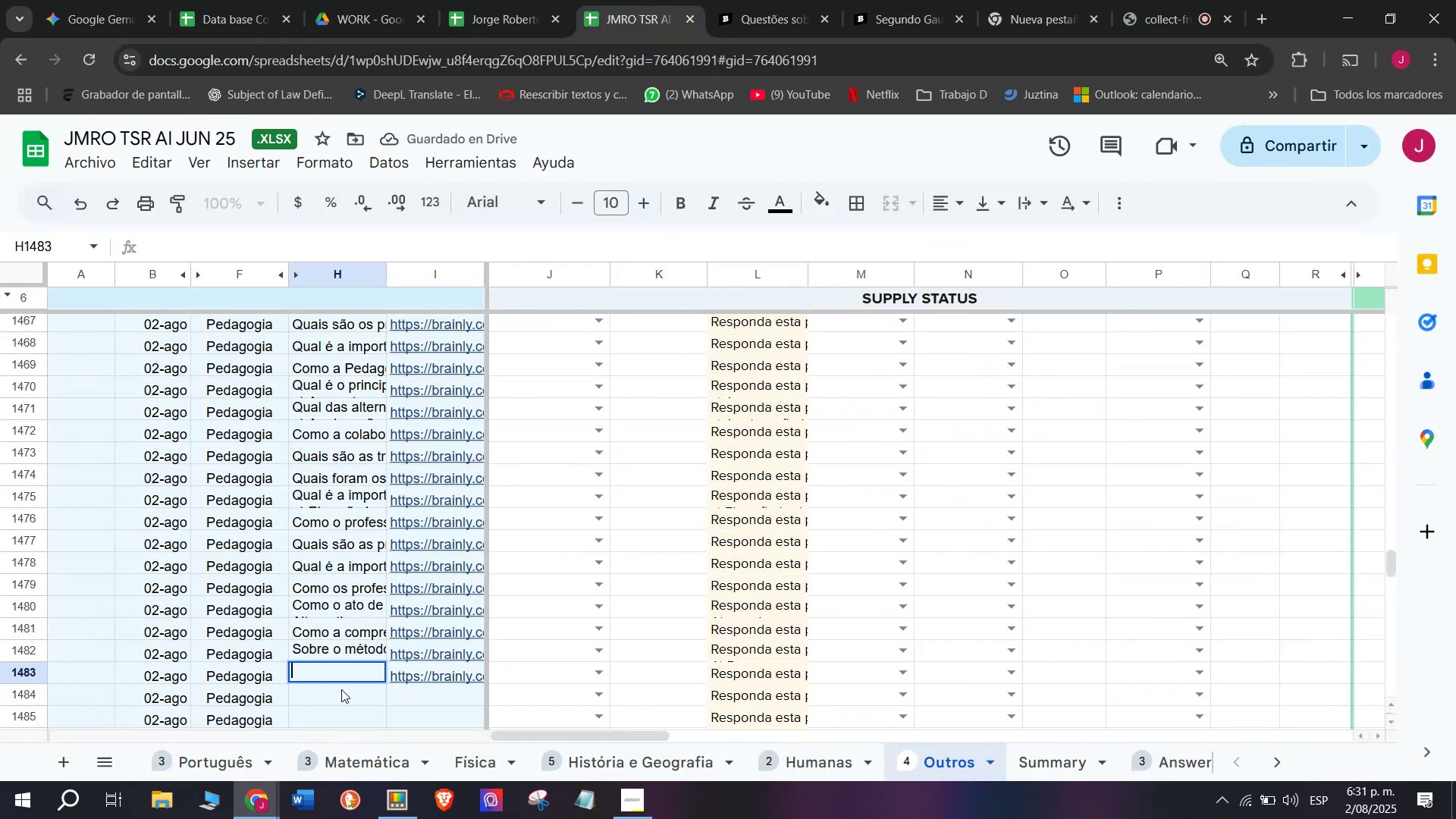 
key(Meta+MetaLeft)
 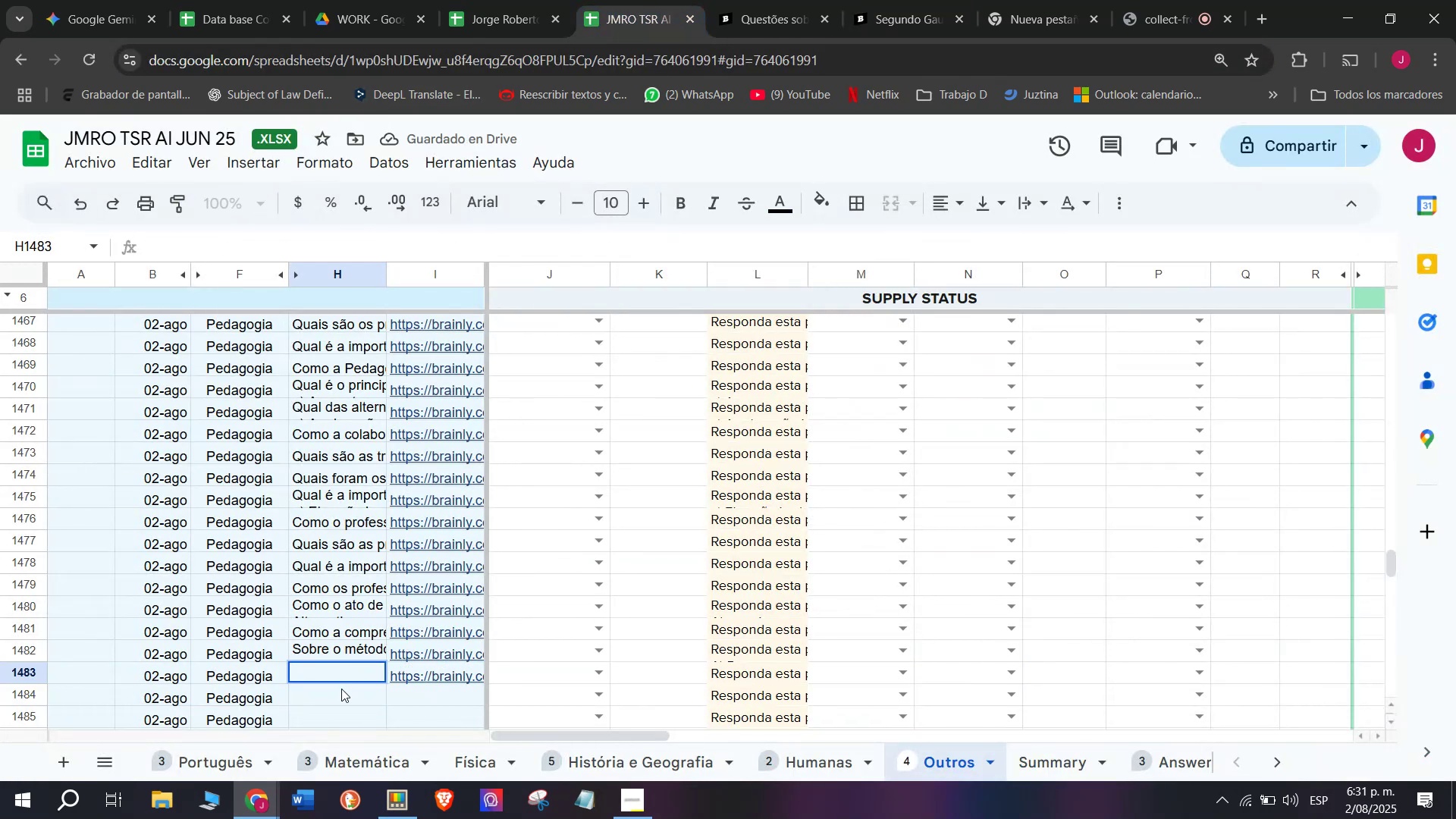 
key(Meta+V)
 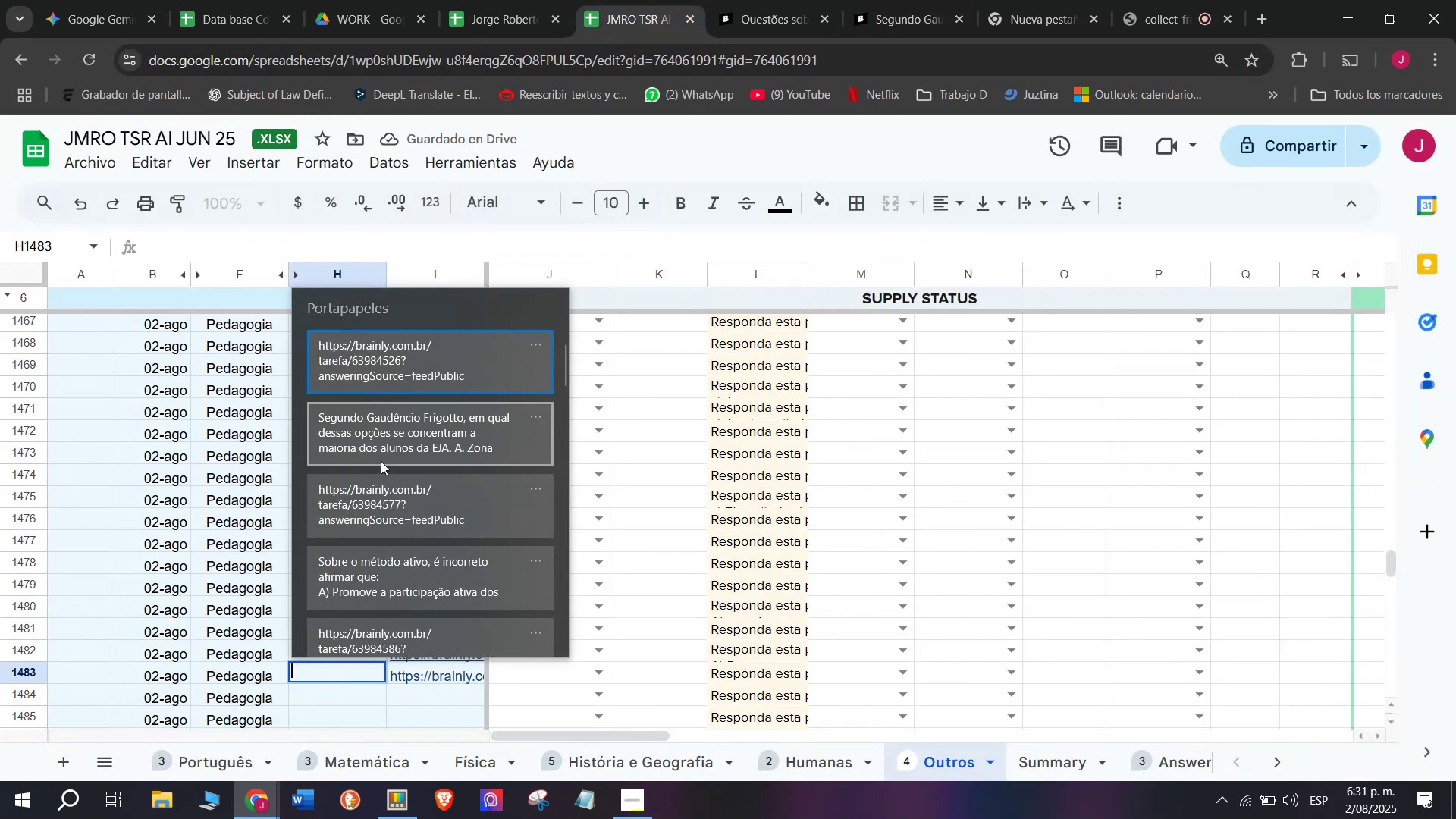 
left_click([381, 461])
 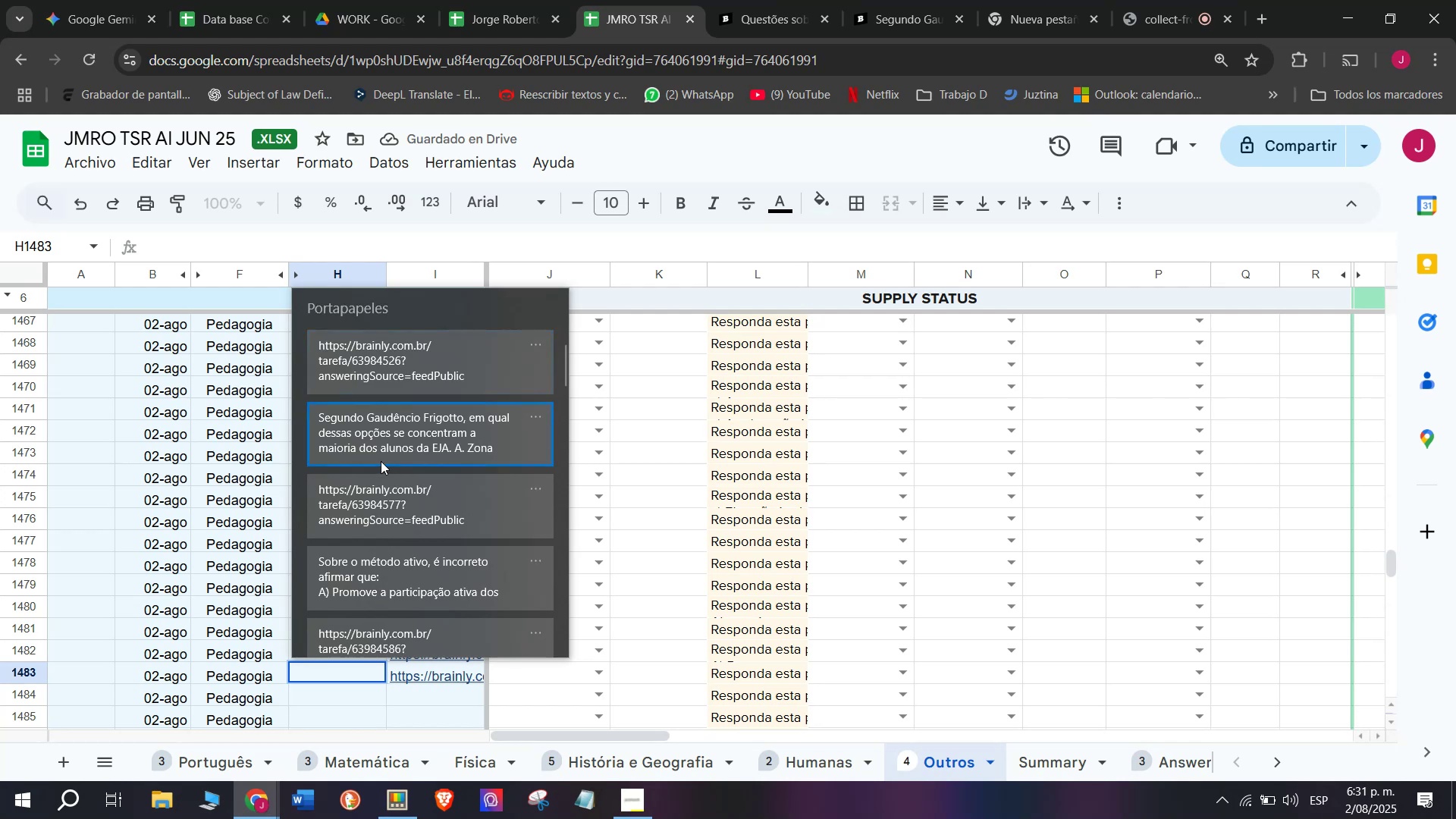 
key(Control+ControlLeft)
 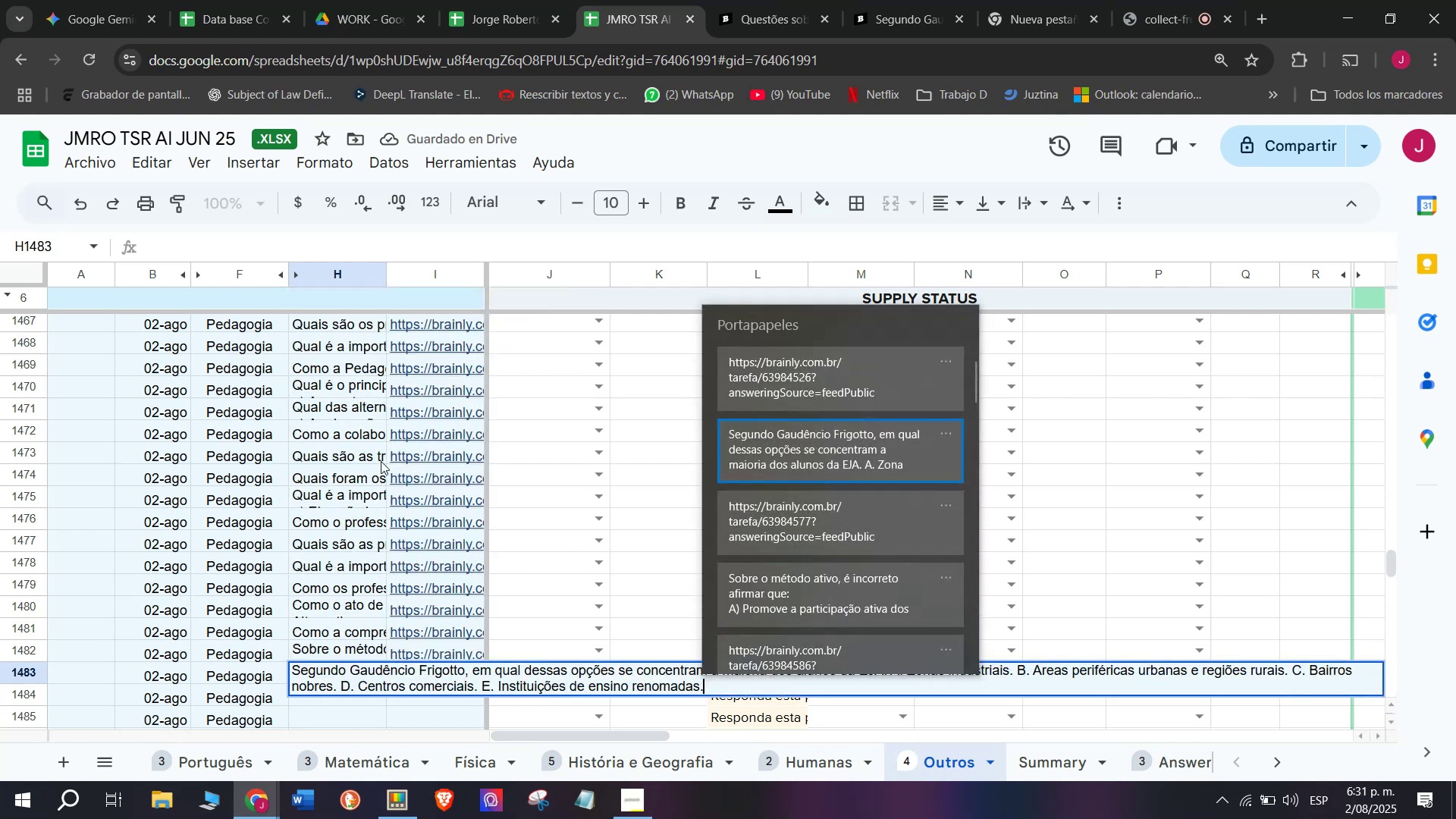 
key(Control+V)
 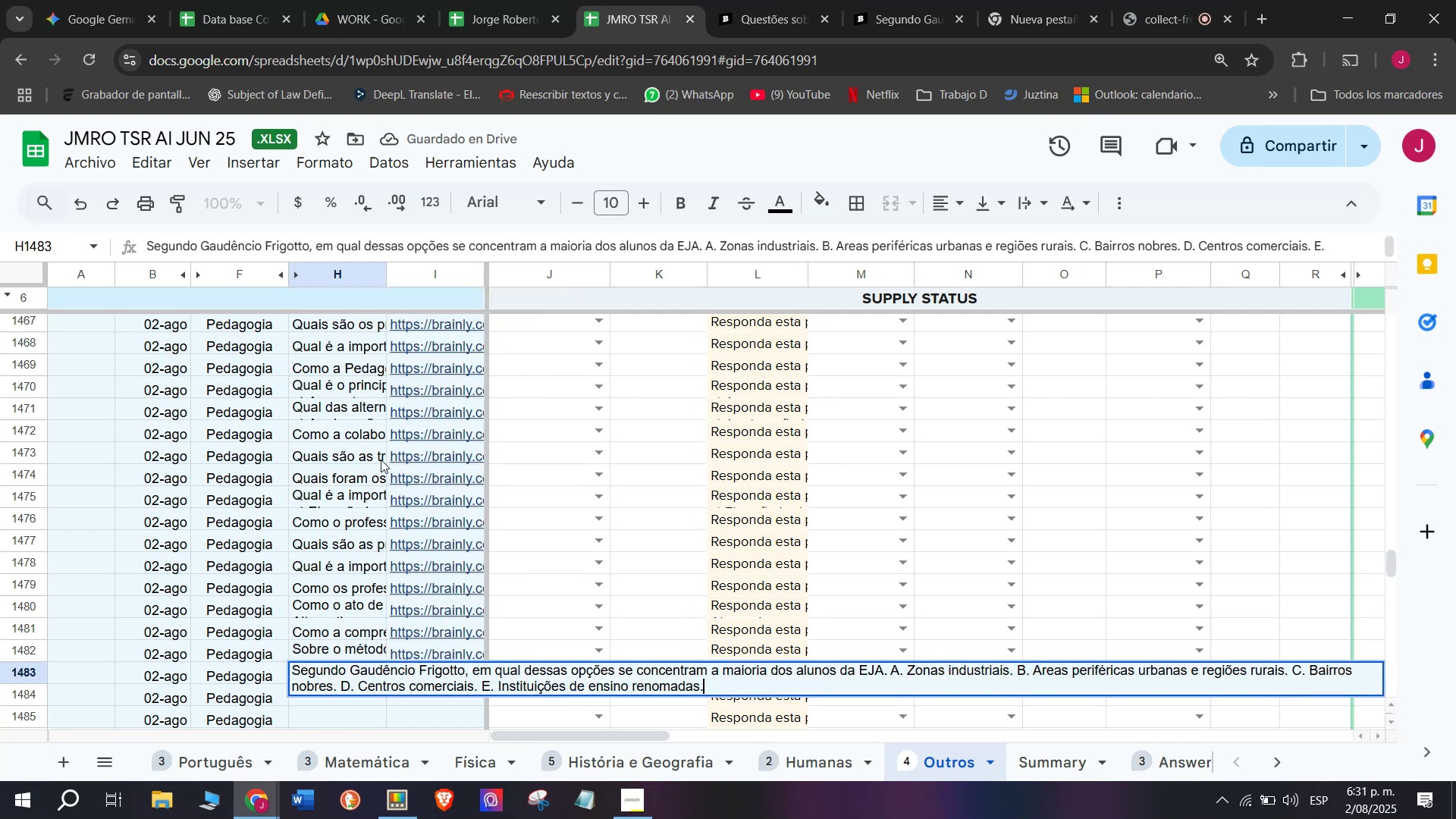 
key(Enter)
 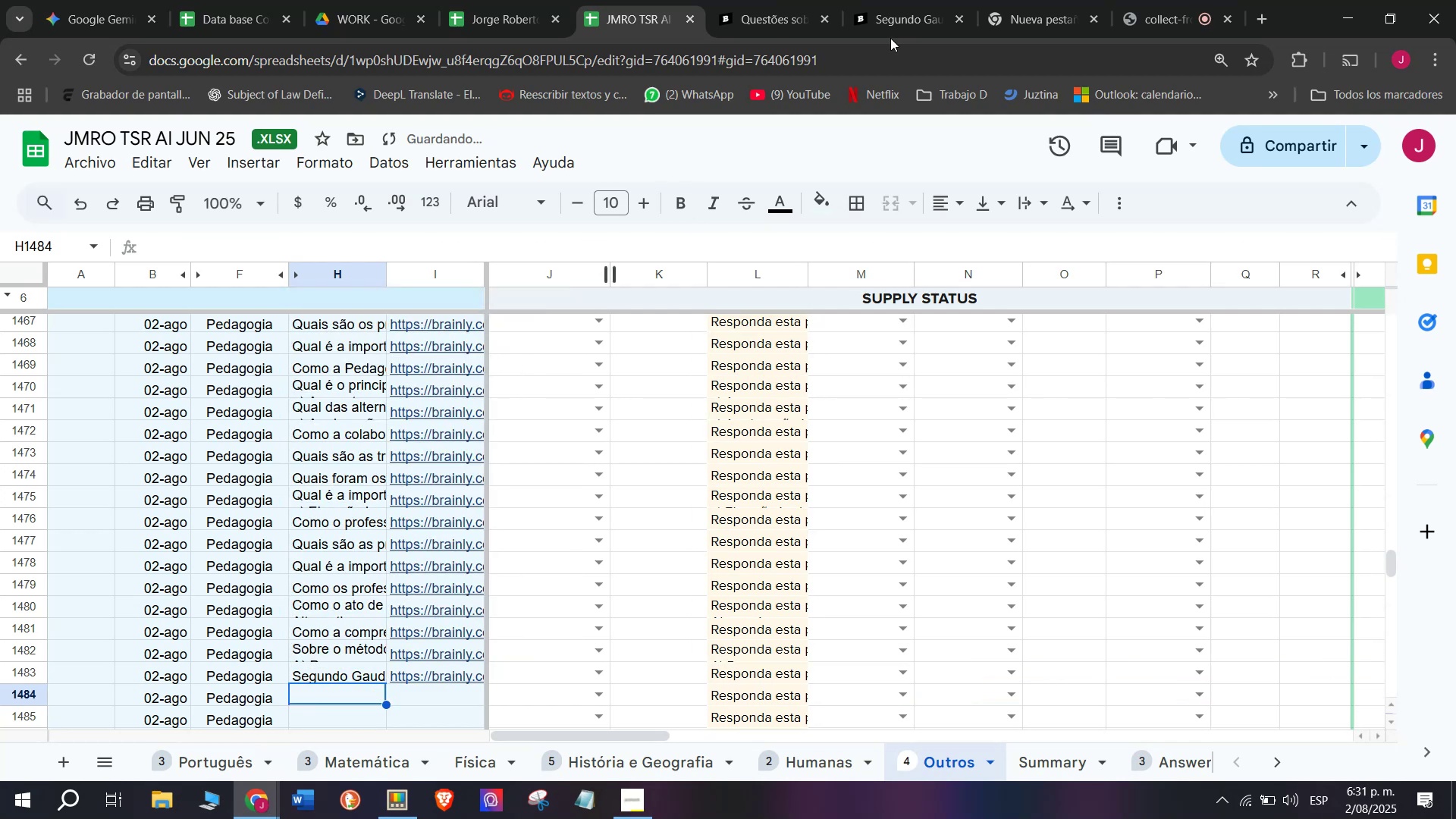 
left_click([962, 0])
 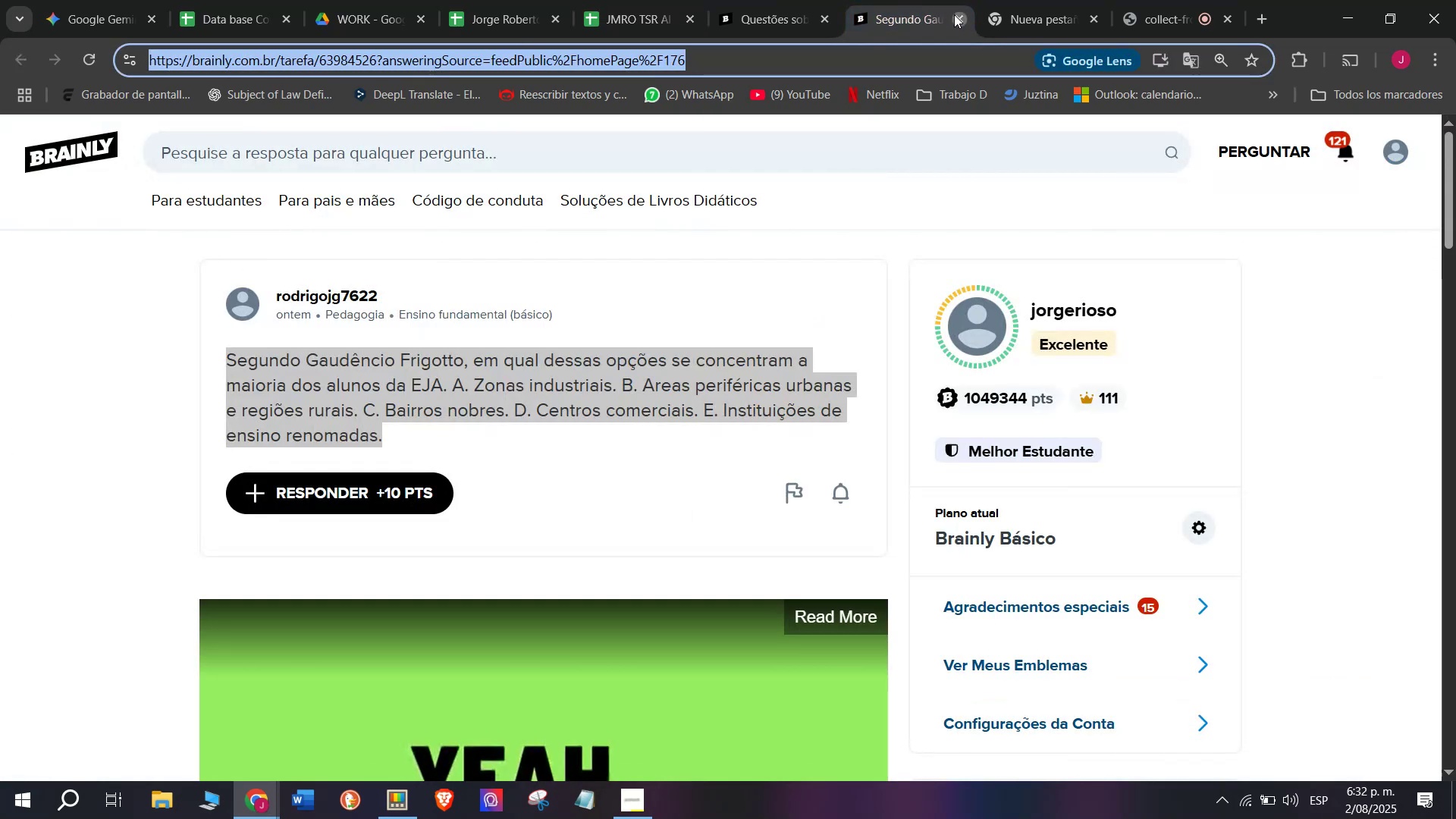 
double_click([770, 0])
 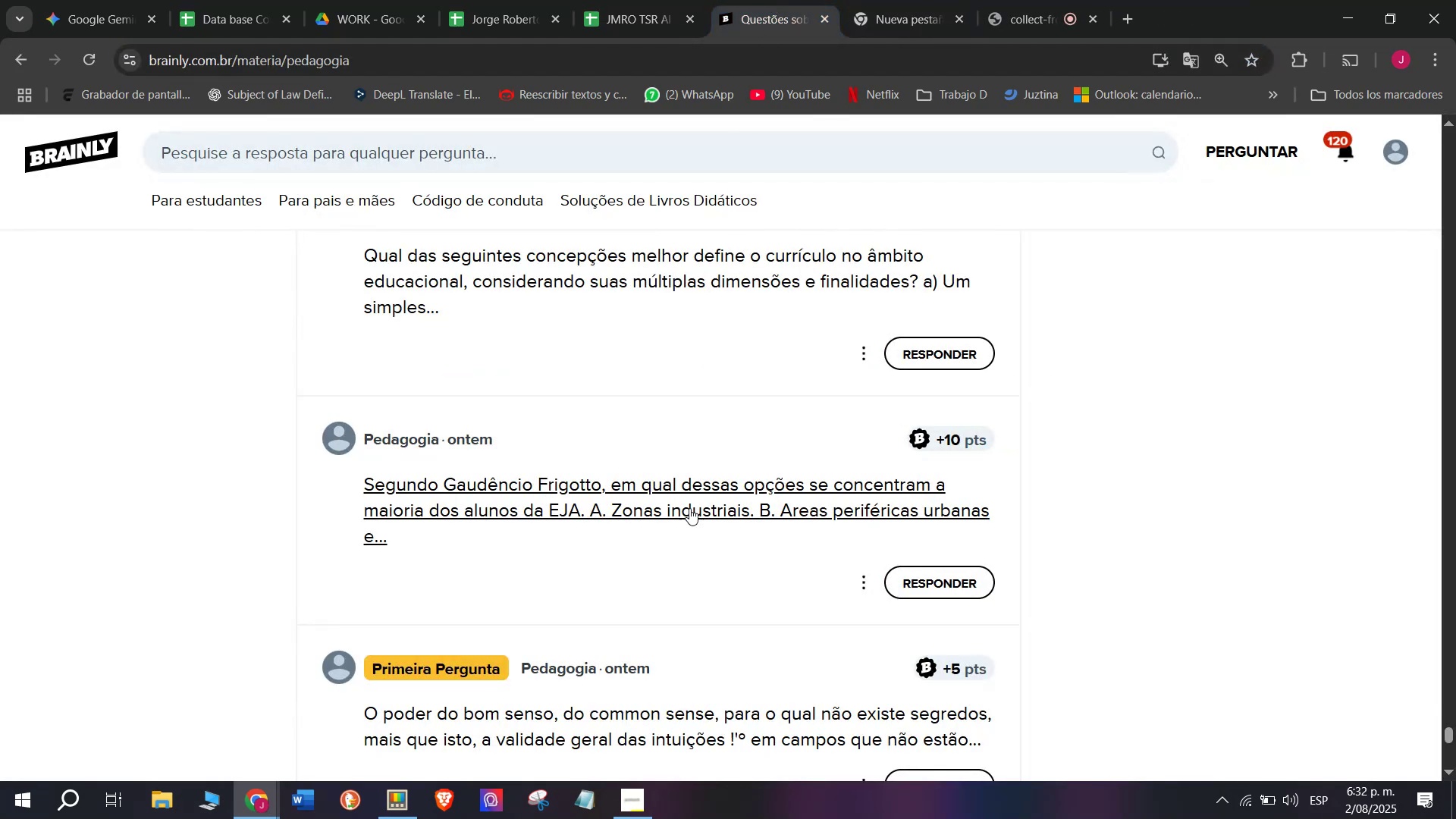 
scroll: coordinate [660, 484], scroll_direction: down, amount: 3.0
 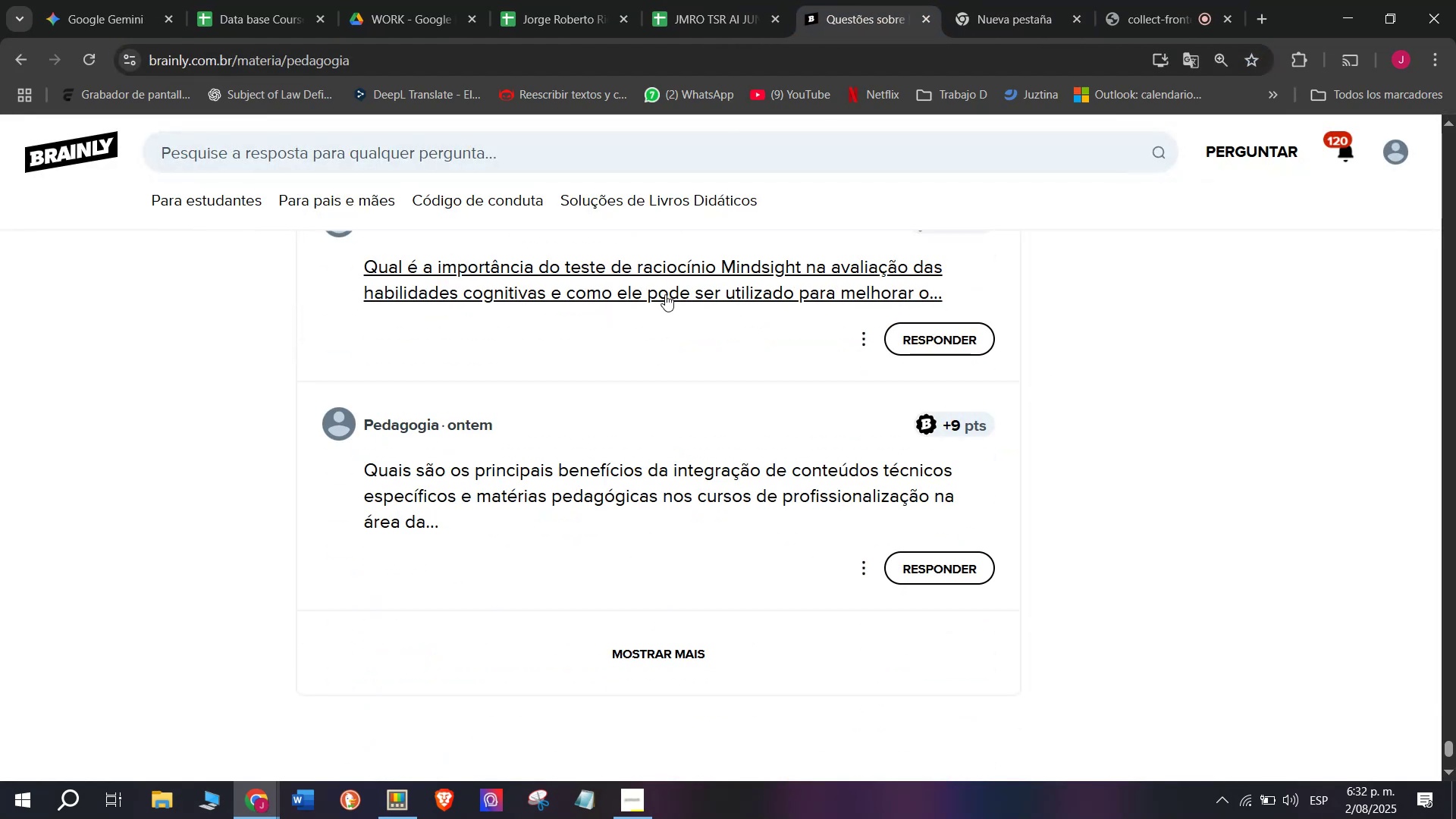 
right_click([665, 294])
 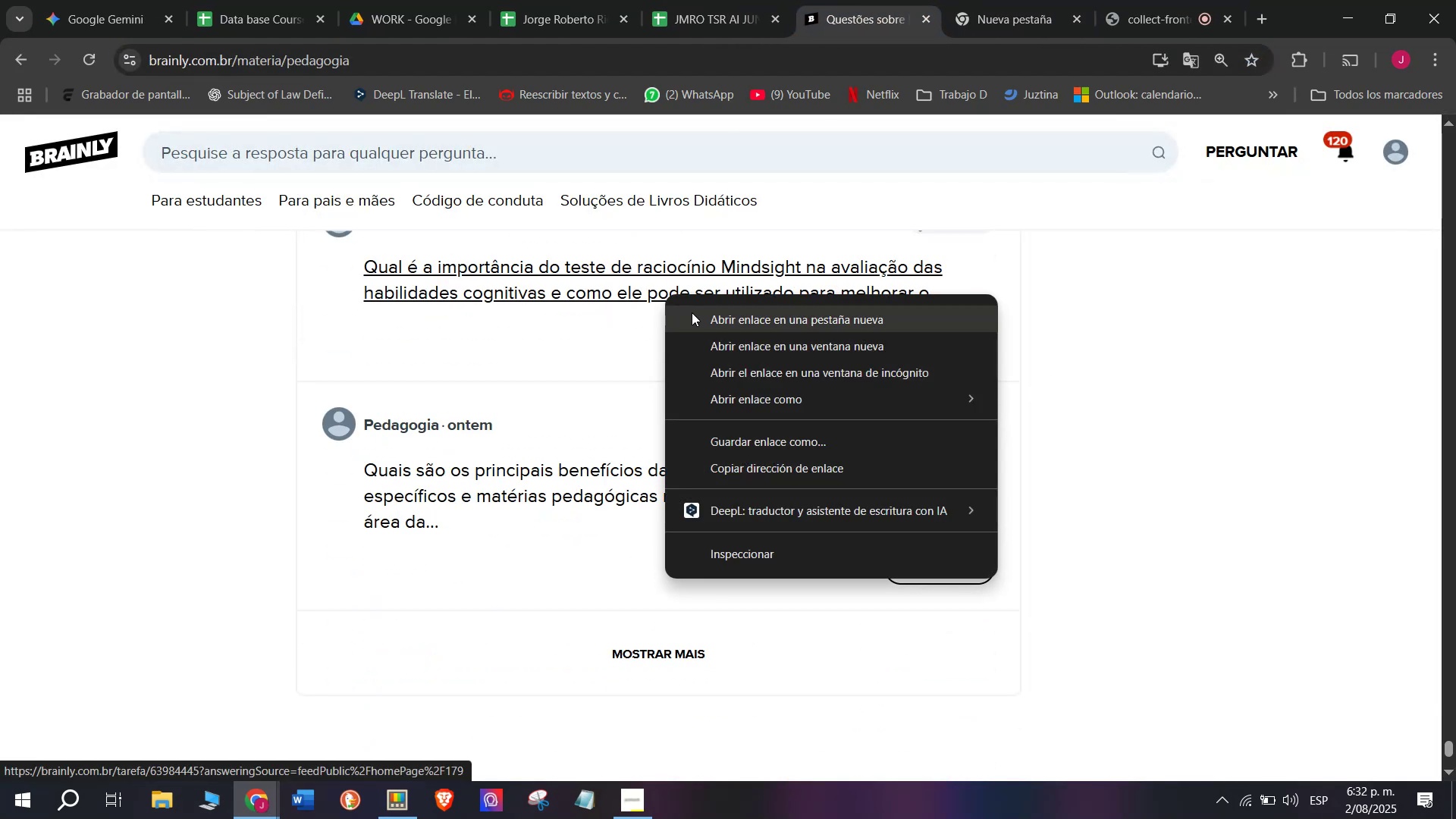 
left_click([692, 312])
 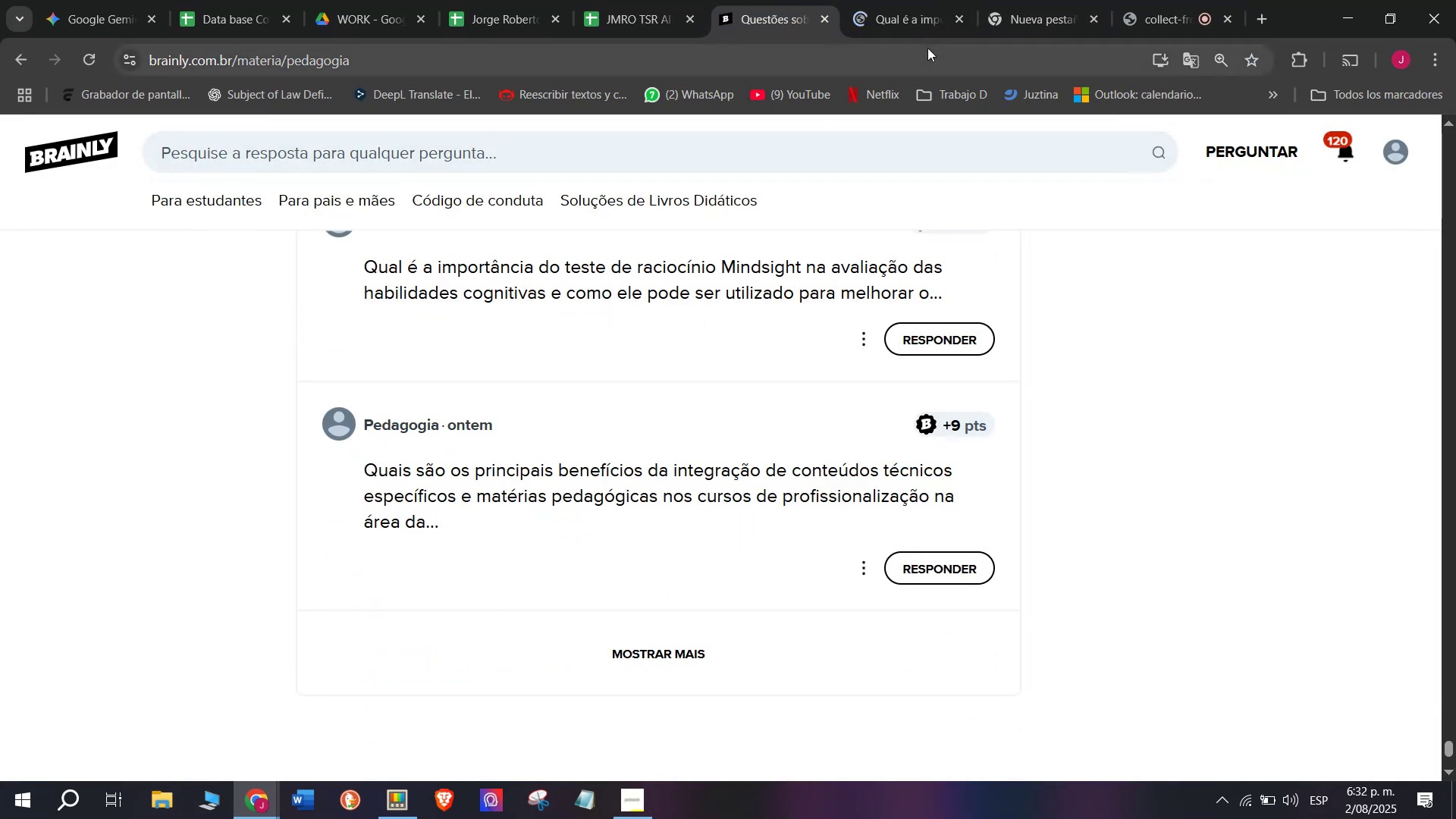 
left_click([921, 6])
 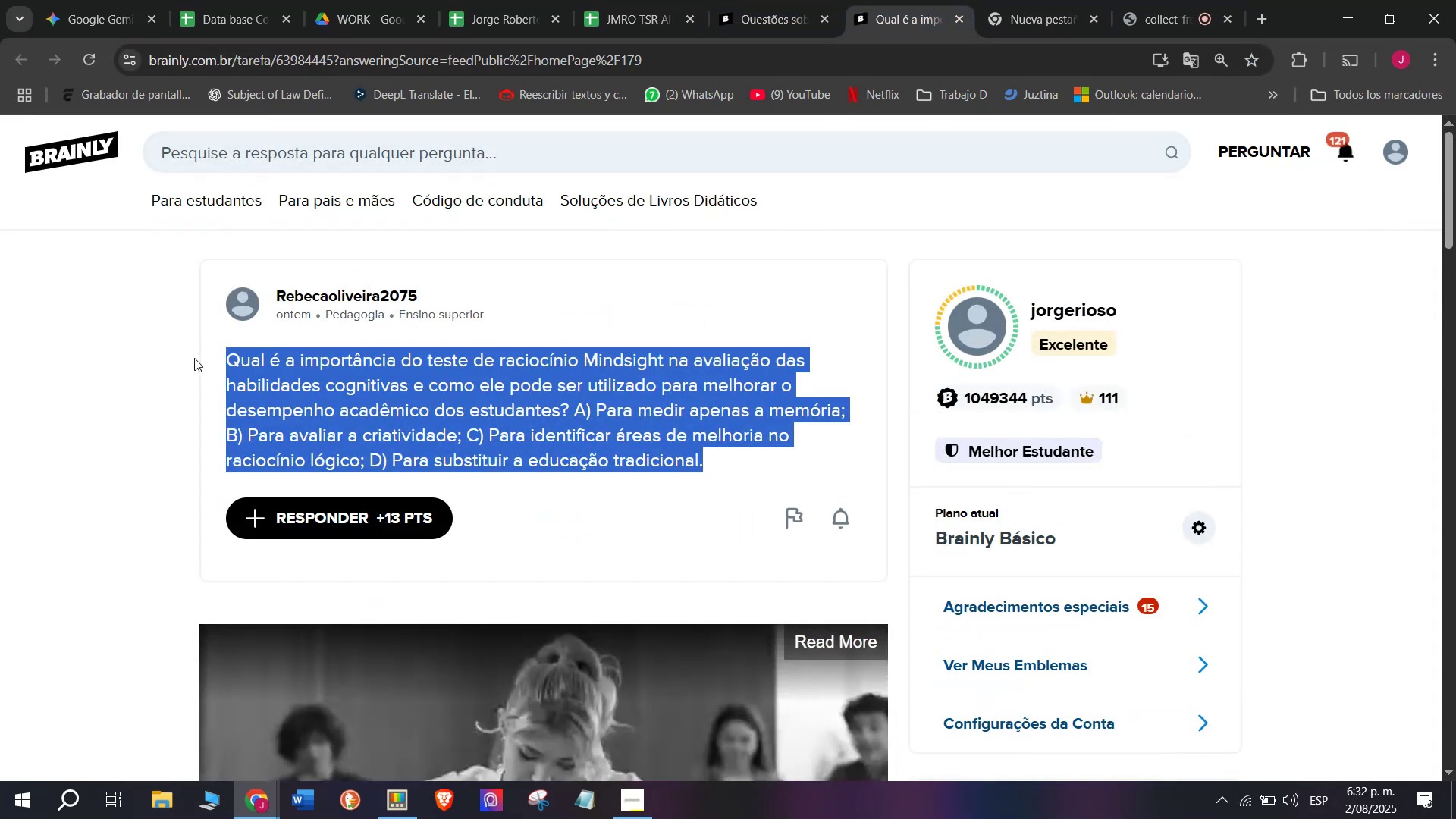 
key(Control+C)
 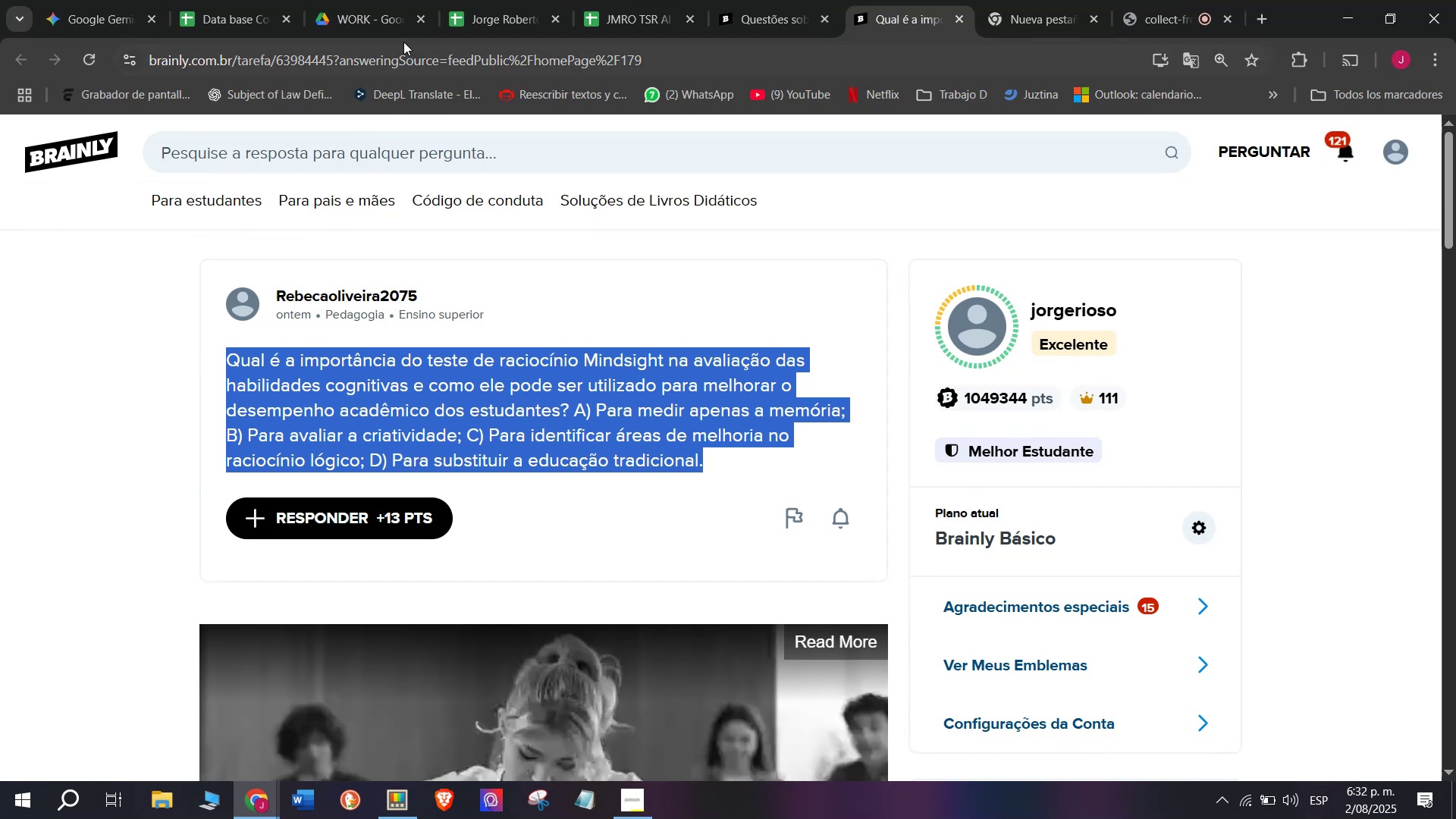 
double_click([403, 42])
 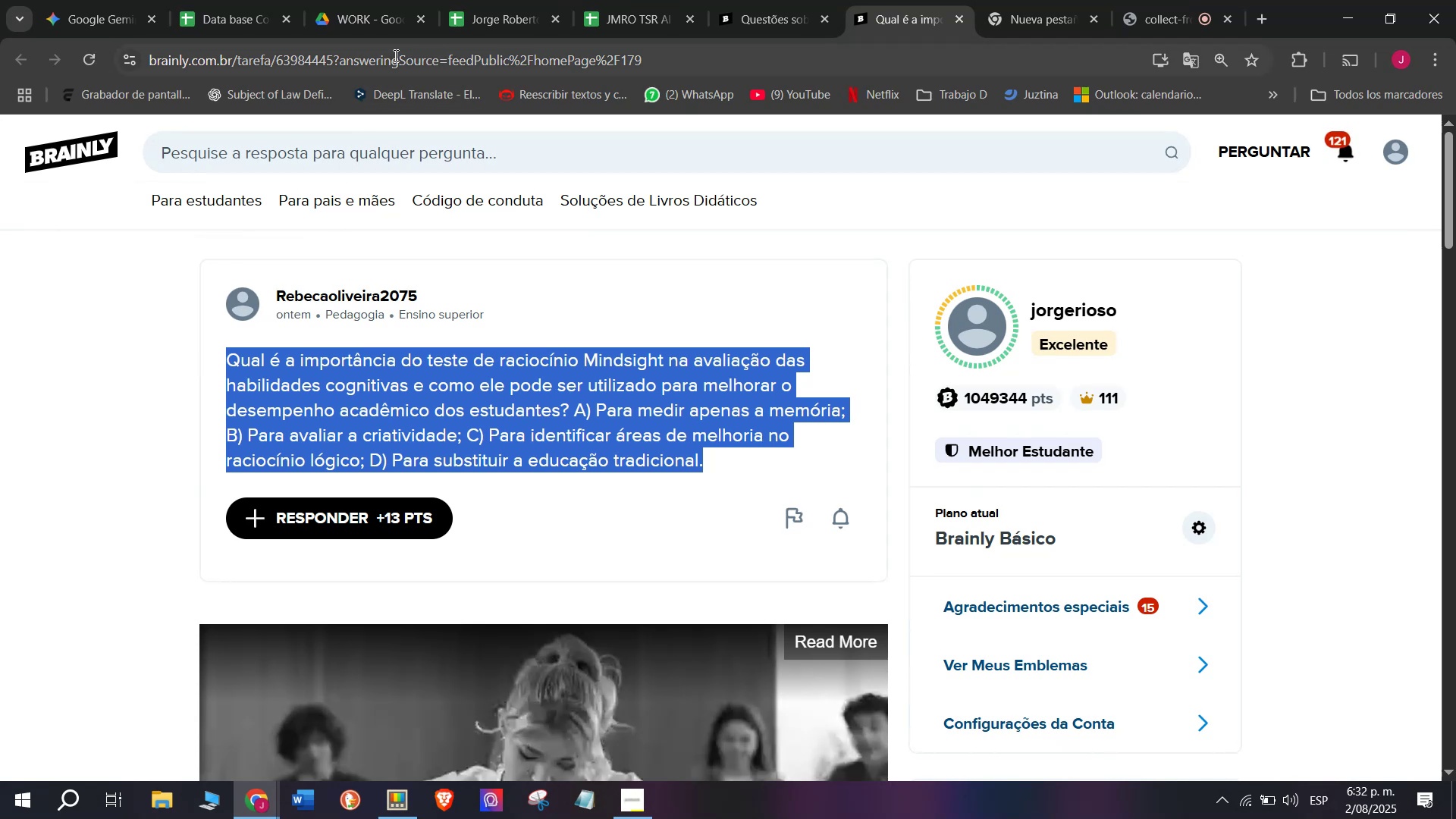 
triple_click([394, 55])
 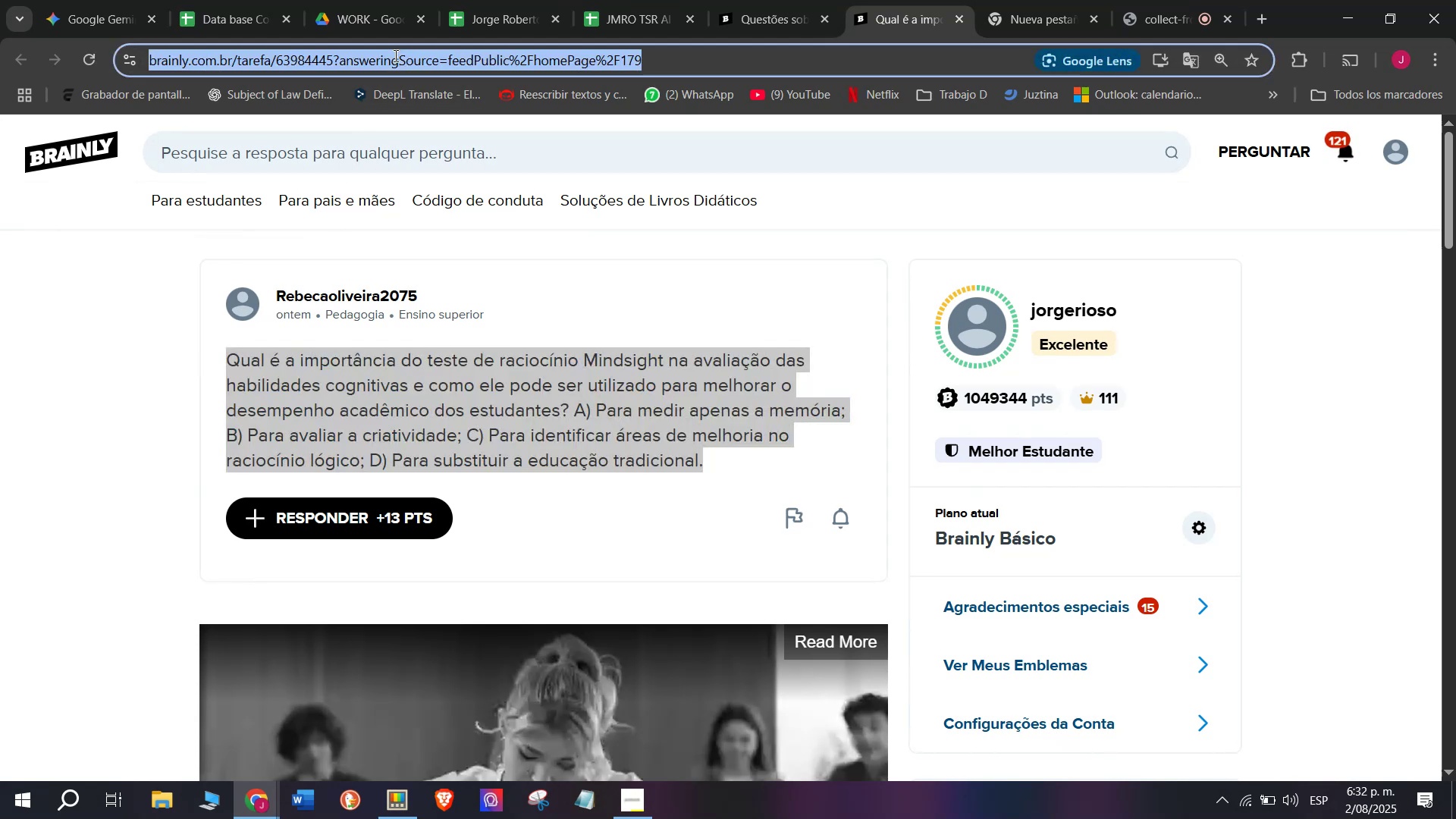 
triple_click([394, 55])
 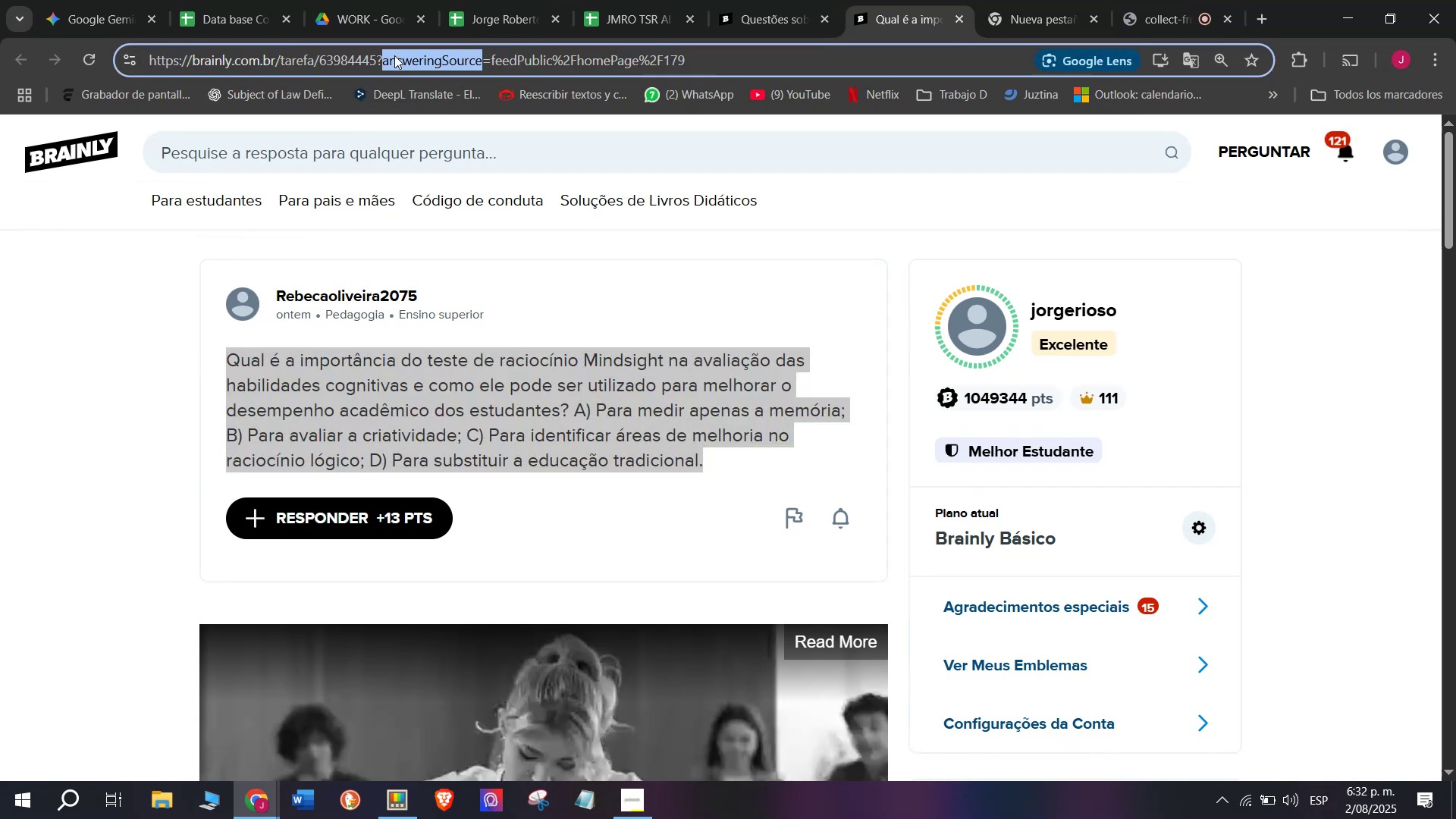 
triple_click([394, 55])
 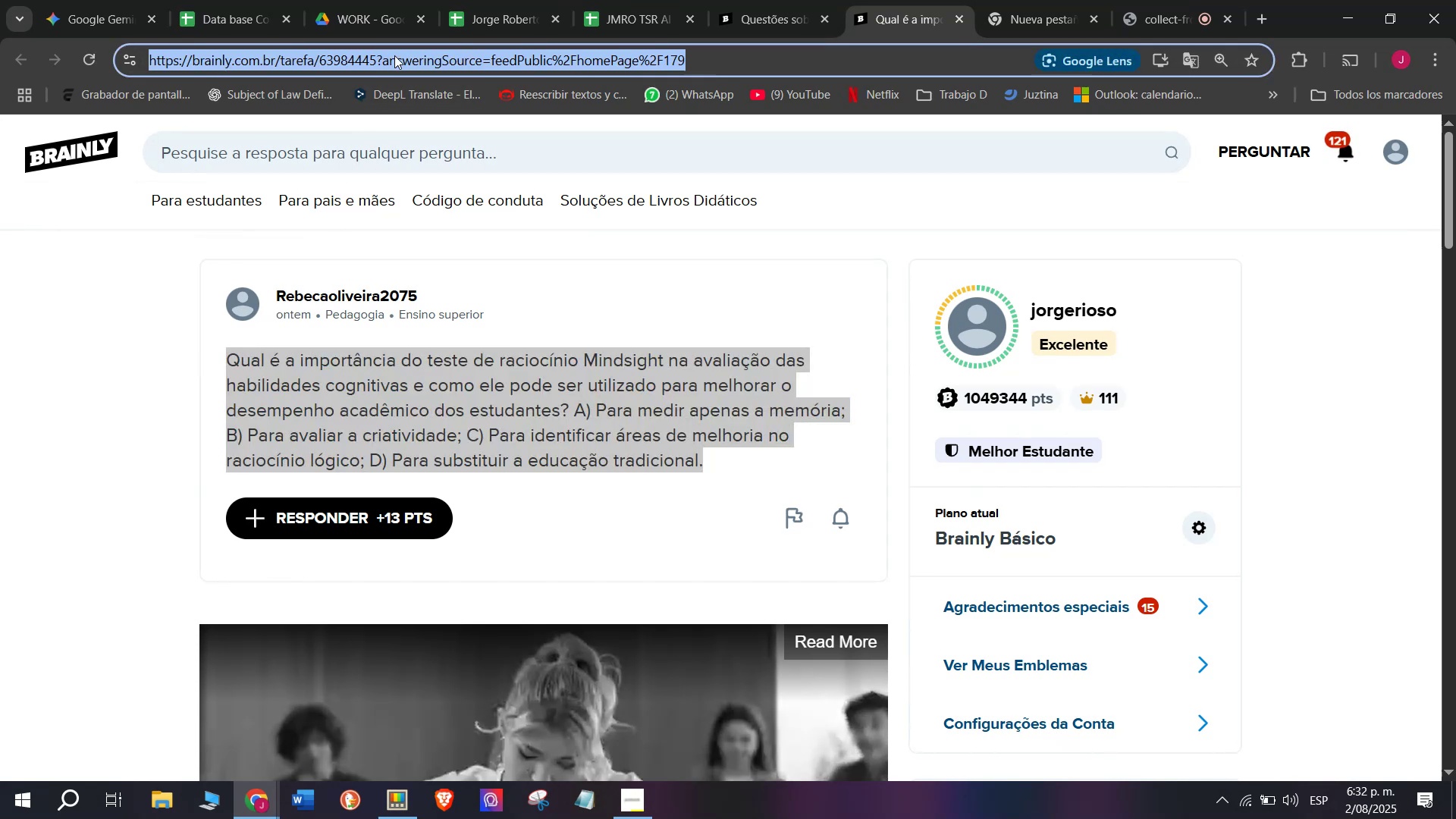 
key(Control+C)
 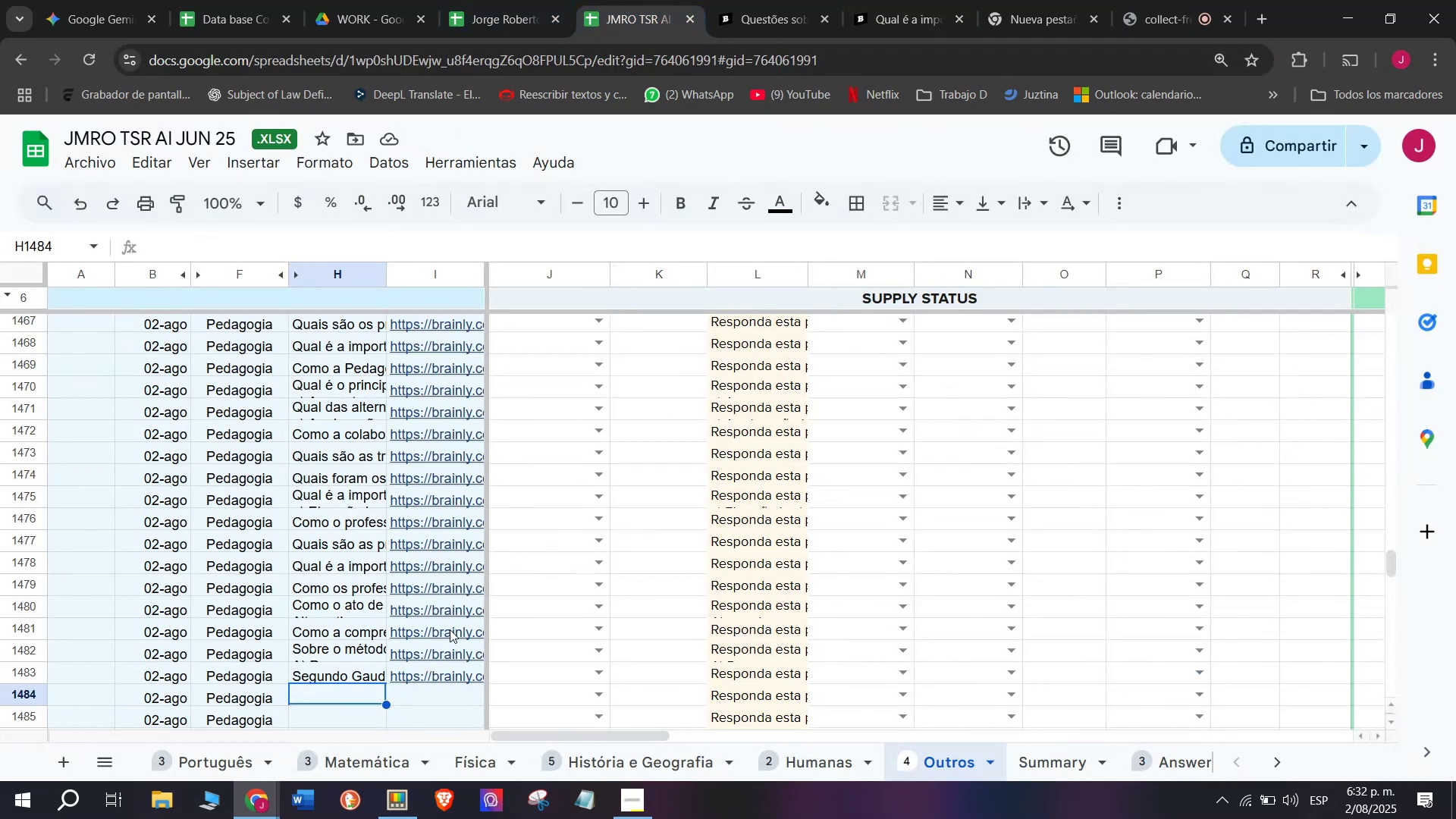 
left_click([435, 697])
 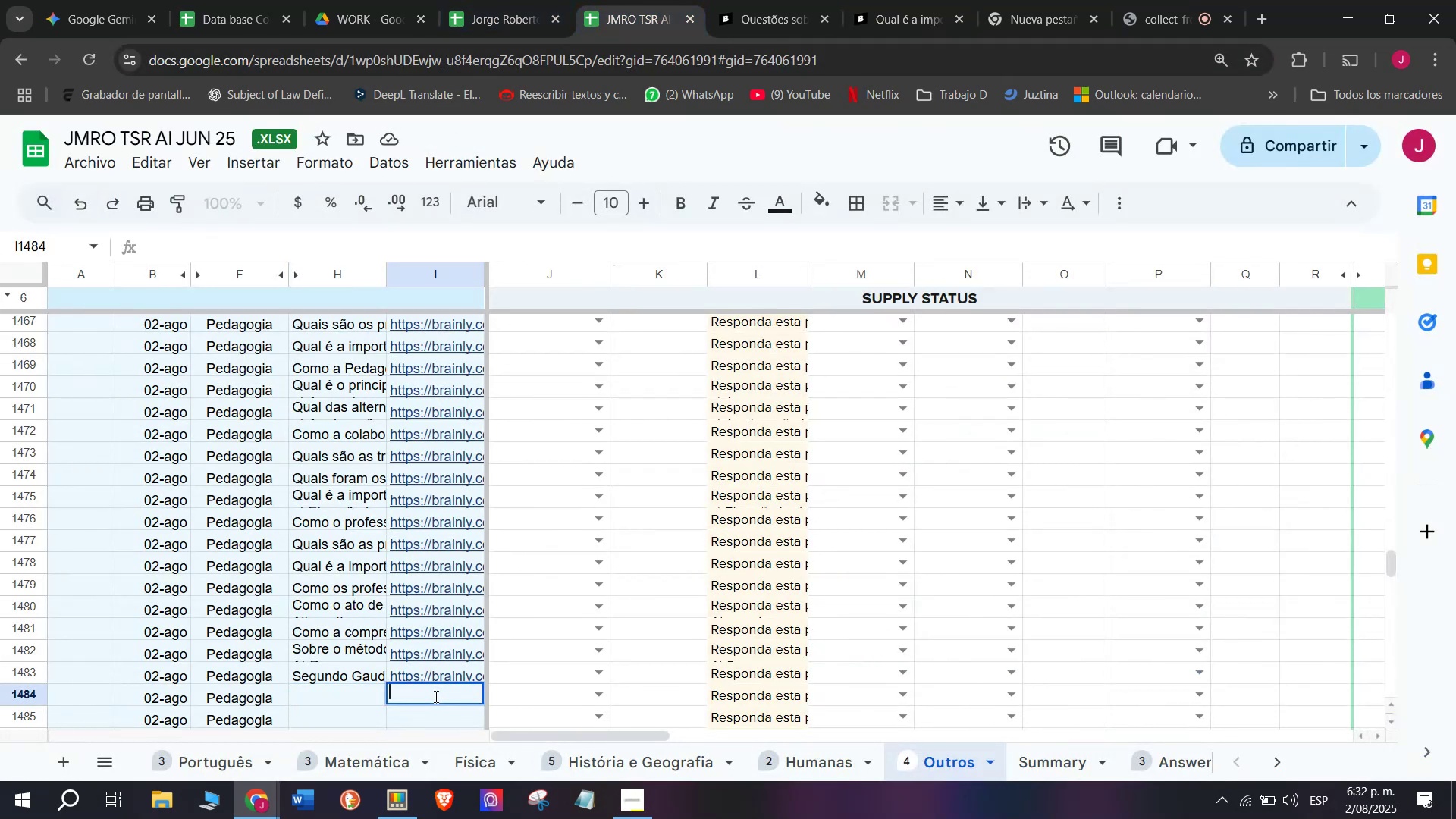 
key(Control+V)
 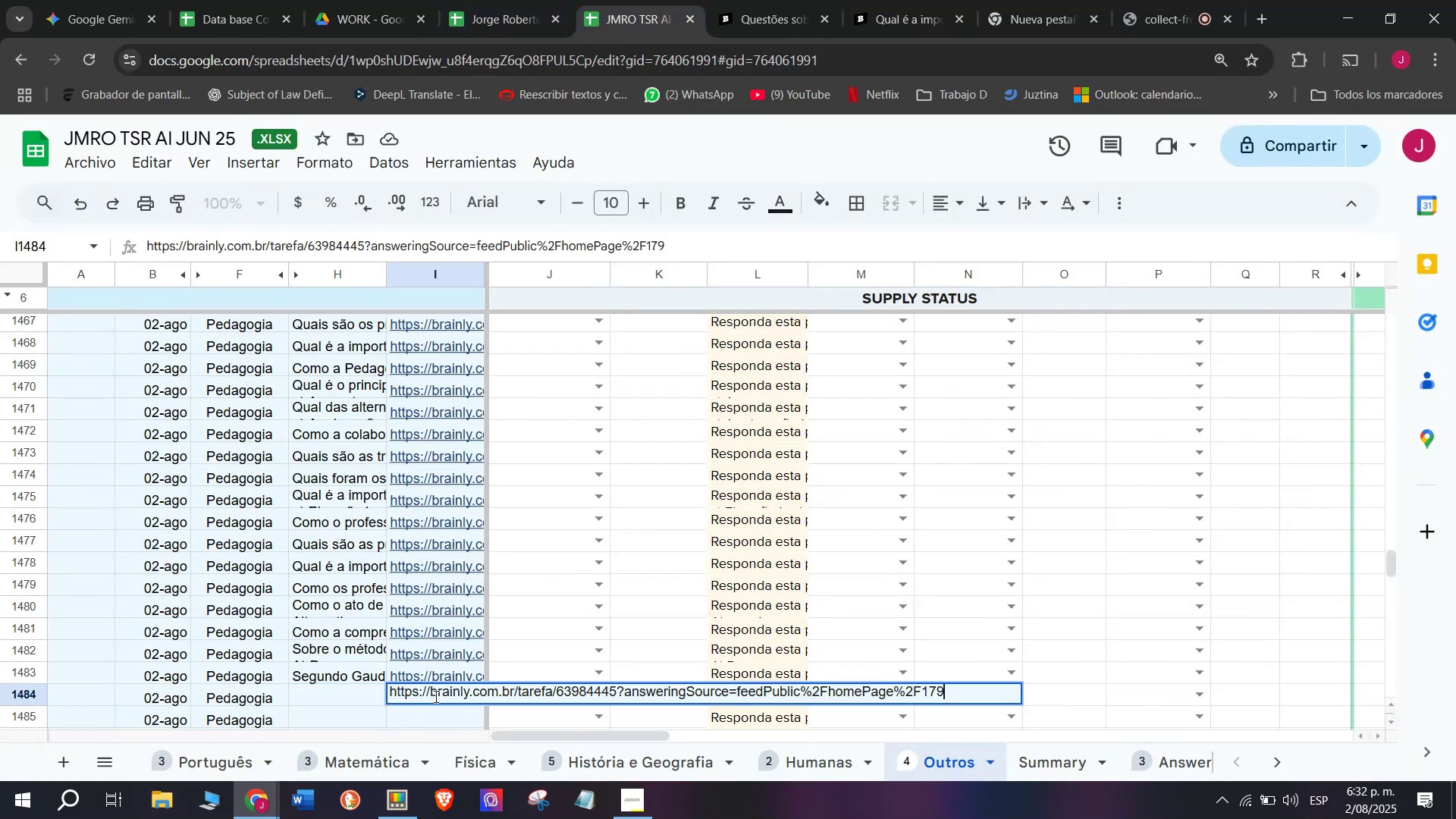 
key(Enter)
 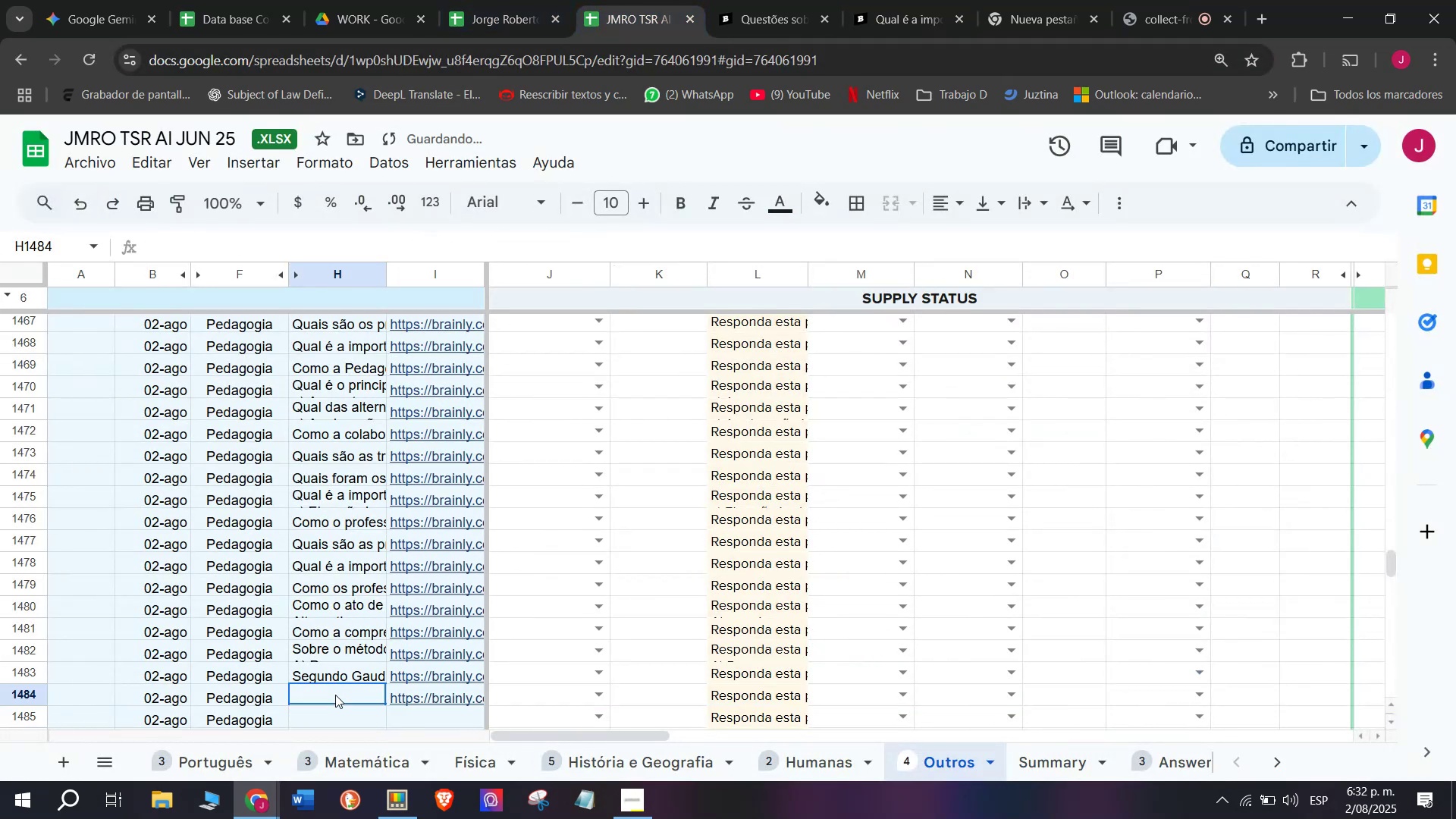 
double_click([335, 695])
 